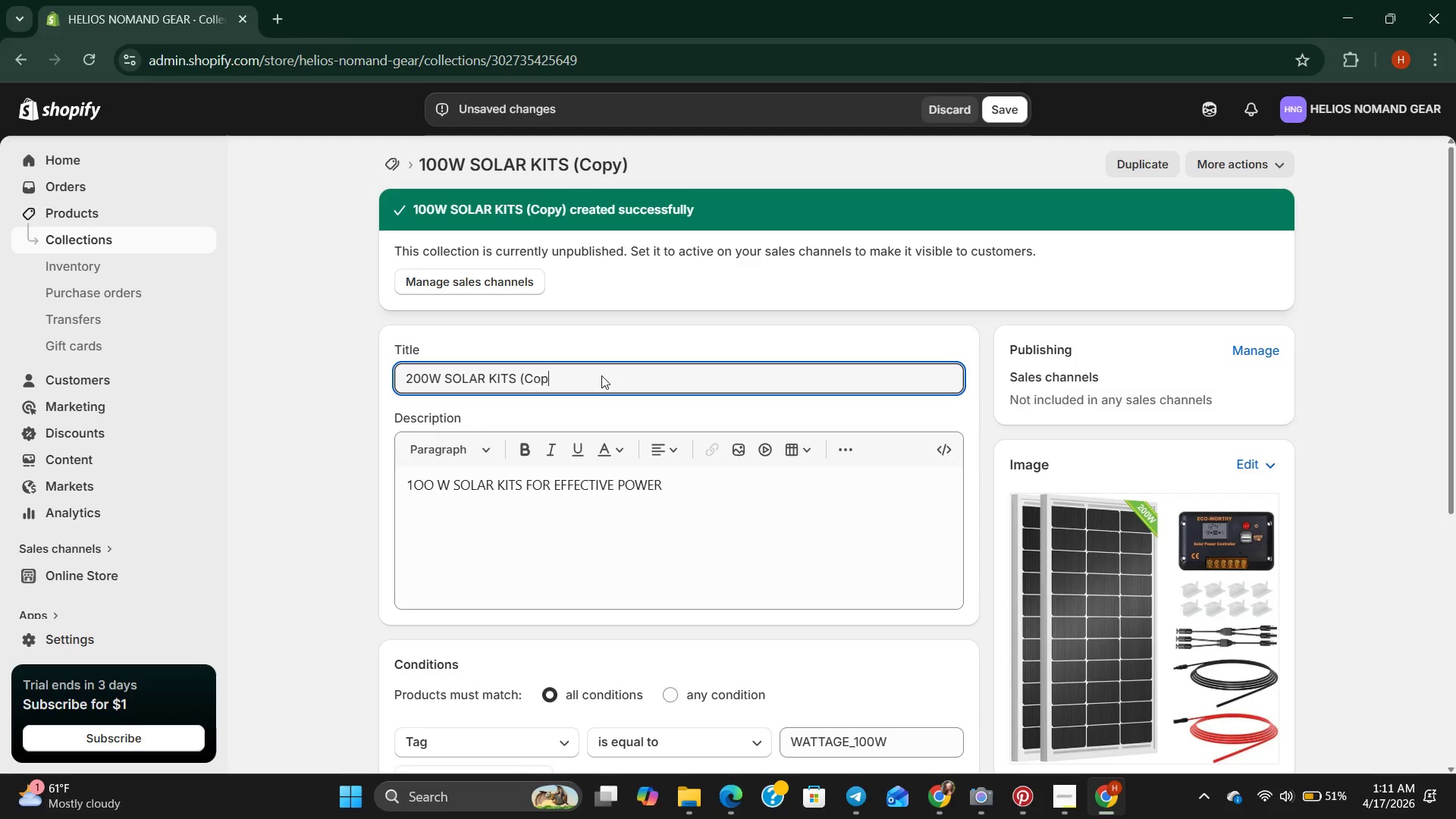 
key(Backspace)
 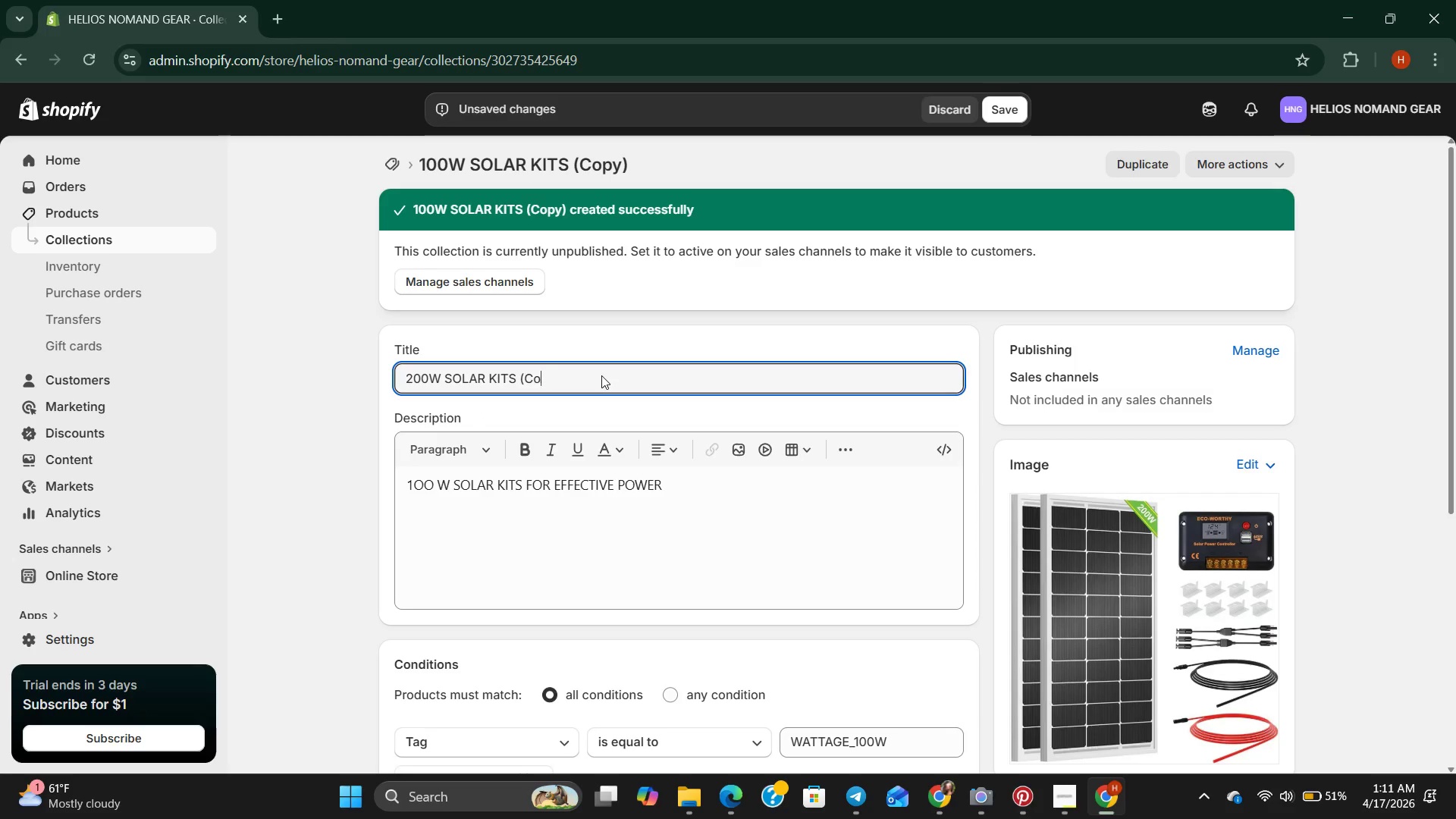 
key(Backspace)
 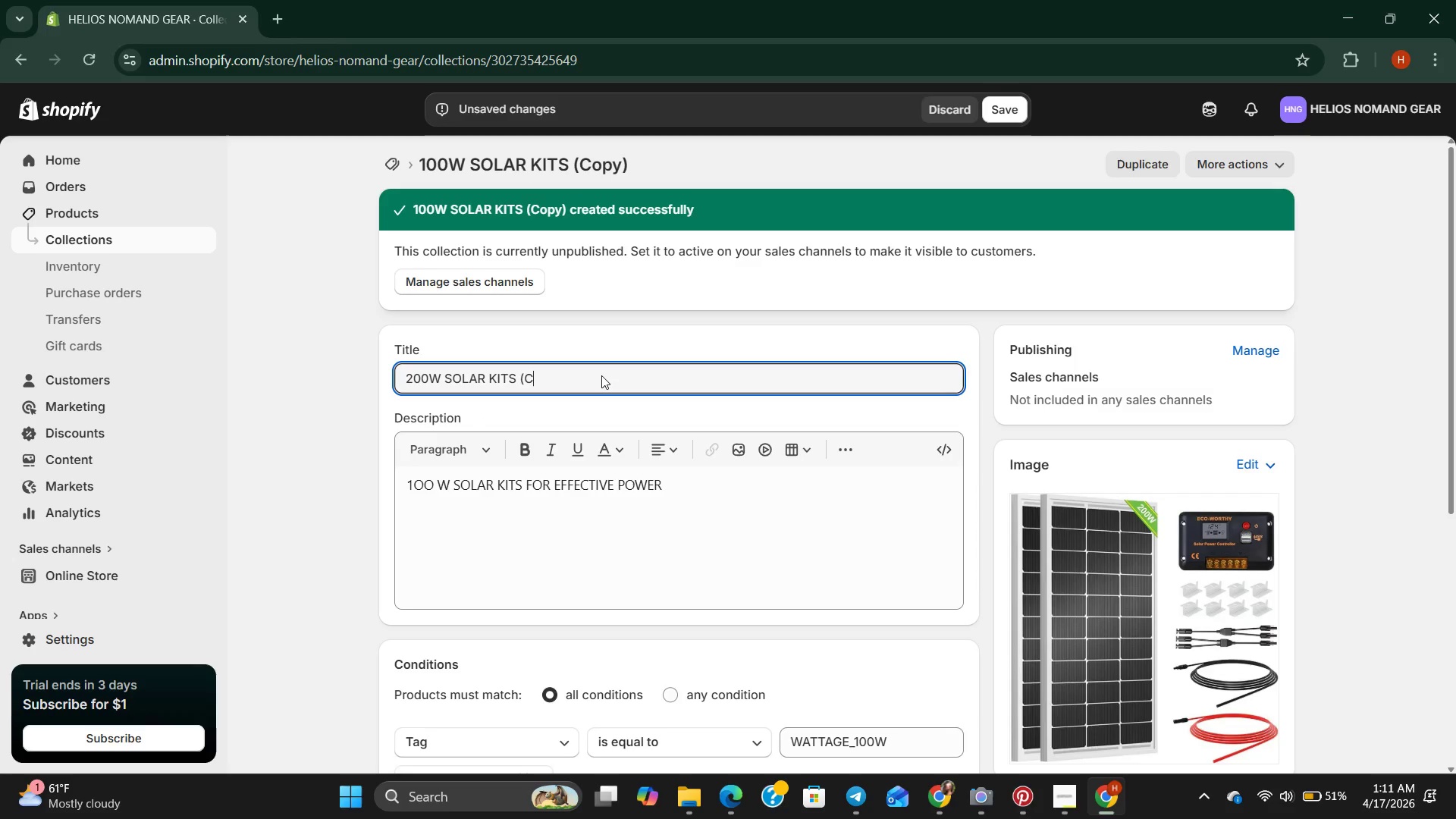 
key(Backspace)
 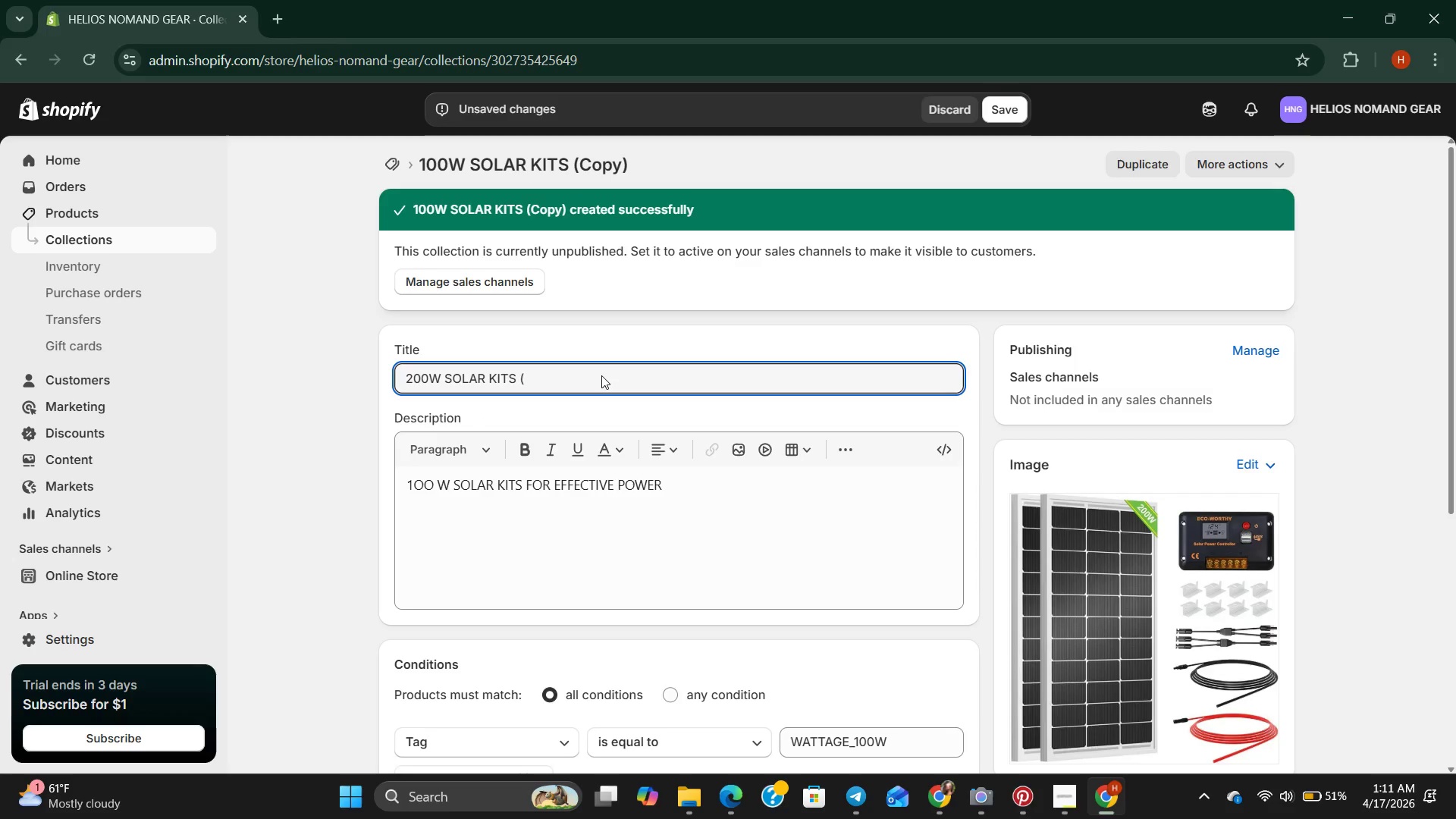 
key(Backspace)
 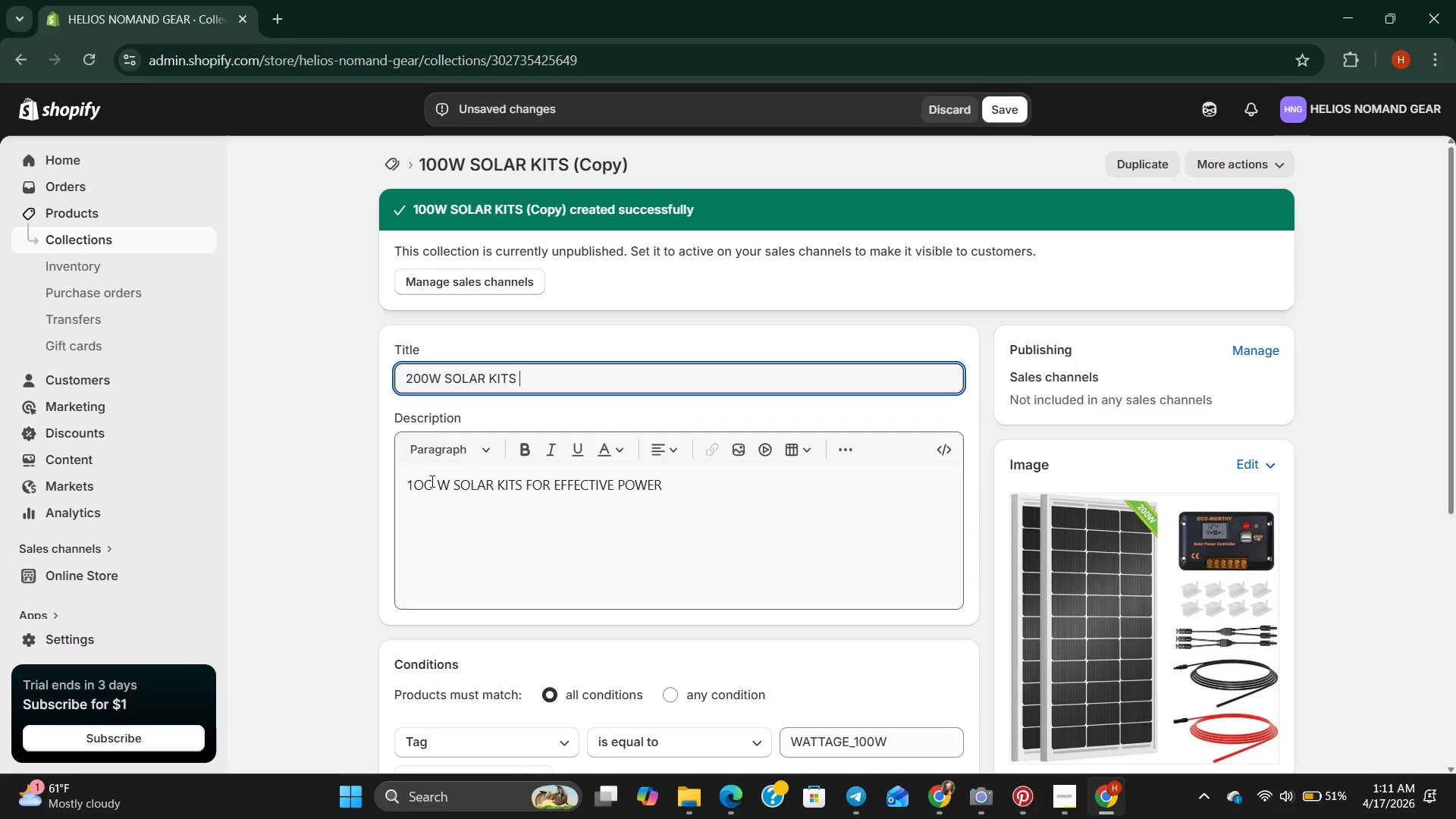 
left_click([417, 482])
 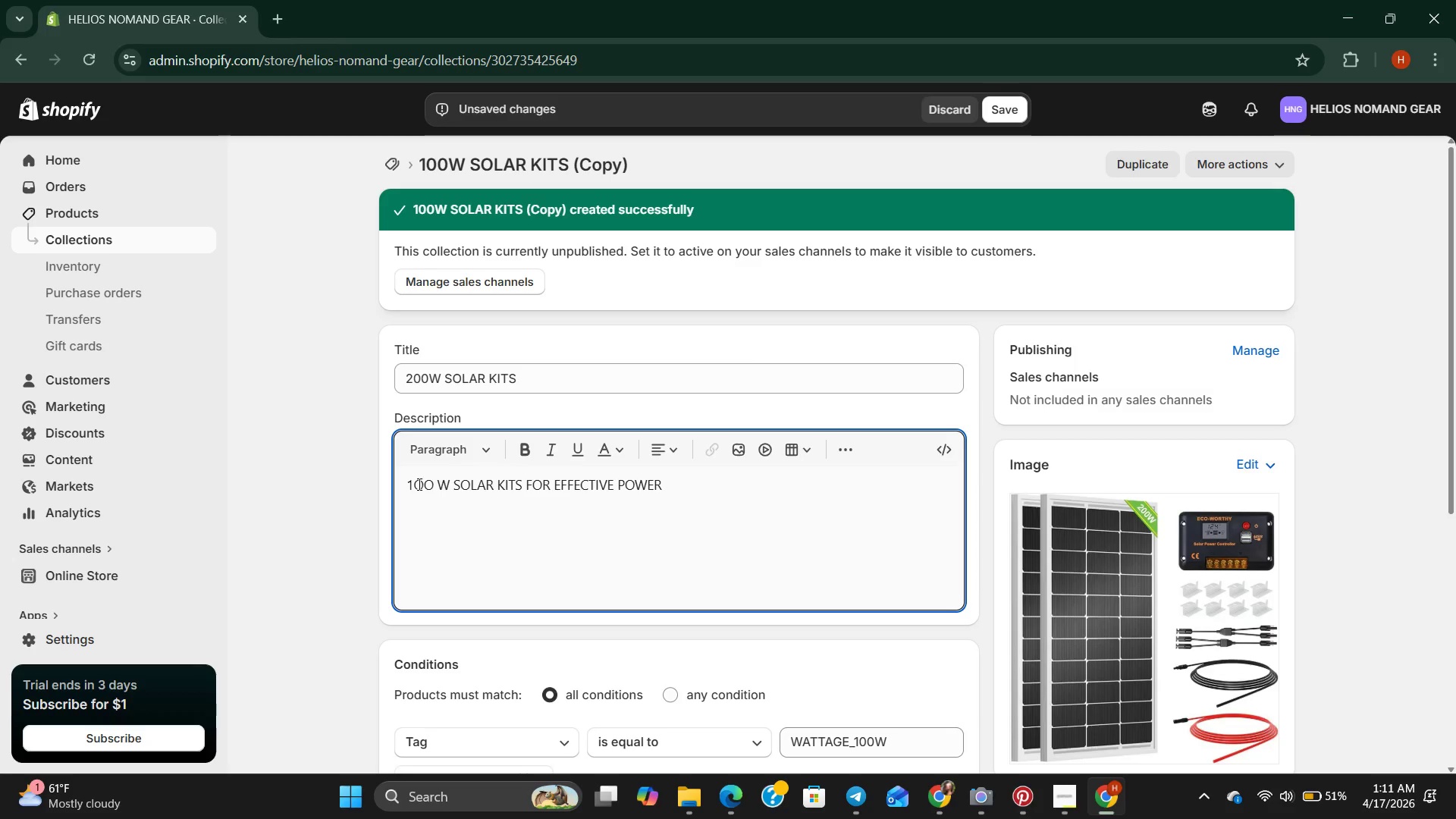 
key(Backspace)
 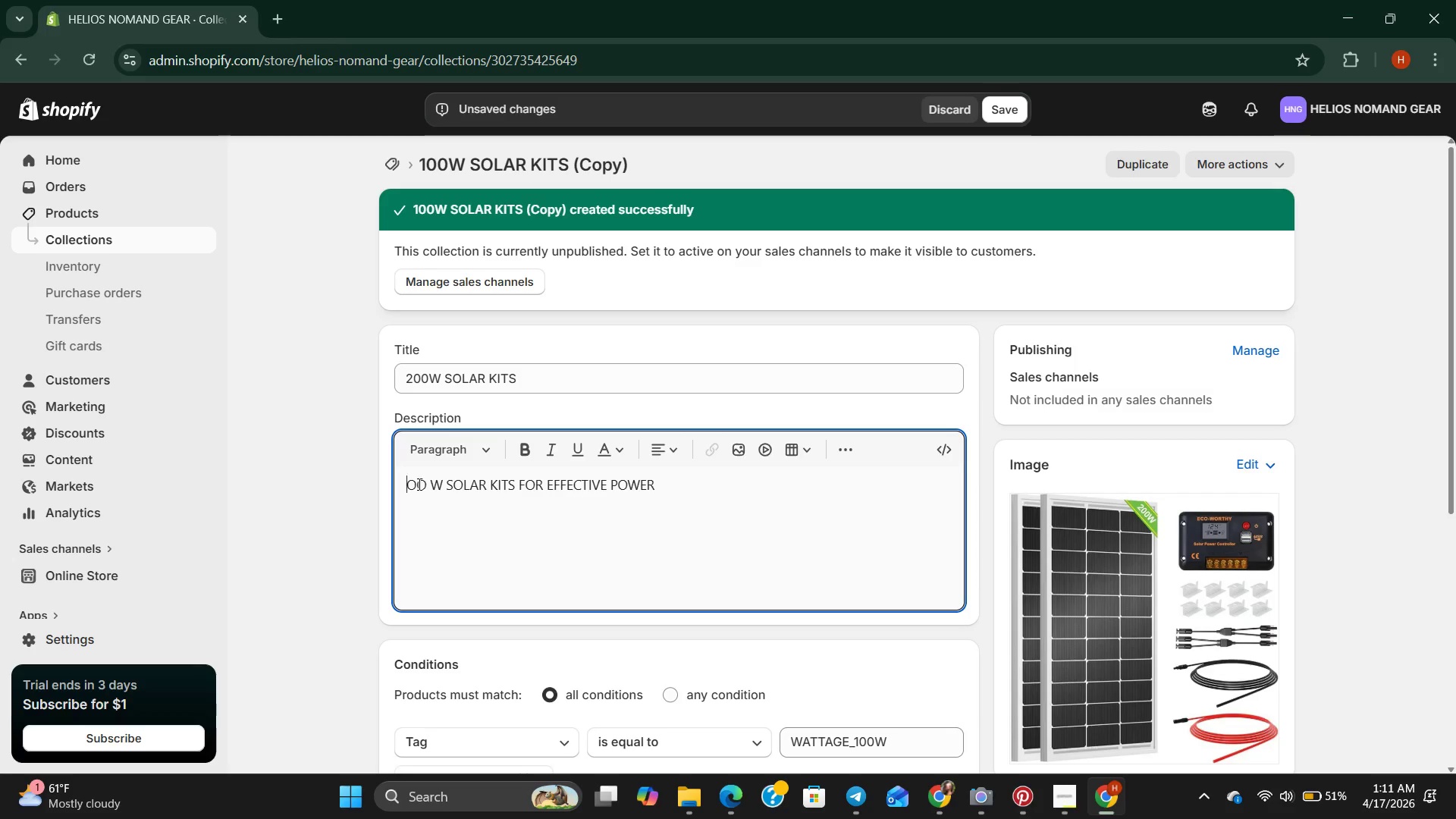 
key(2)
 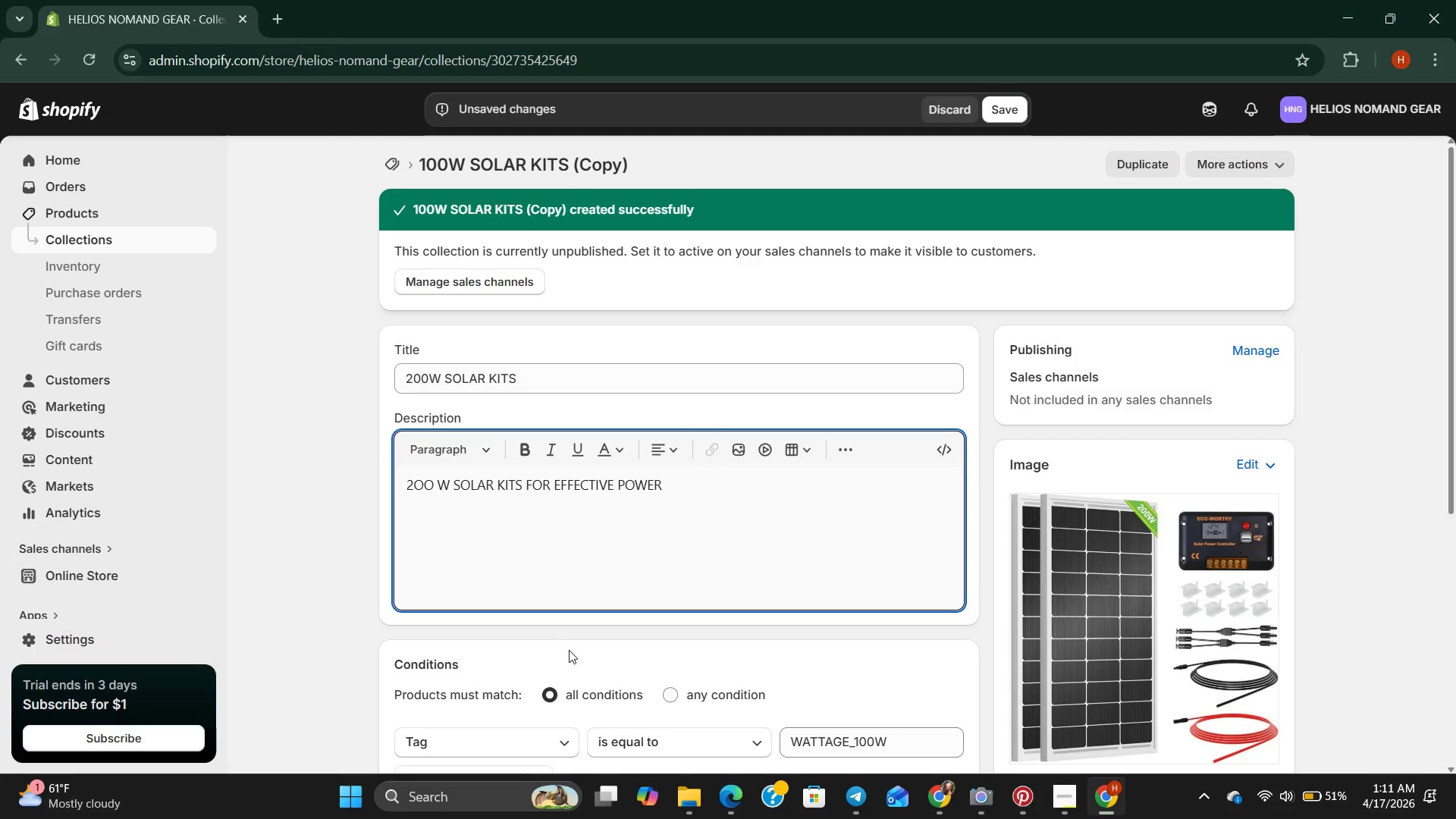 
scroll: coordinate [607, 579], scroll_direction: down, amount: 3.0
 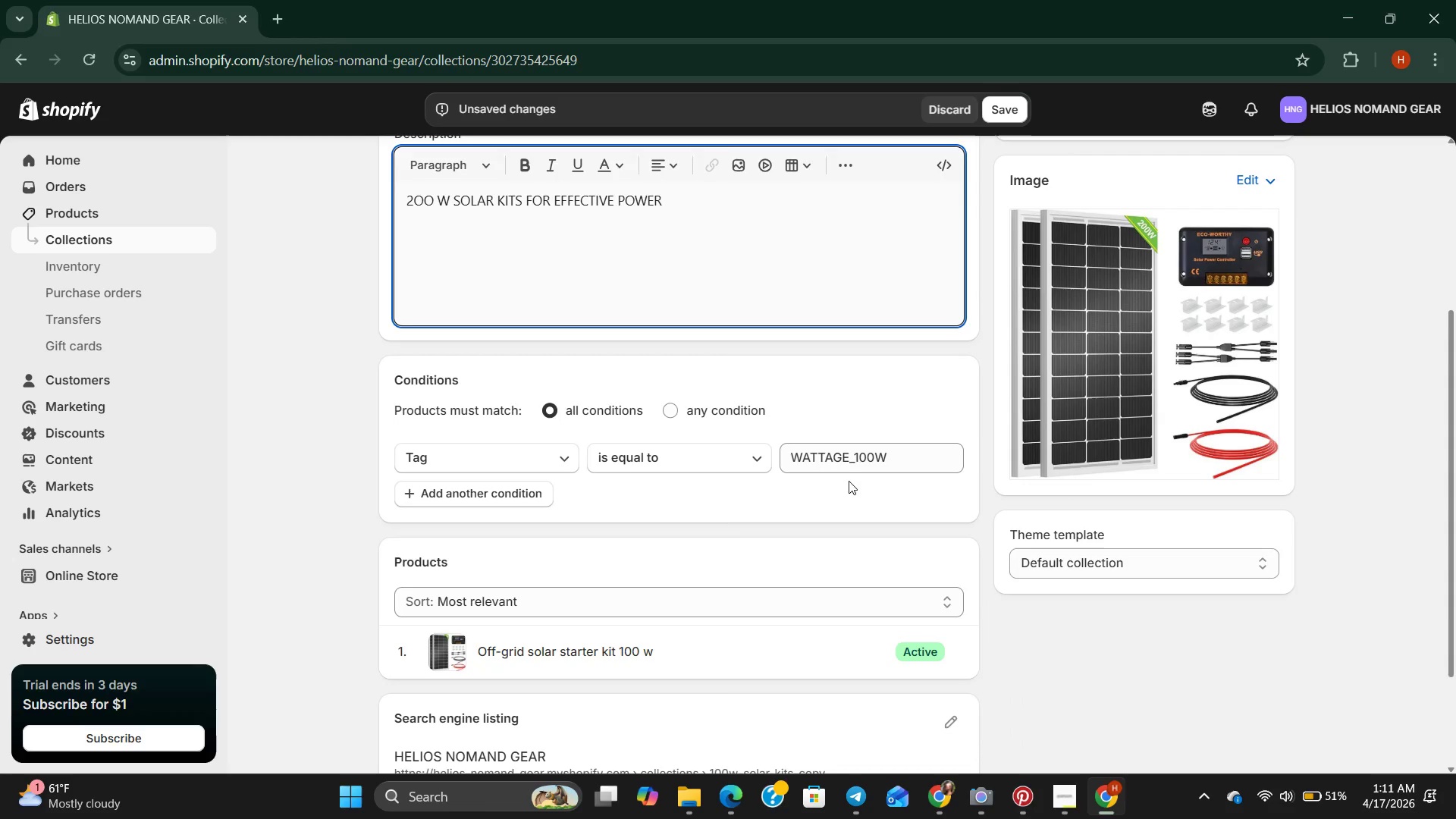 
left_click([855, 469])
 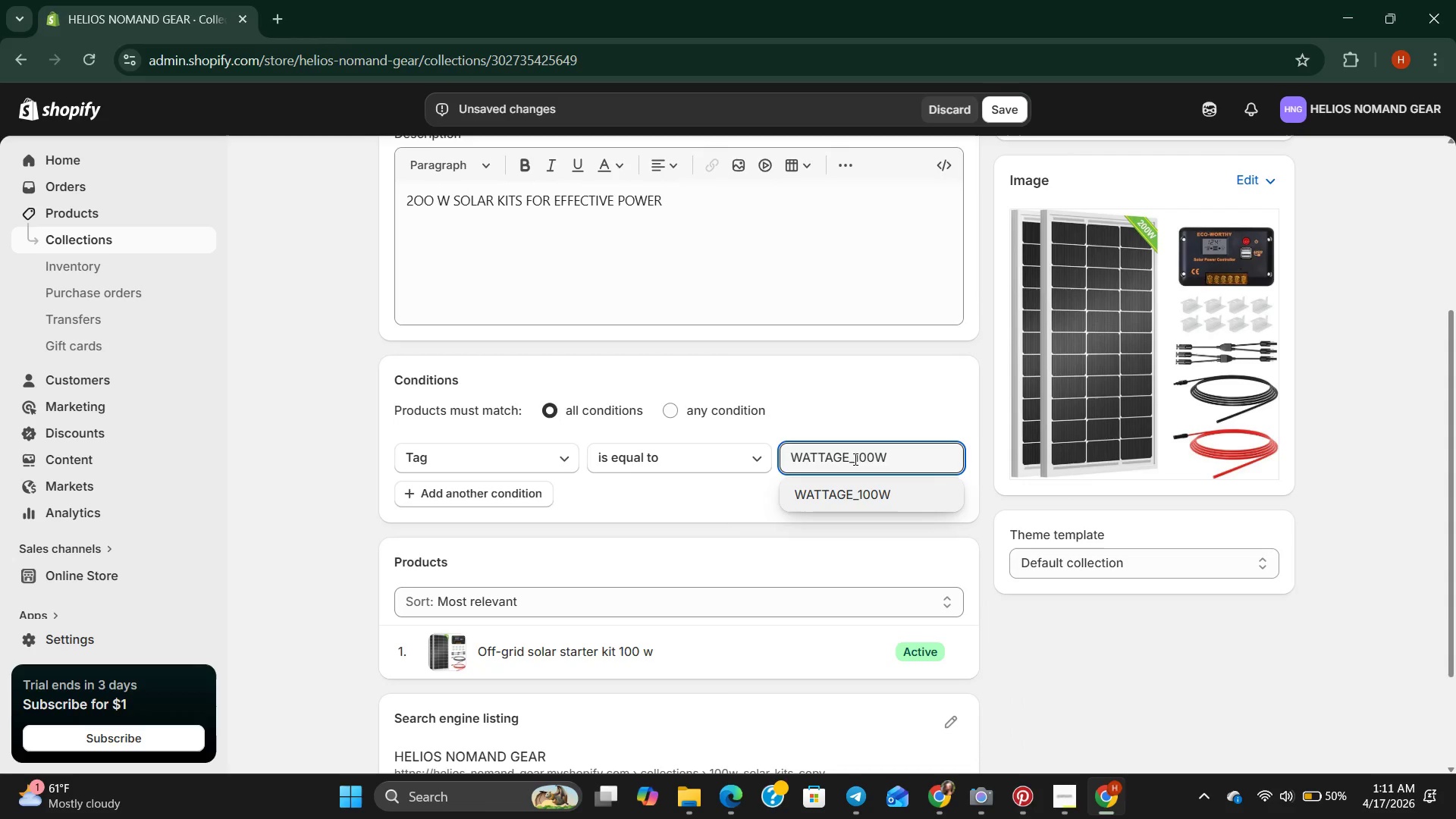 
left_click([861, 456])
 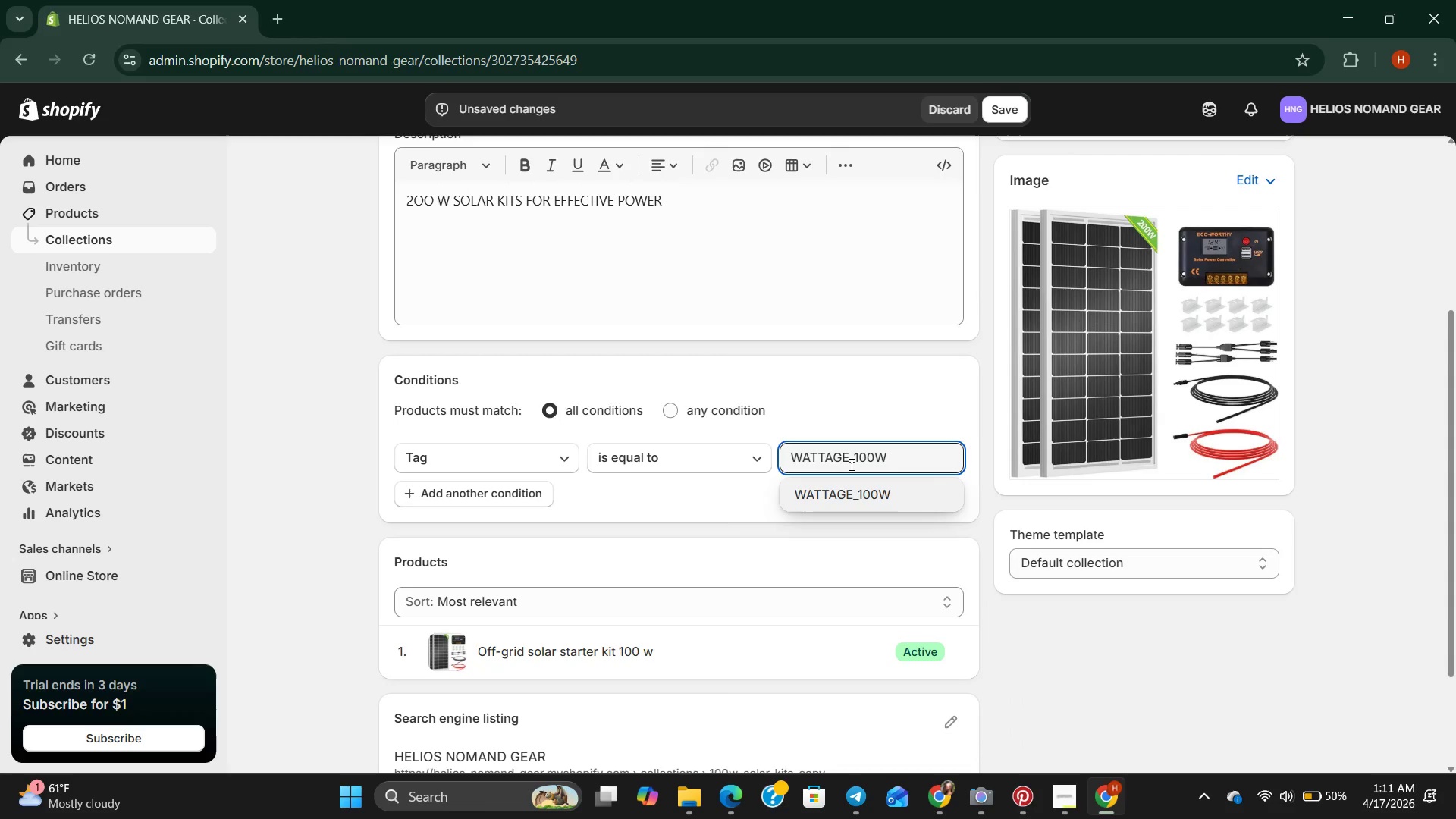 
key(Backspace)
 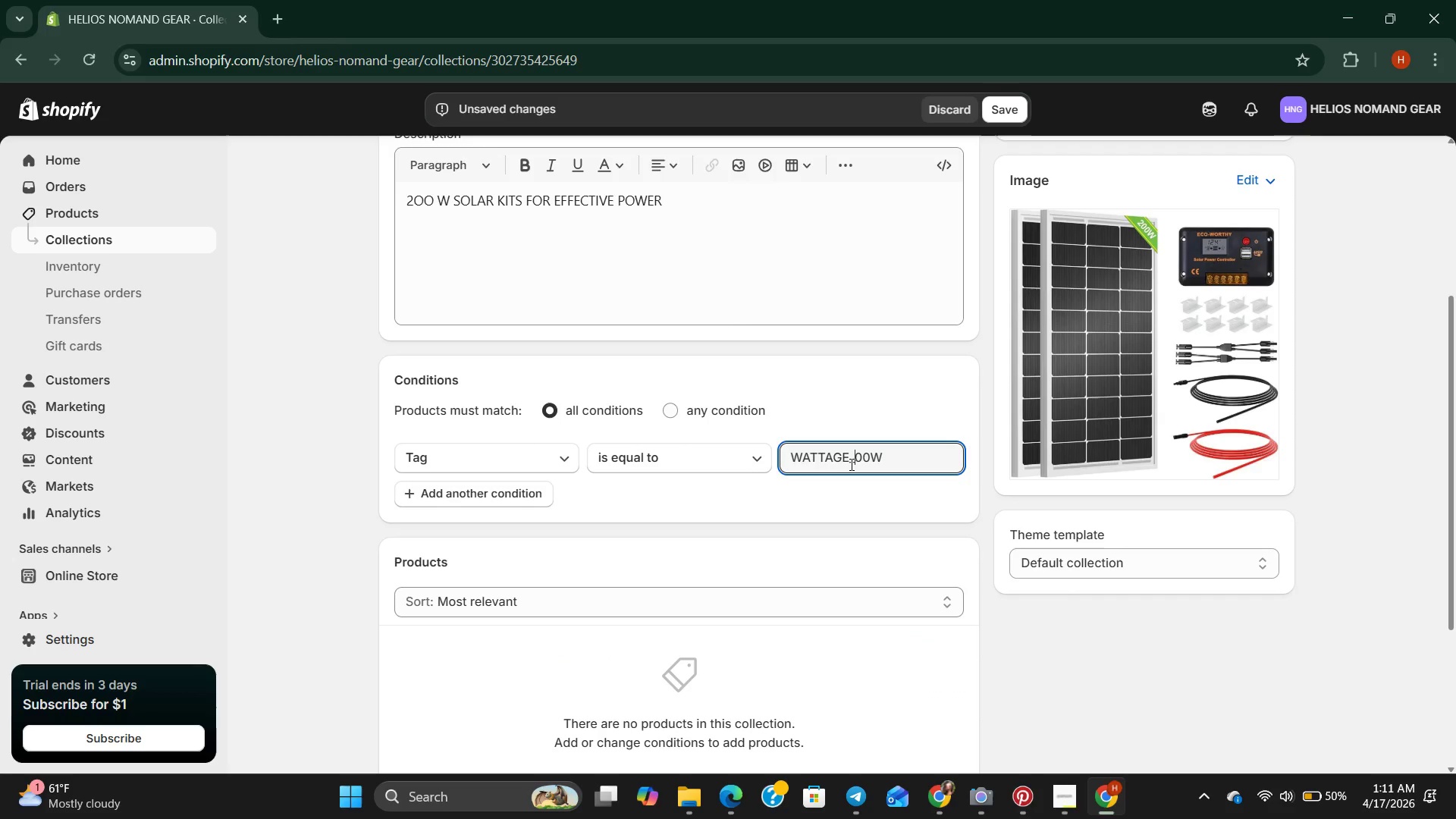 
key(2)
 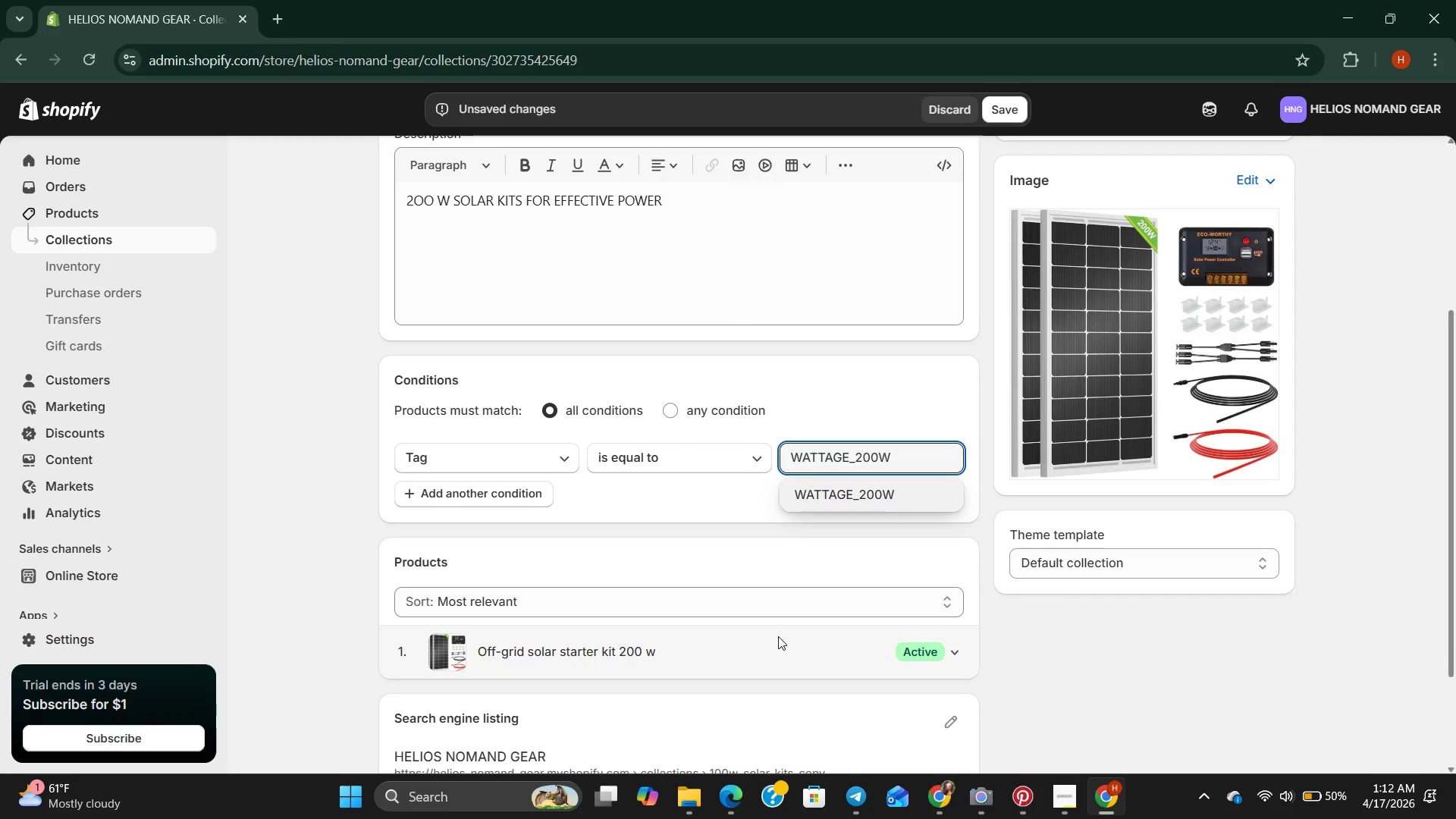 
scroll: coordinate [778, 636], scroll_direction: down, amount: 3.0
 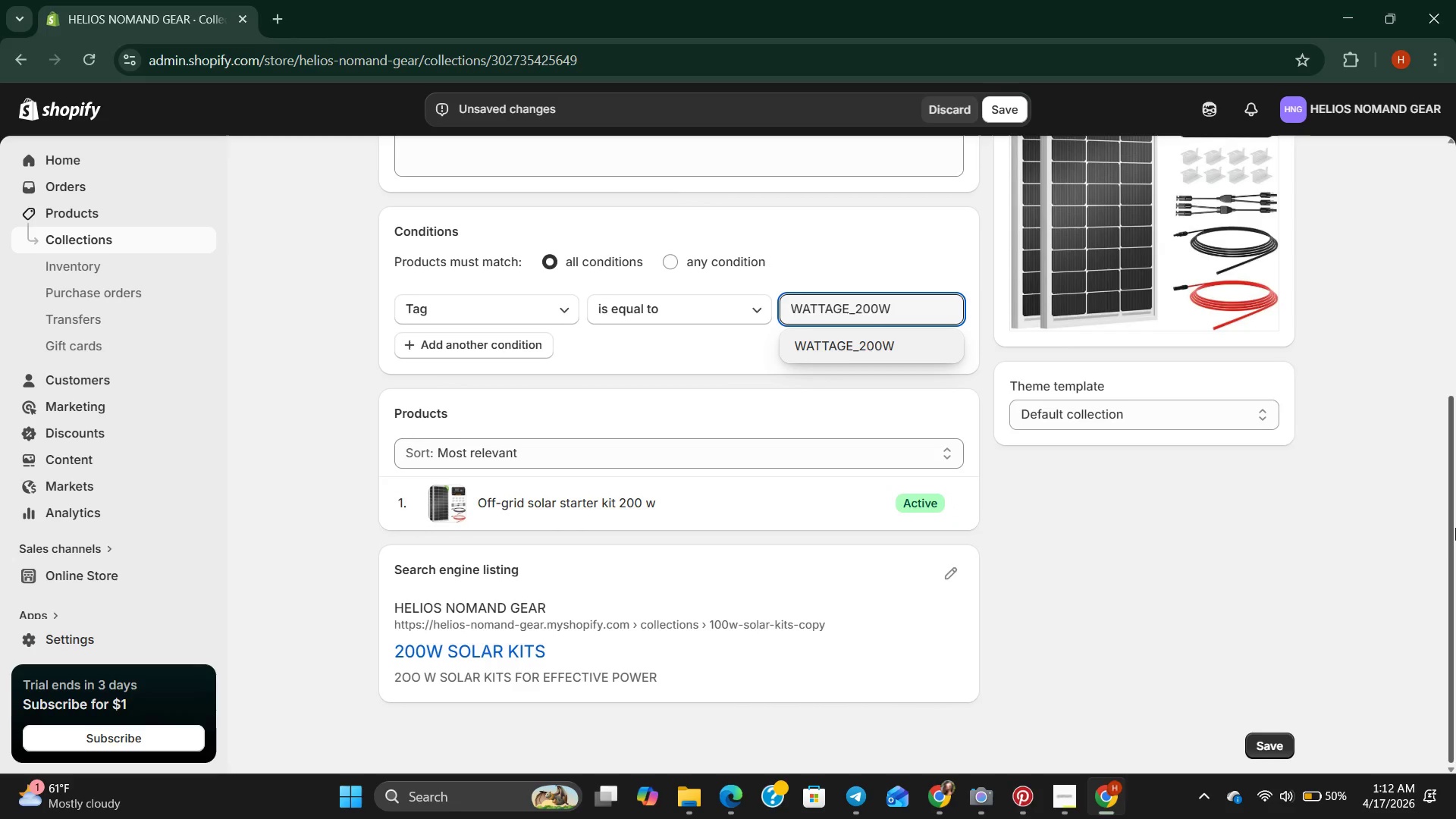 
scroll: coordinate [1452, 513], scroll_direction: up, amount: 5.0
 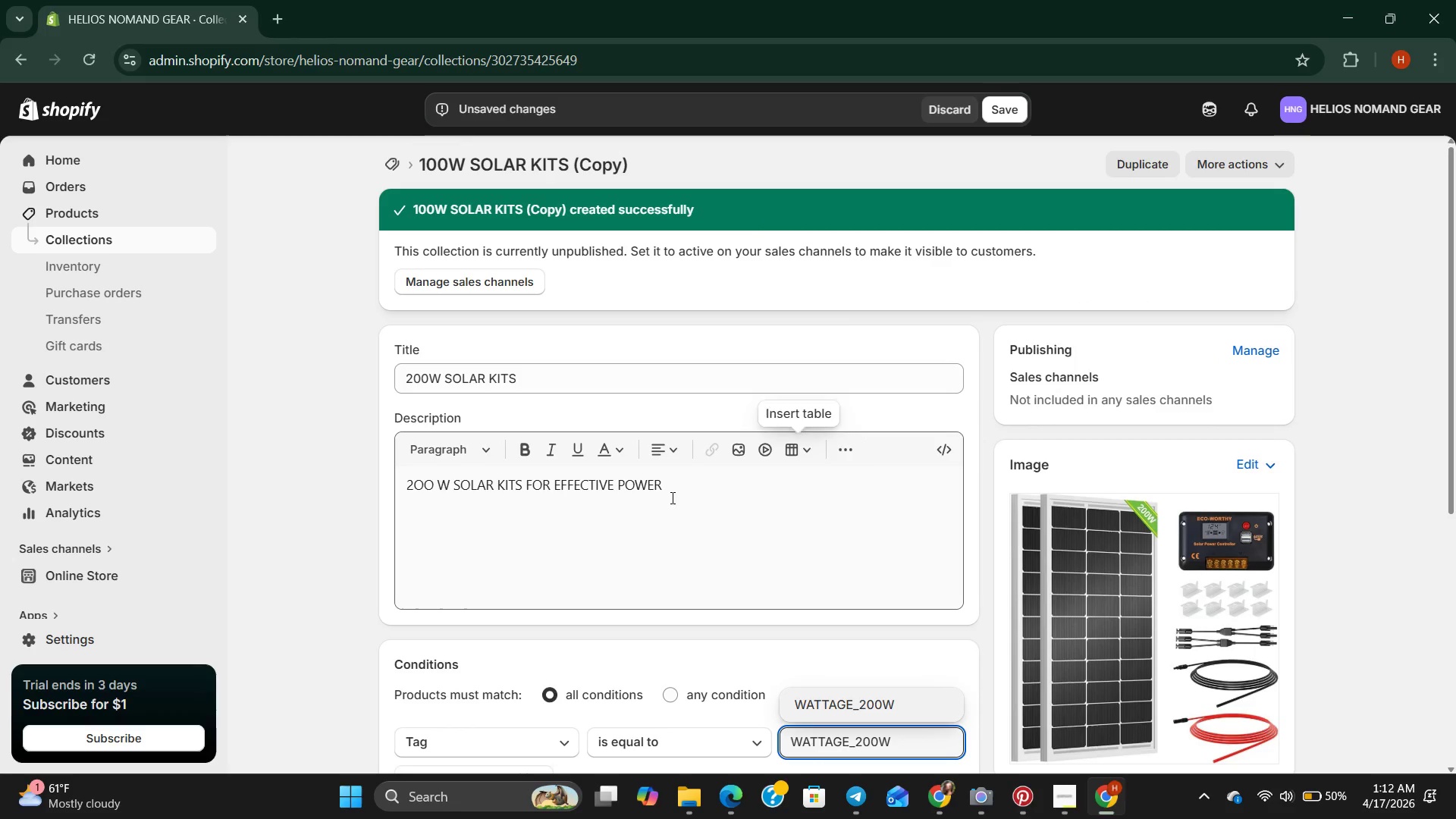 
left_click([739, 505])
 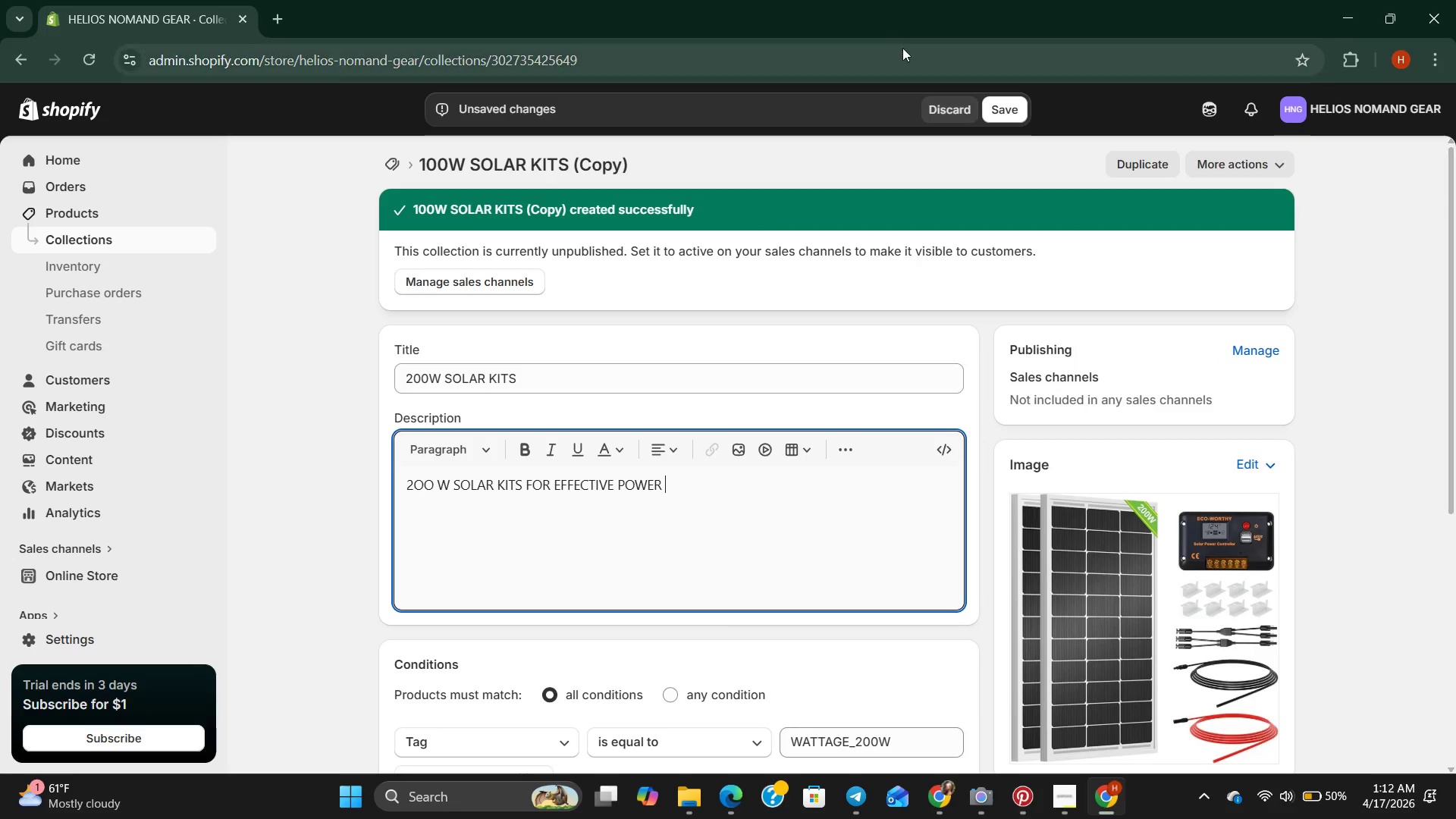 
left_click([1022, 111])
 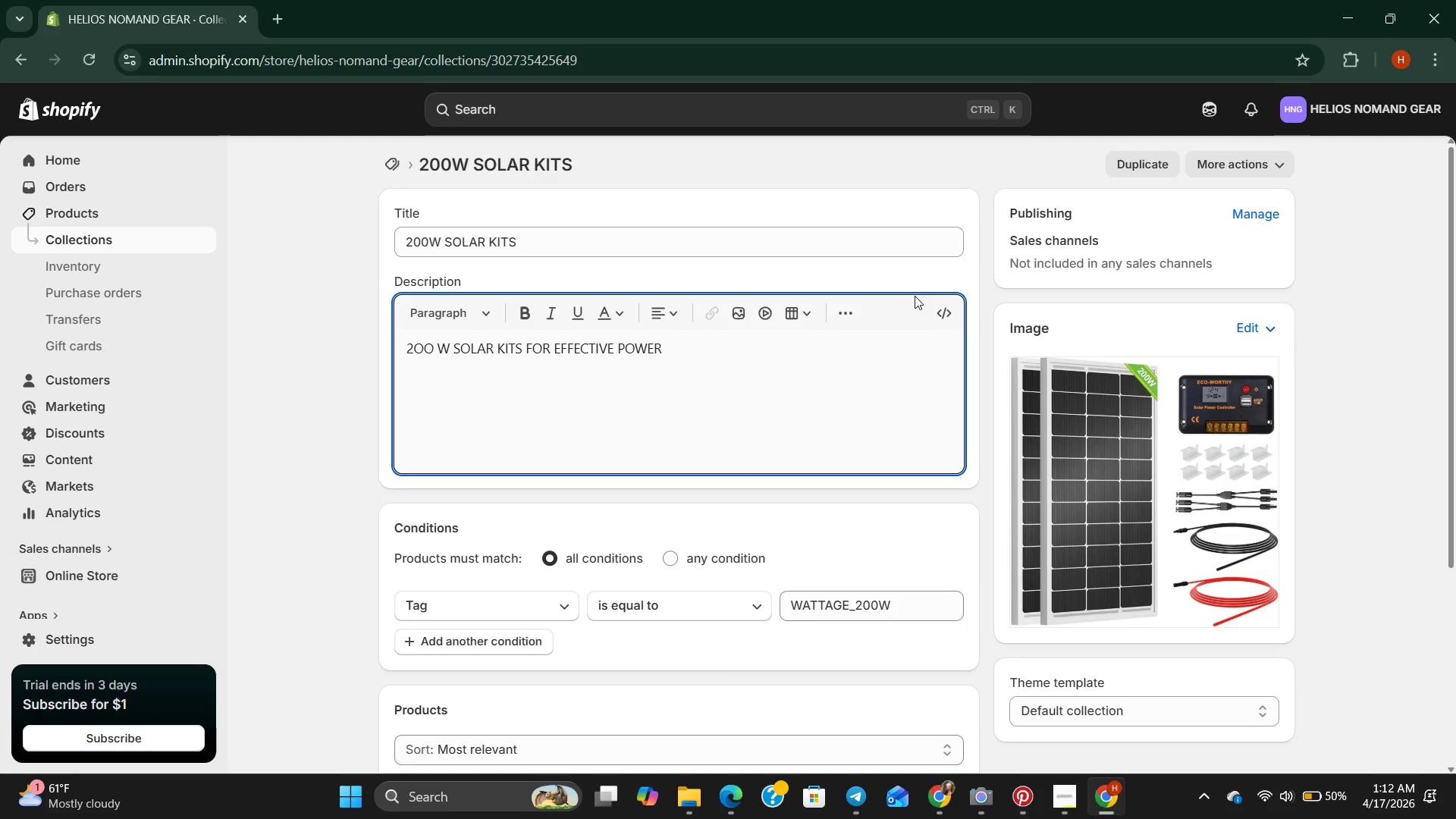 
scroll: coordinate [925, 281], scroll_direction: up, amount: 3.0
 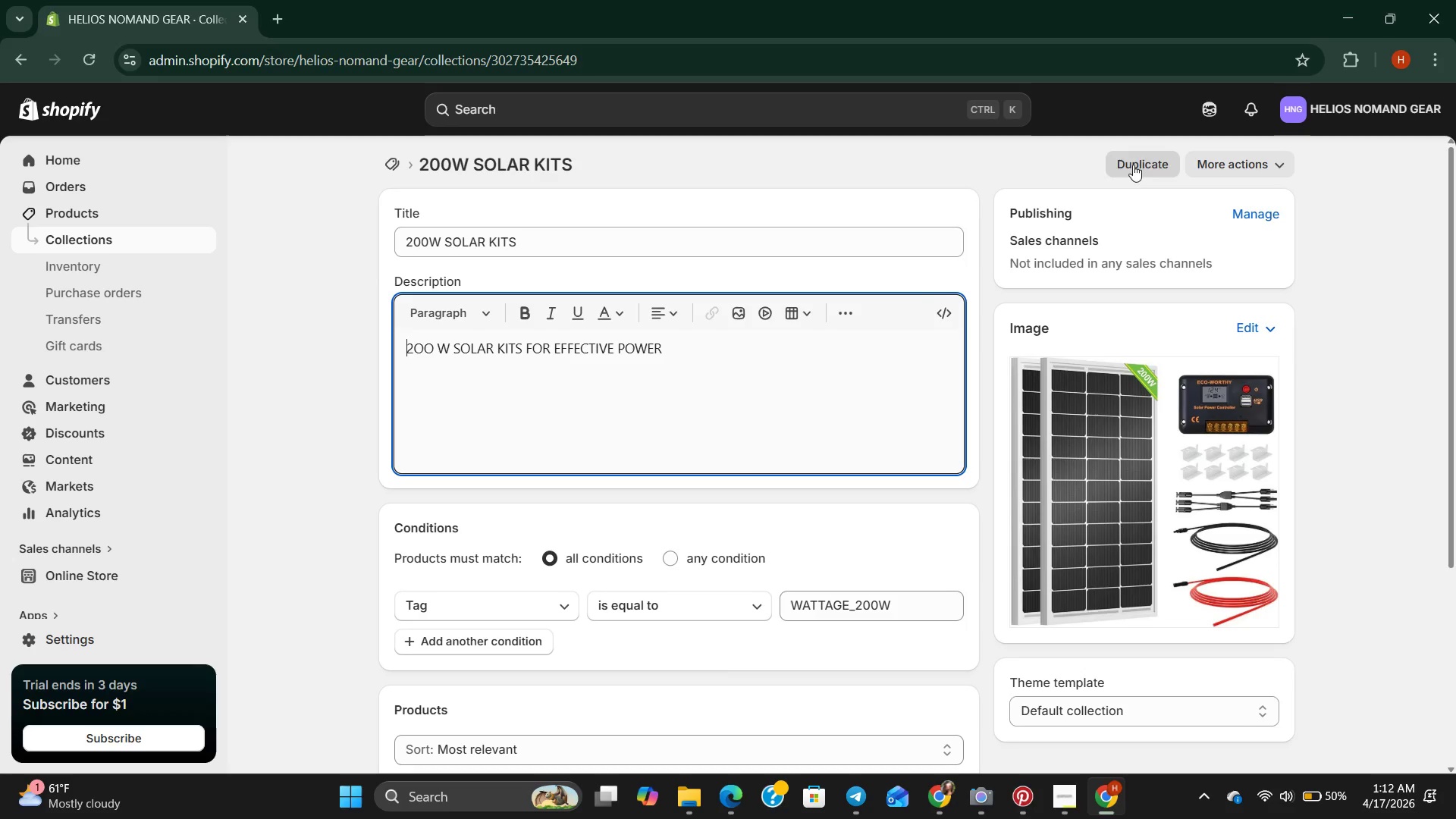 
left_click([1141, 157])
 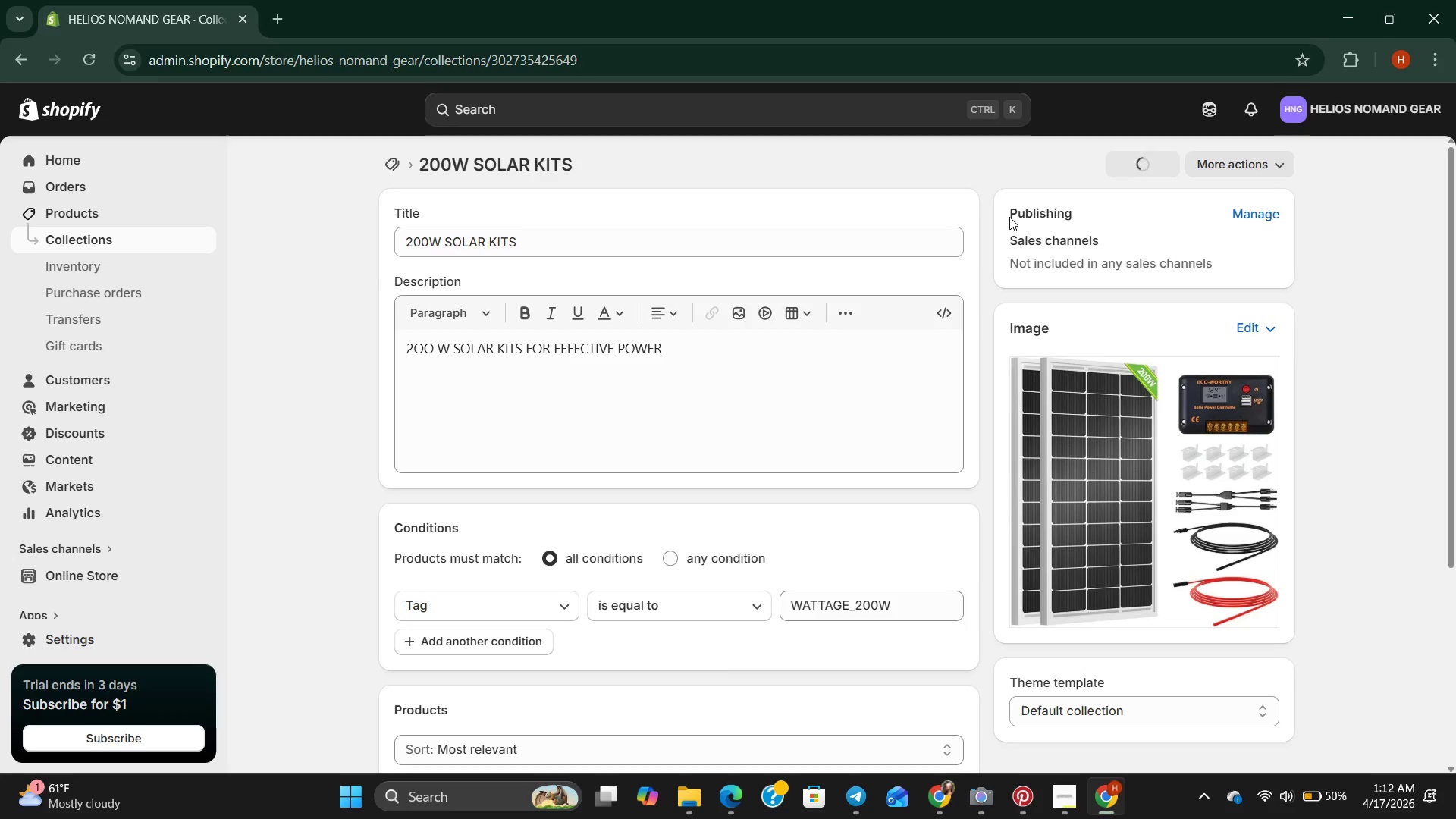 
mouse_move([982, 228])
 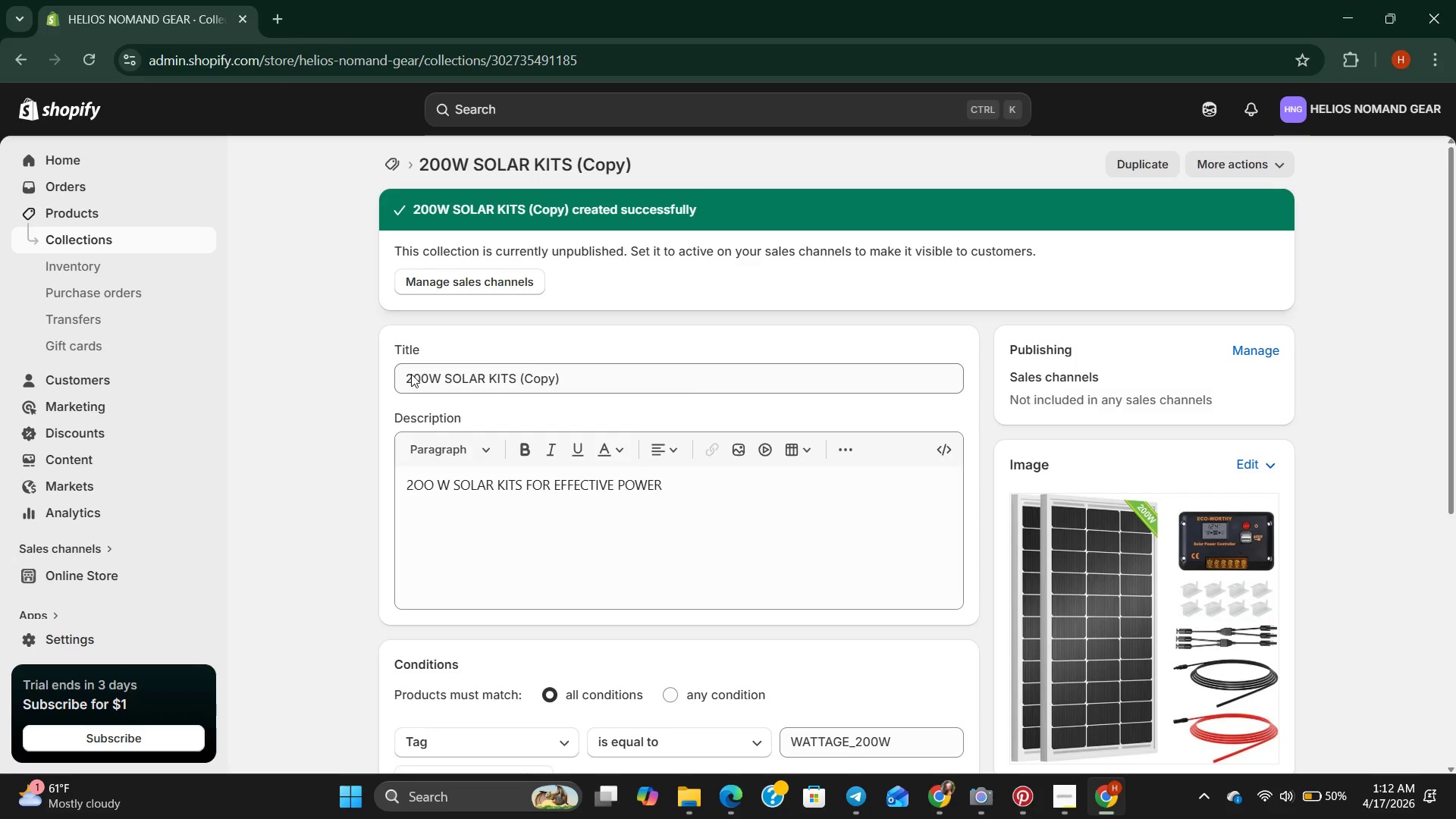 
wait(7.47)
 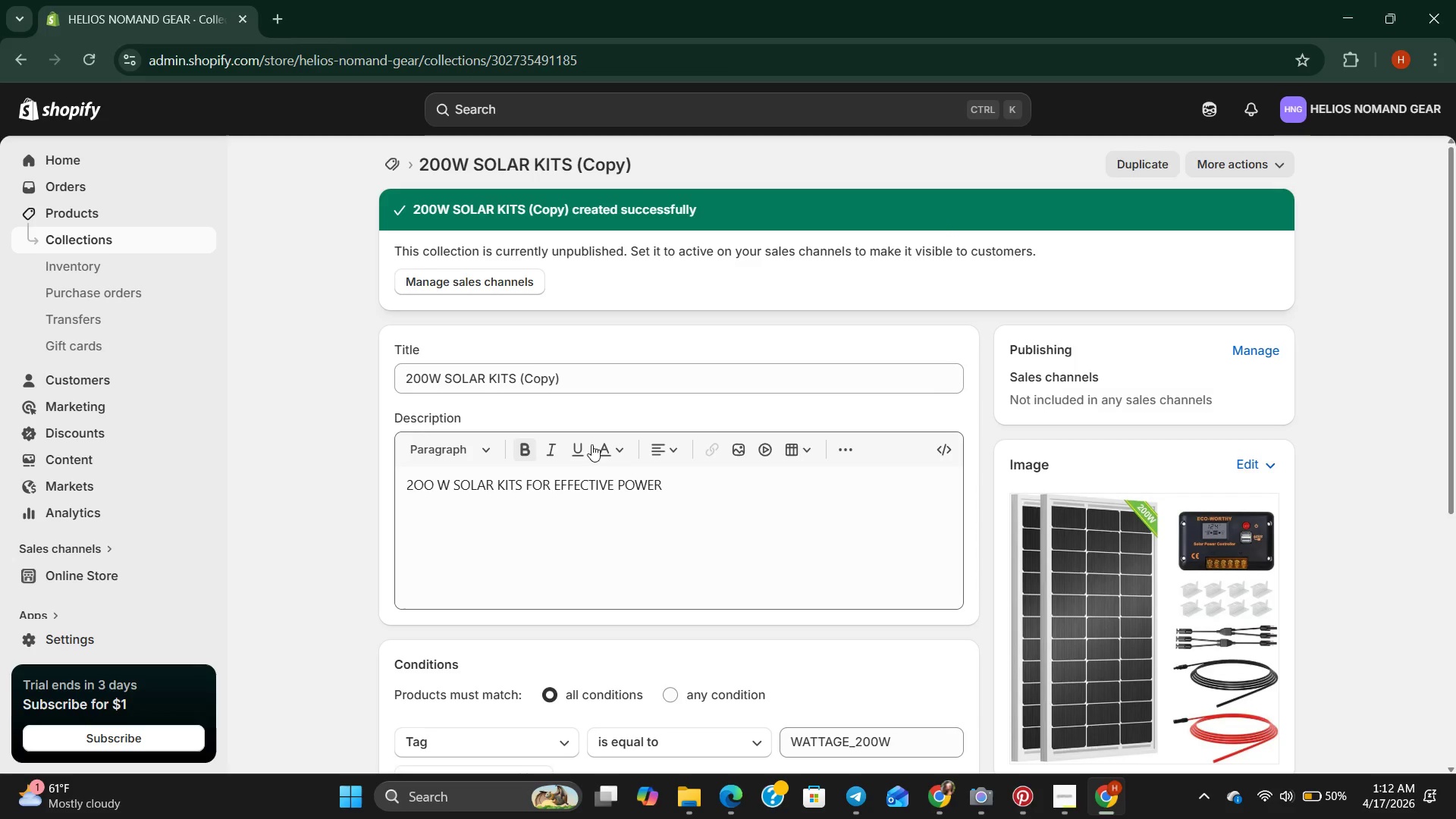 
key(Backspace)
 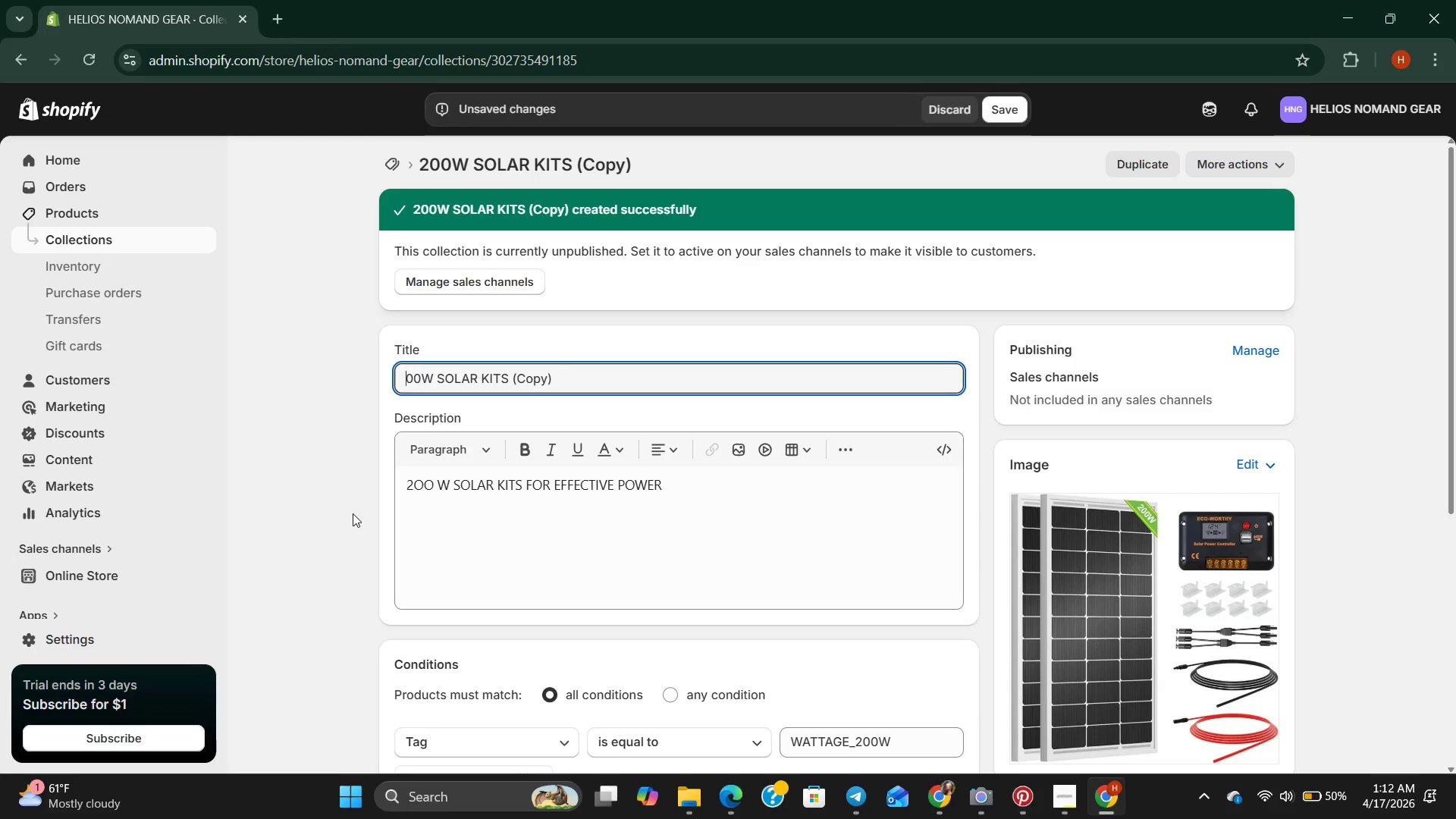 
key(4)
 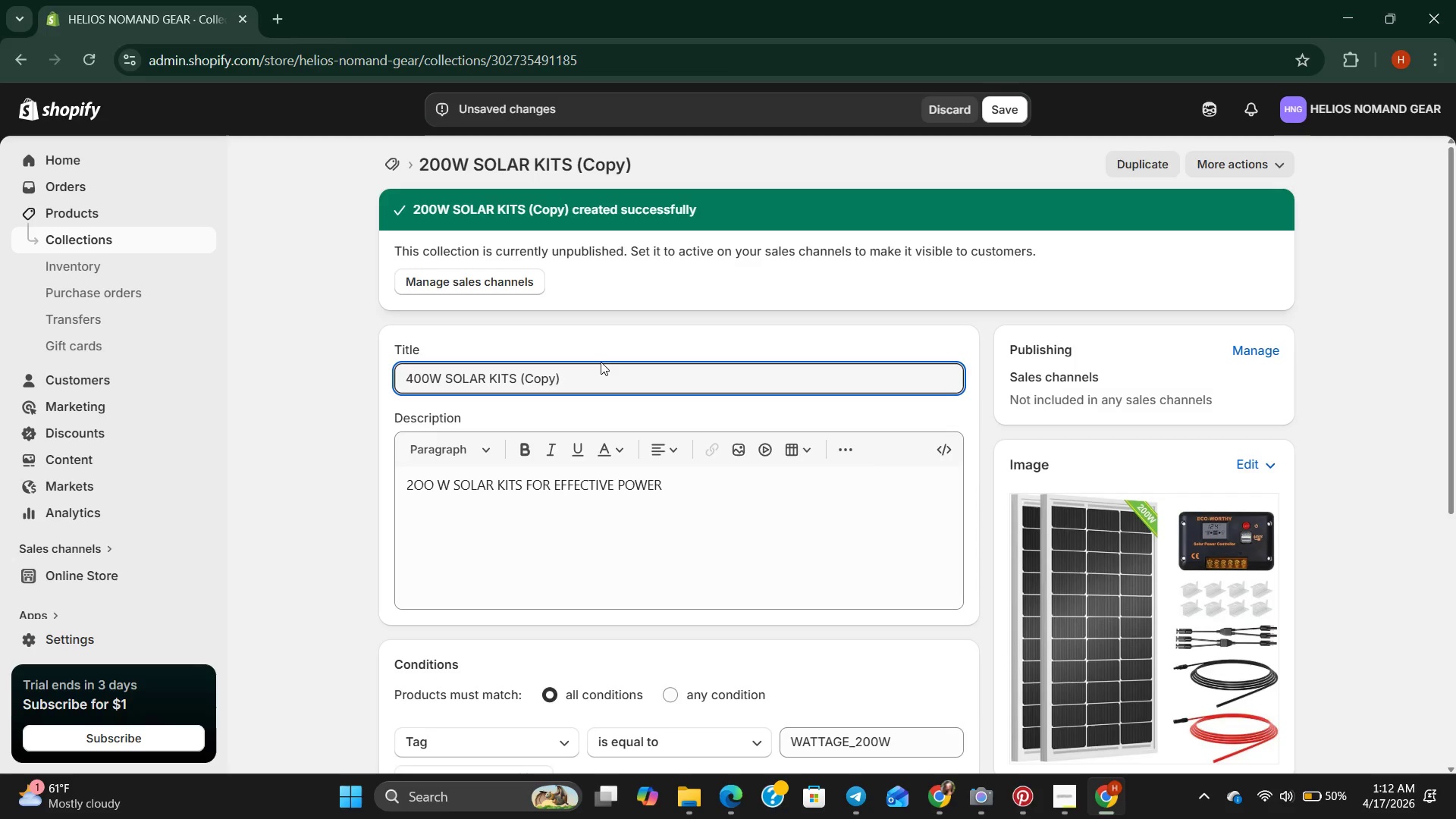 
left_click([592, 382])
 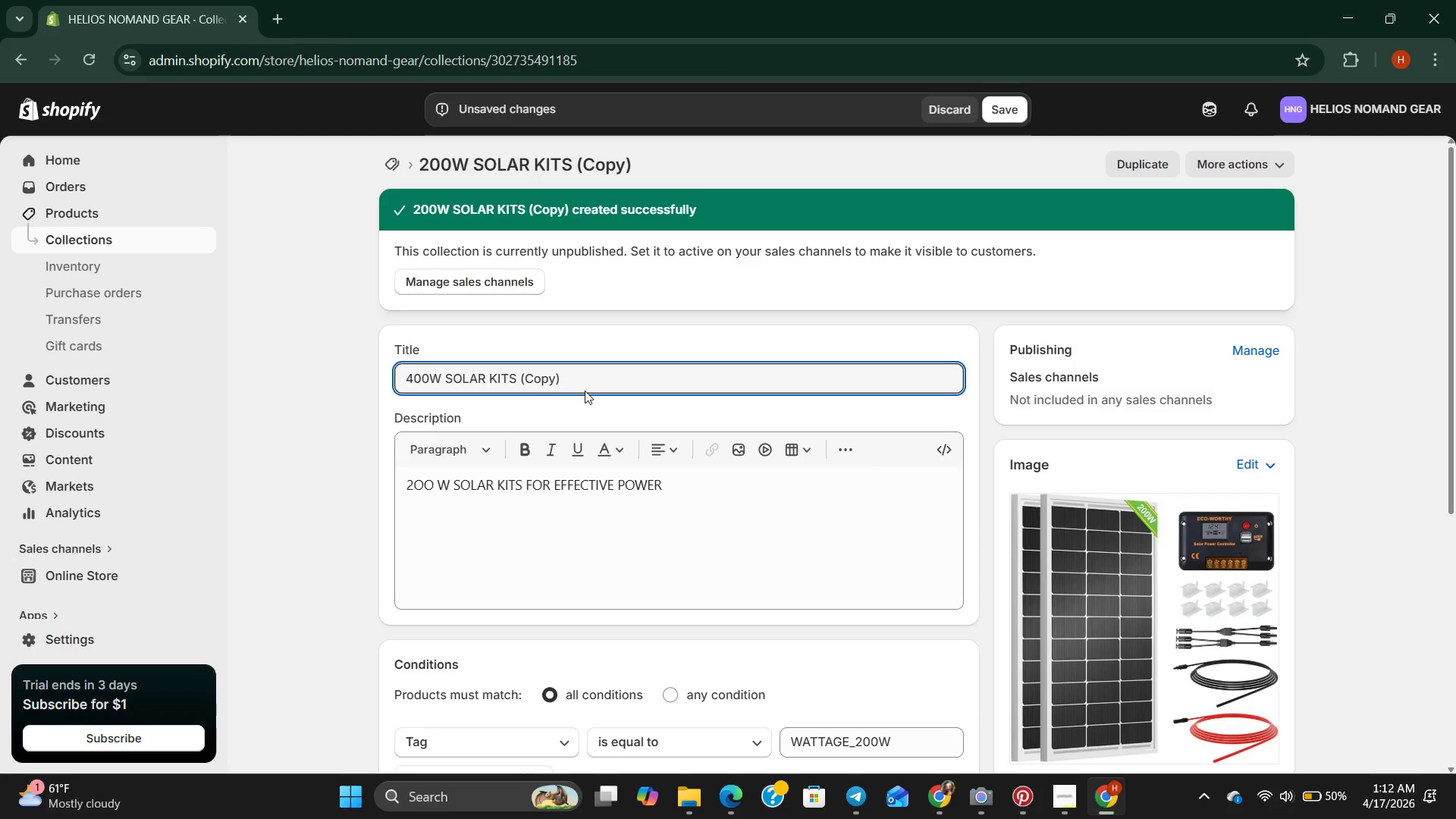 
key(Backspace)
 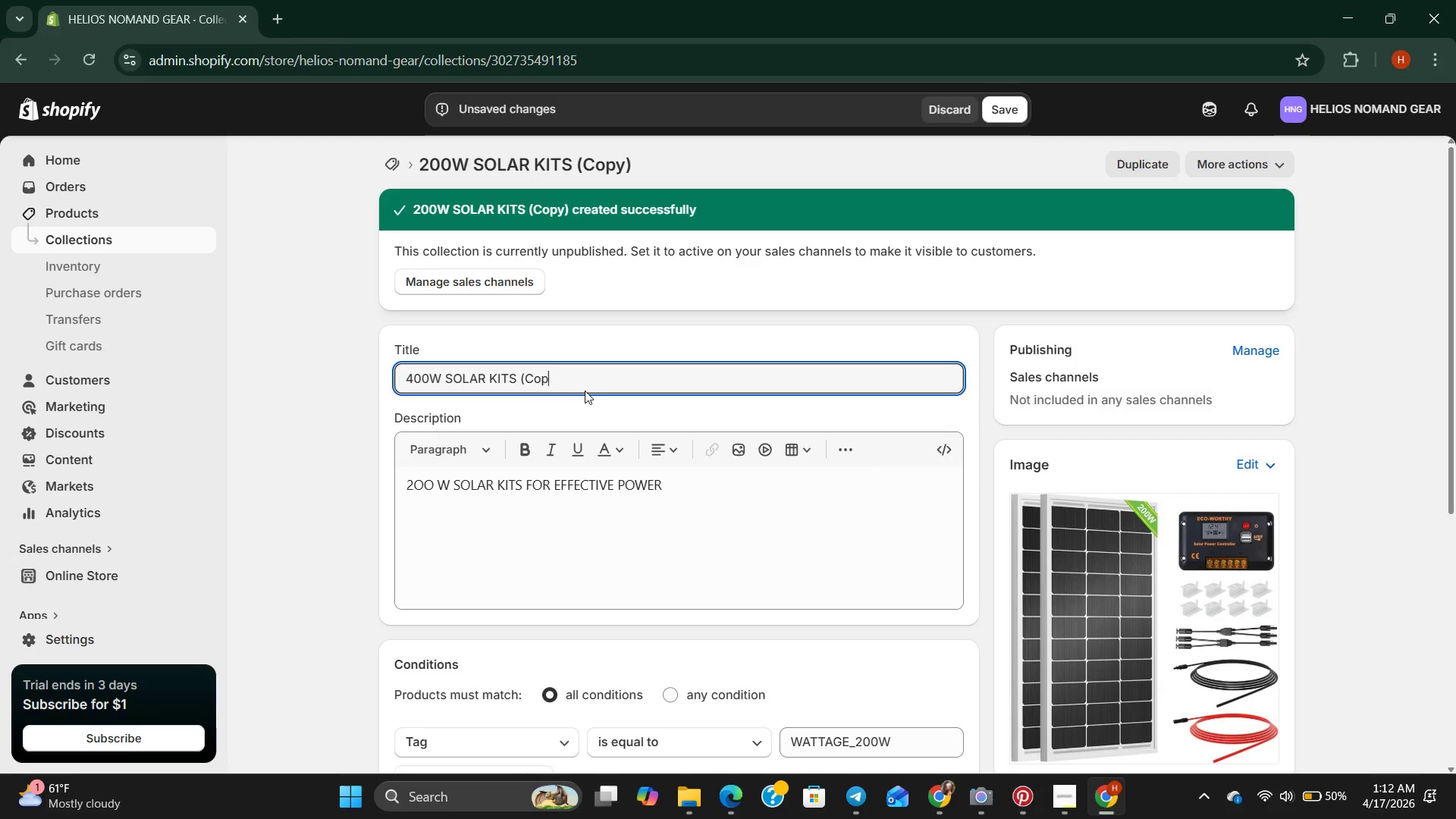 
key(Backspace)
 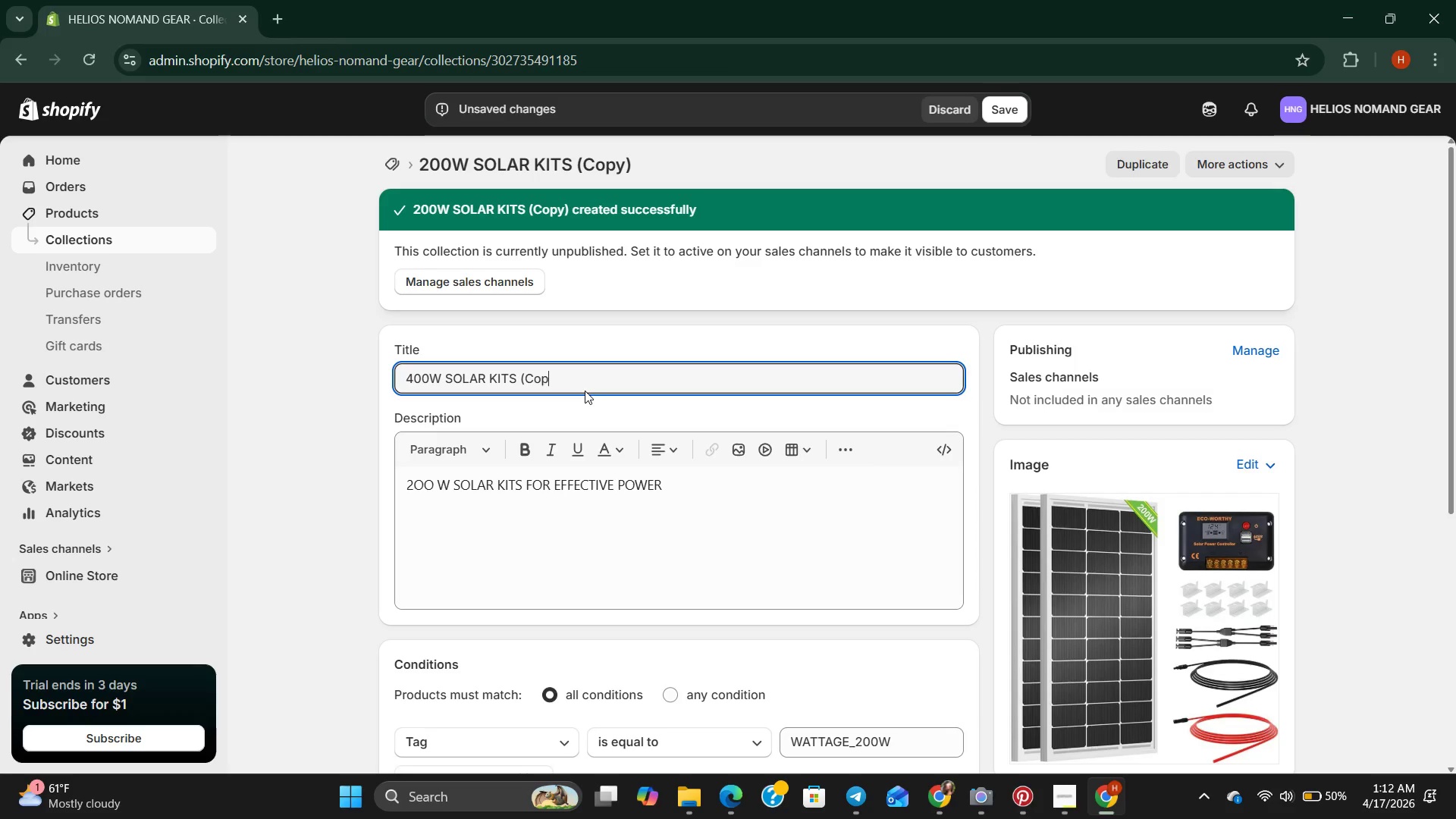 
key(Backspace)
 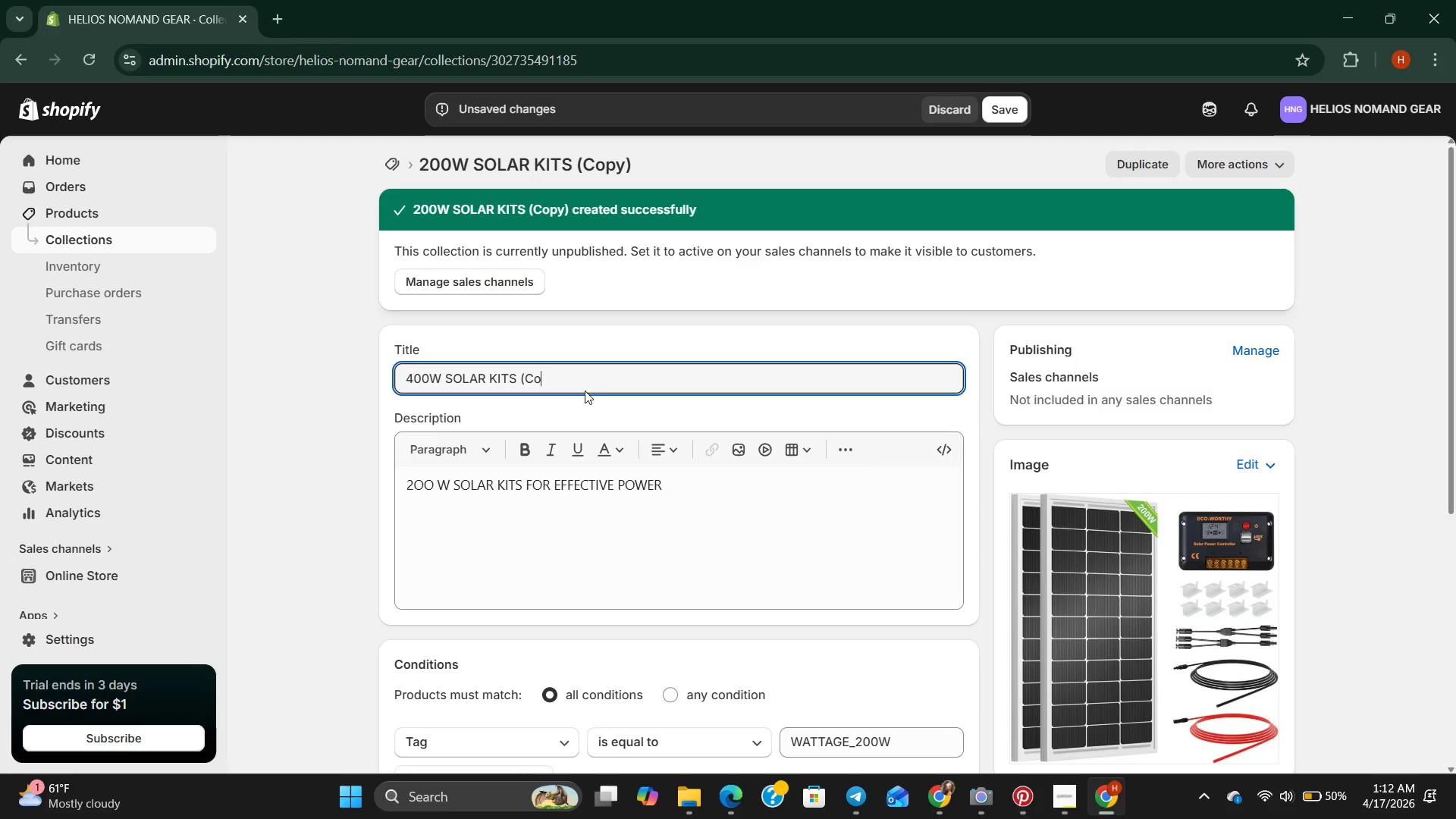 
key(Backspace)
 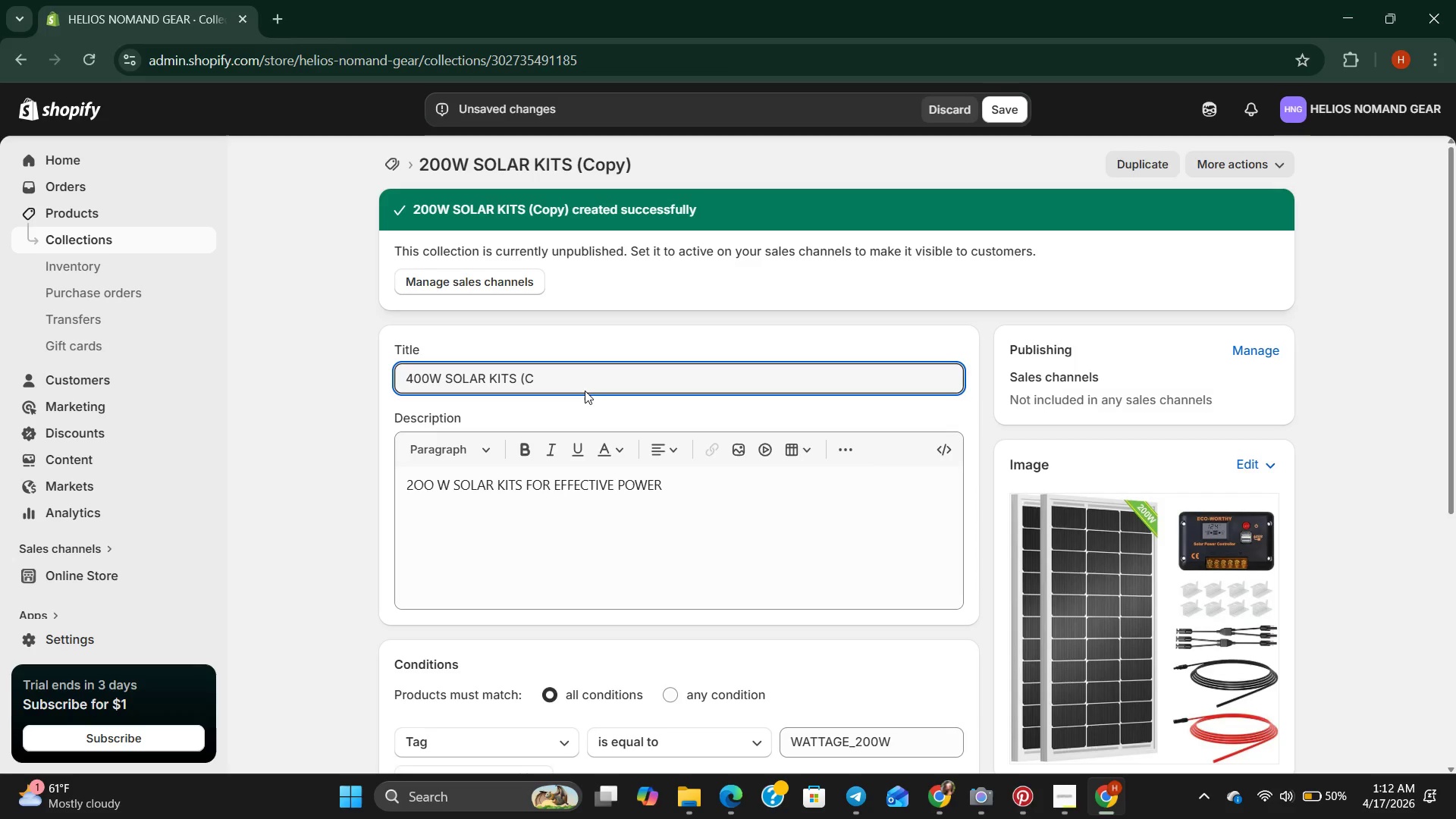 
key(Backspace)
 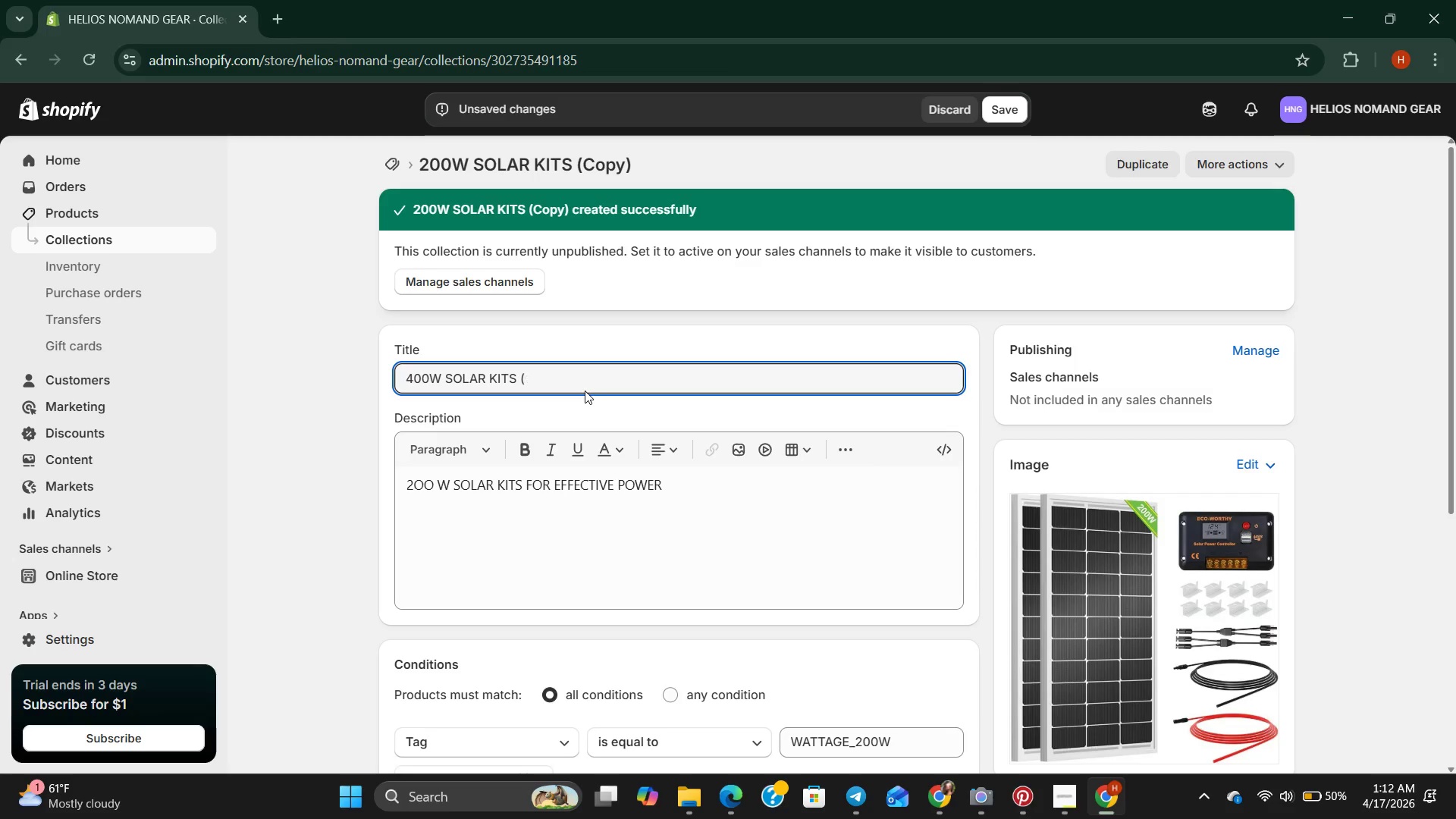 
key(Backspace)
 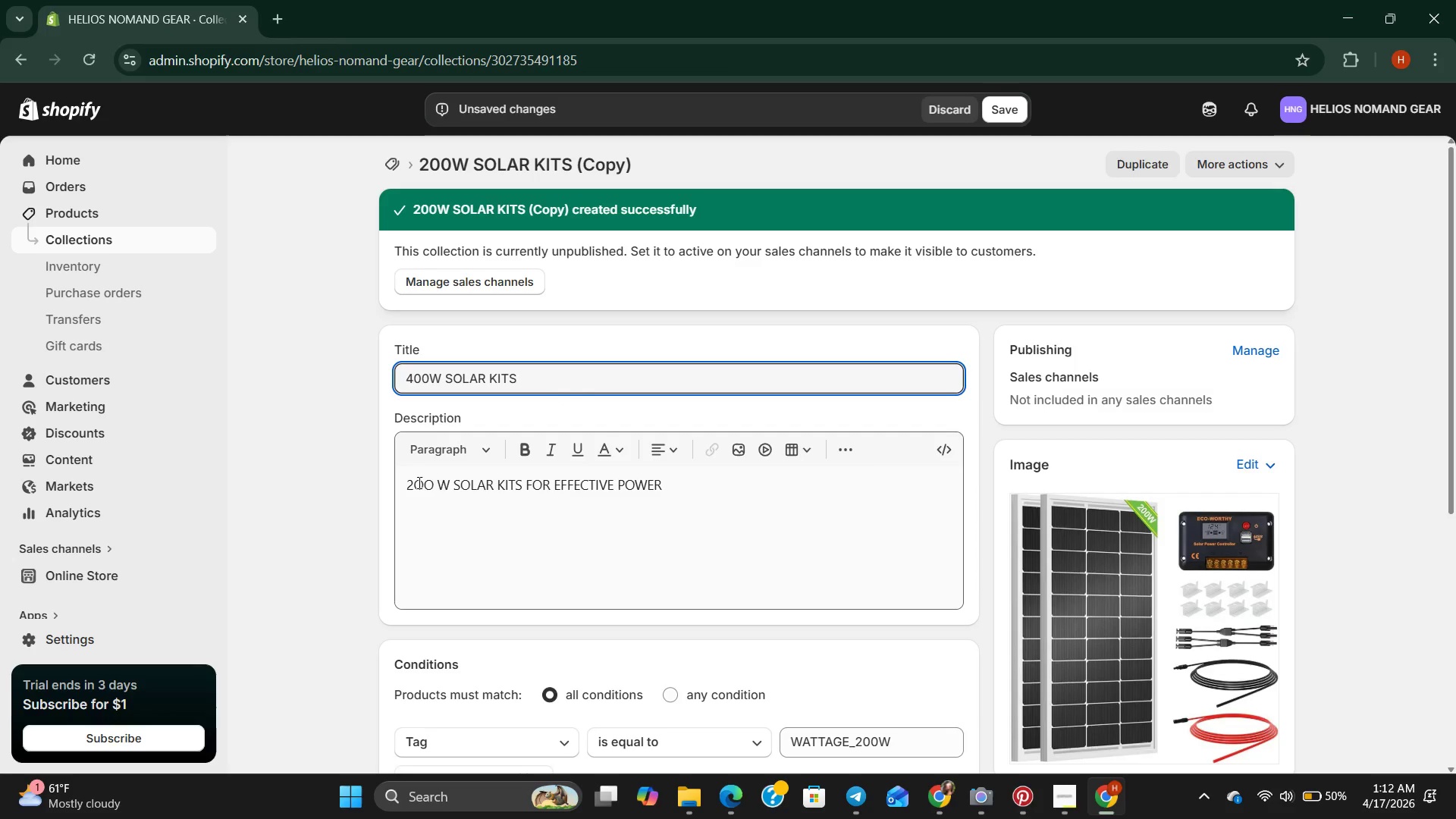 
left_click([414, 485])
 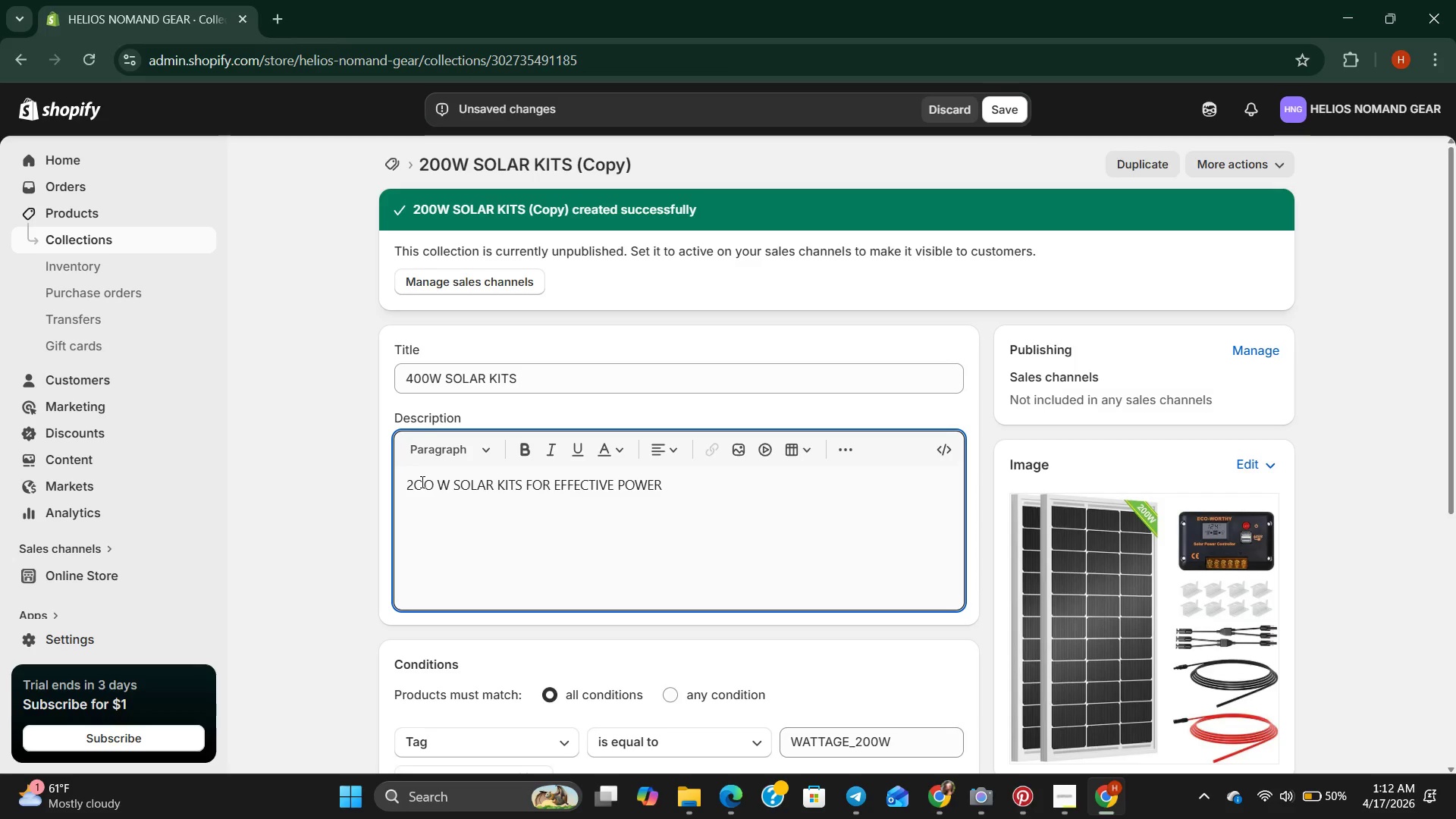 
key(Backspace)
 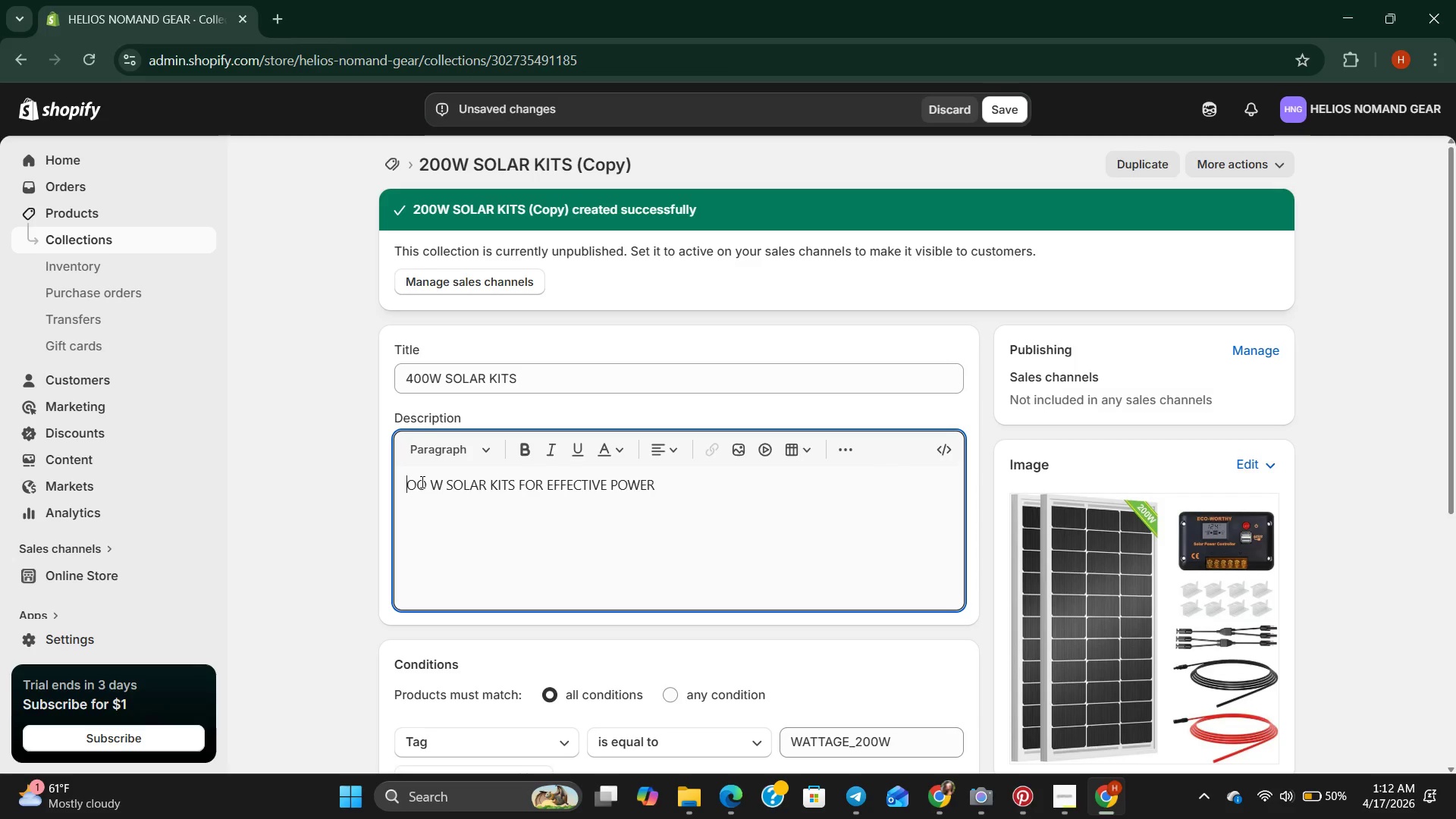 
key(4)
 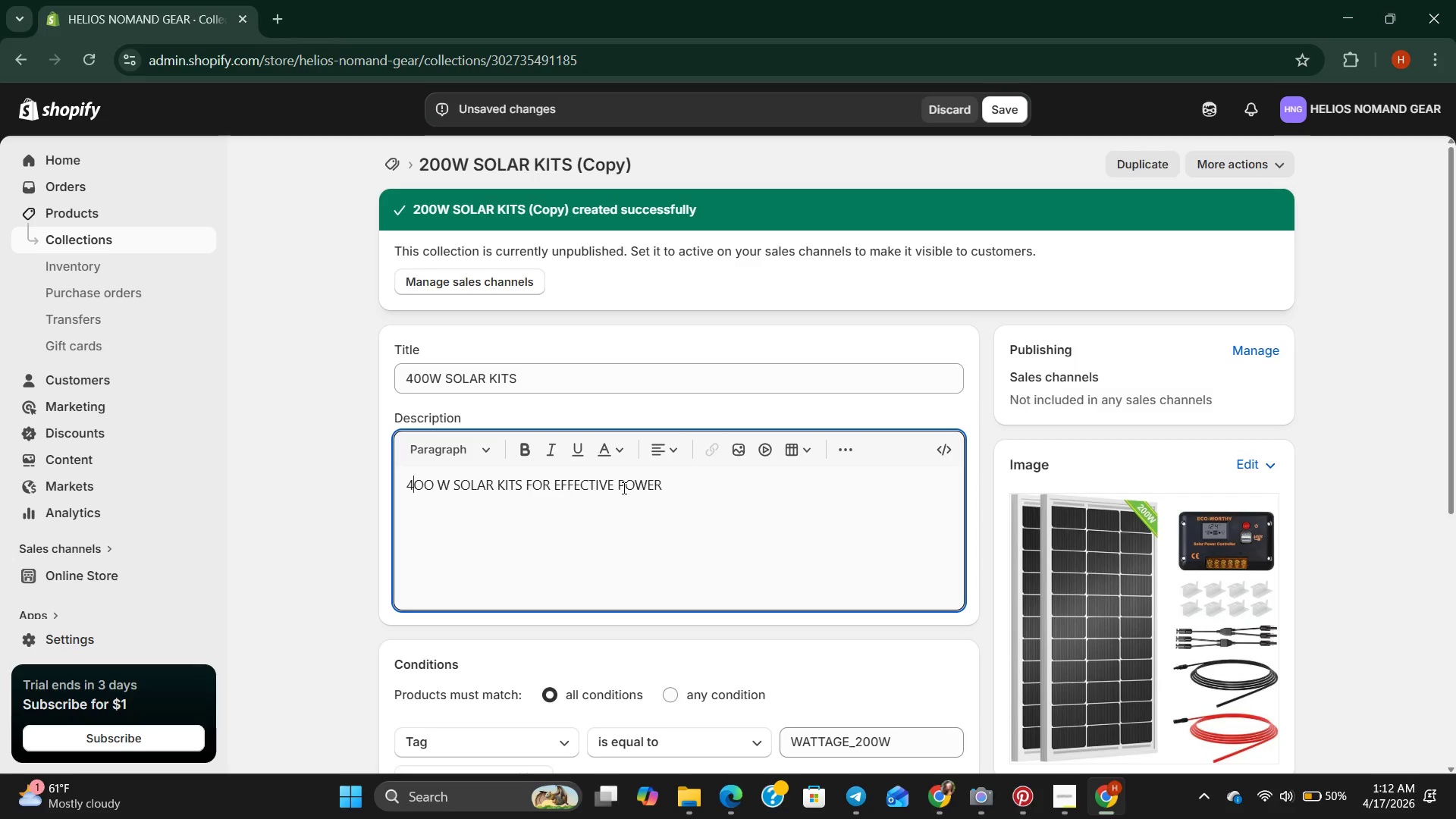 
left_click([620, 483])
 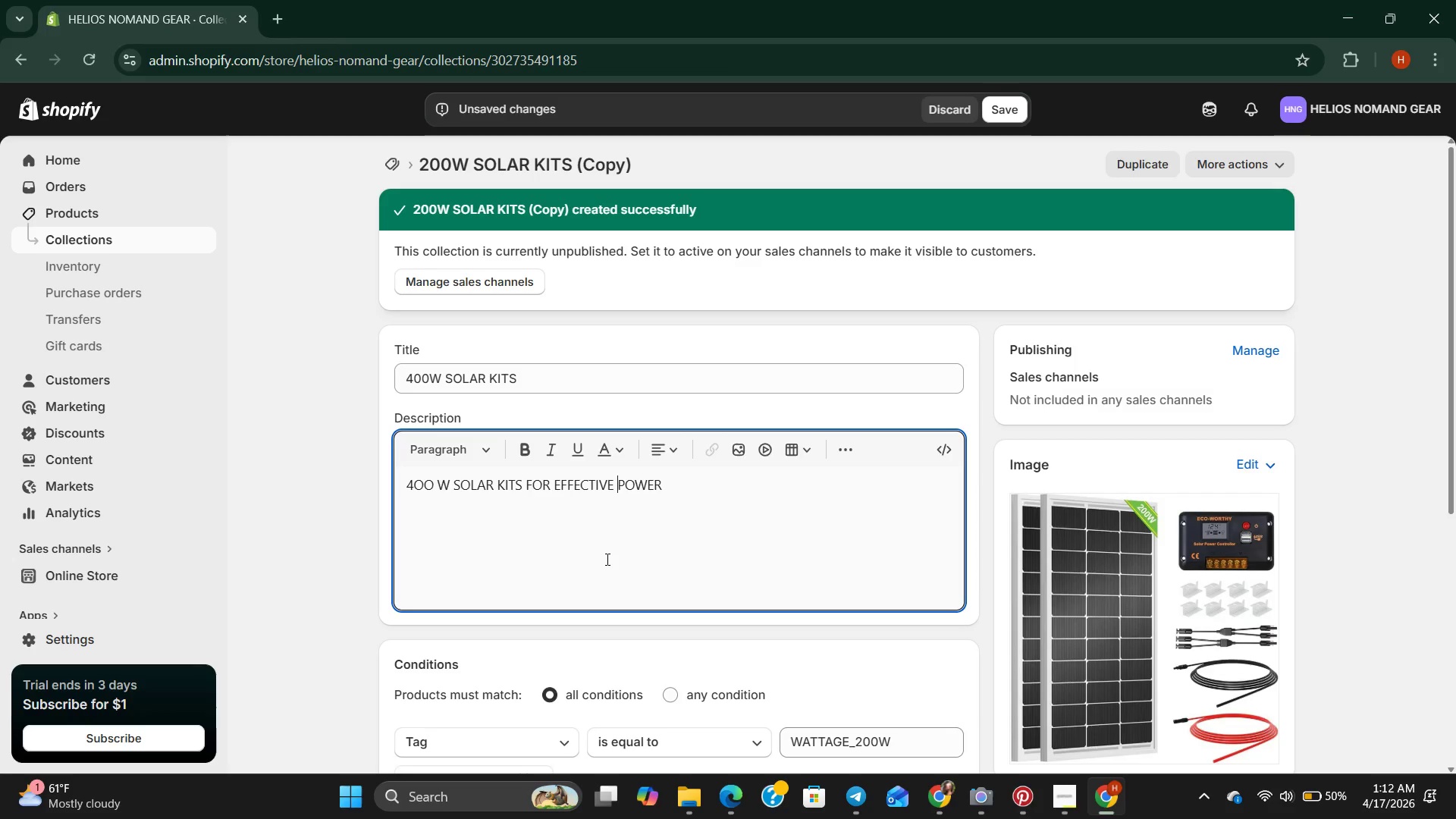 
type(and highly )
 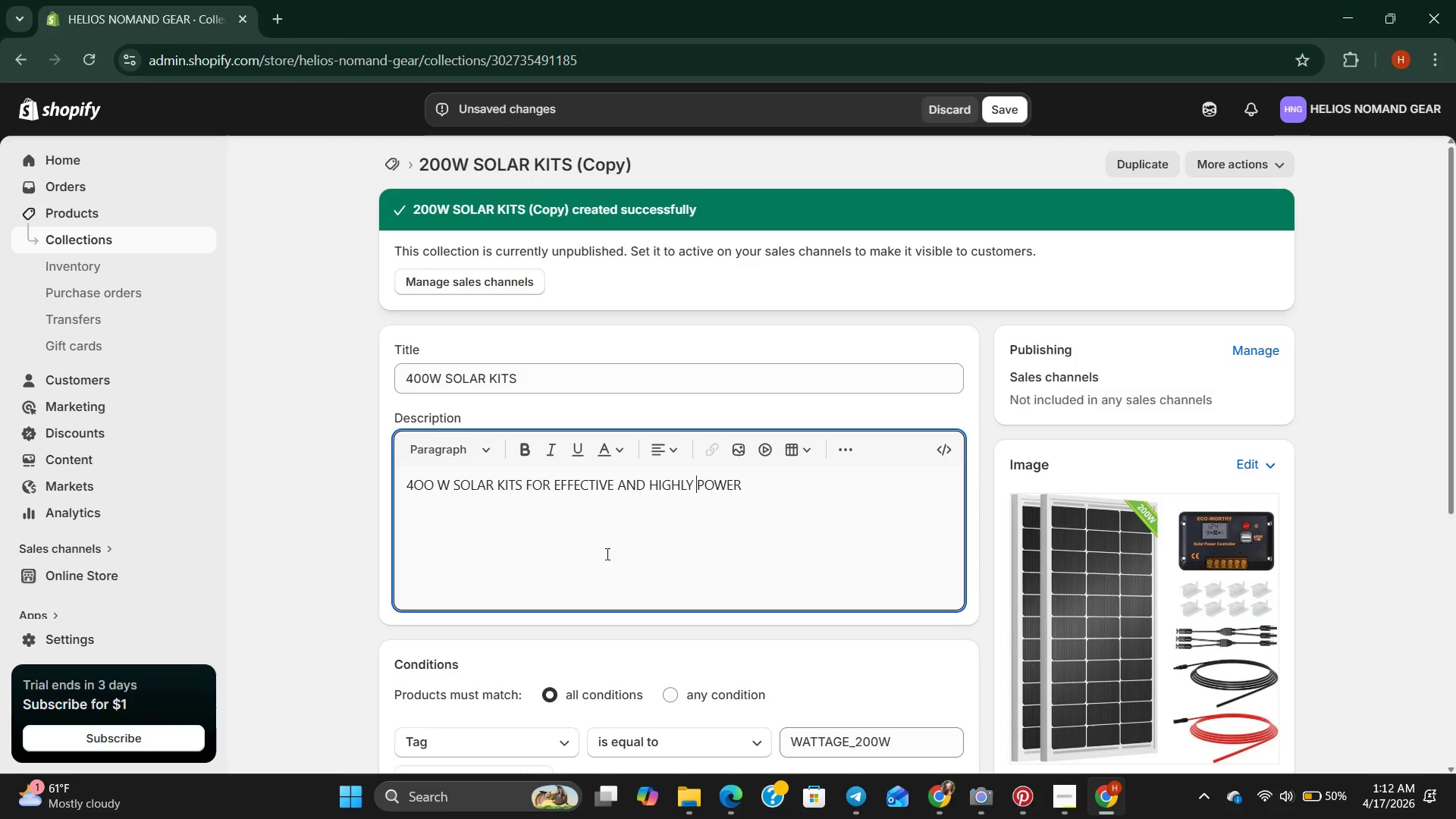 
scroll: coordinate [613, 576], scroll_direction: down, amount: 2.0
 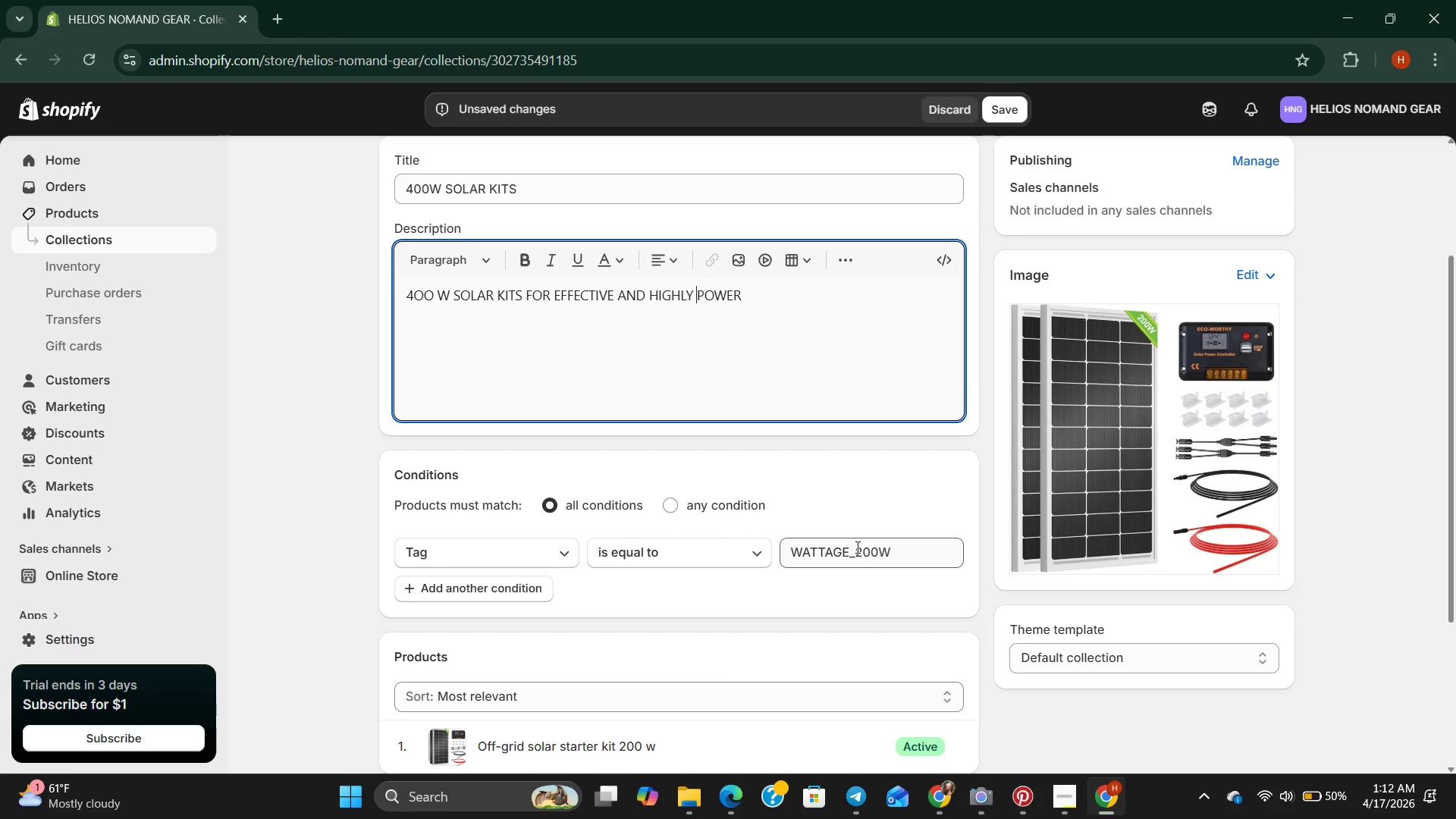 
left_click([862, 550])
 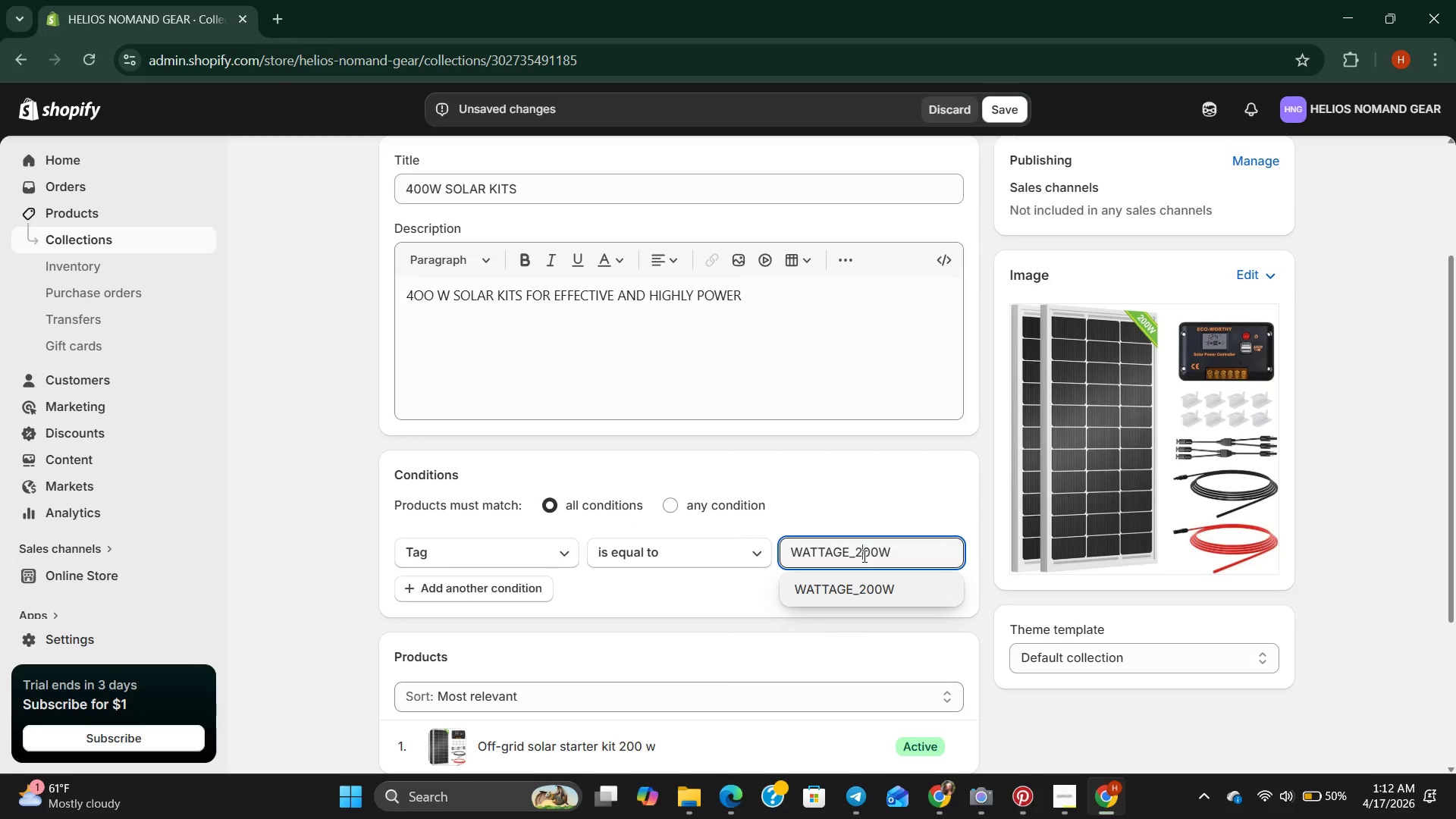 
key(Backspace)
 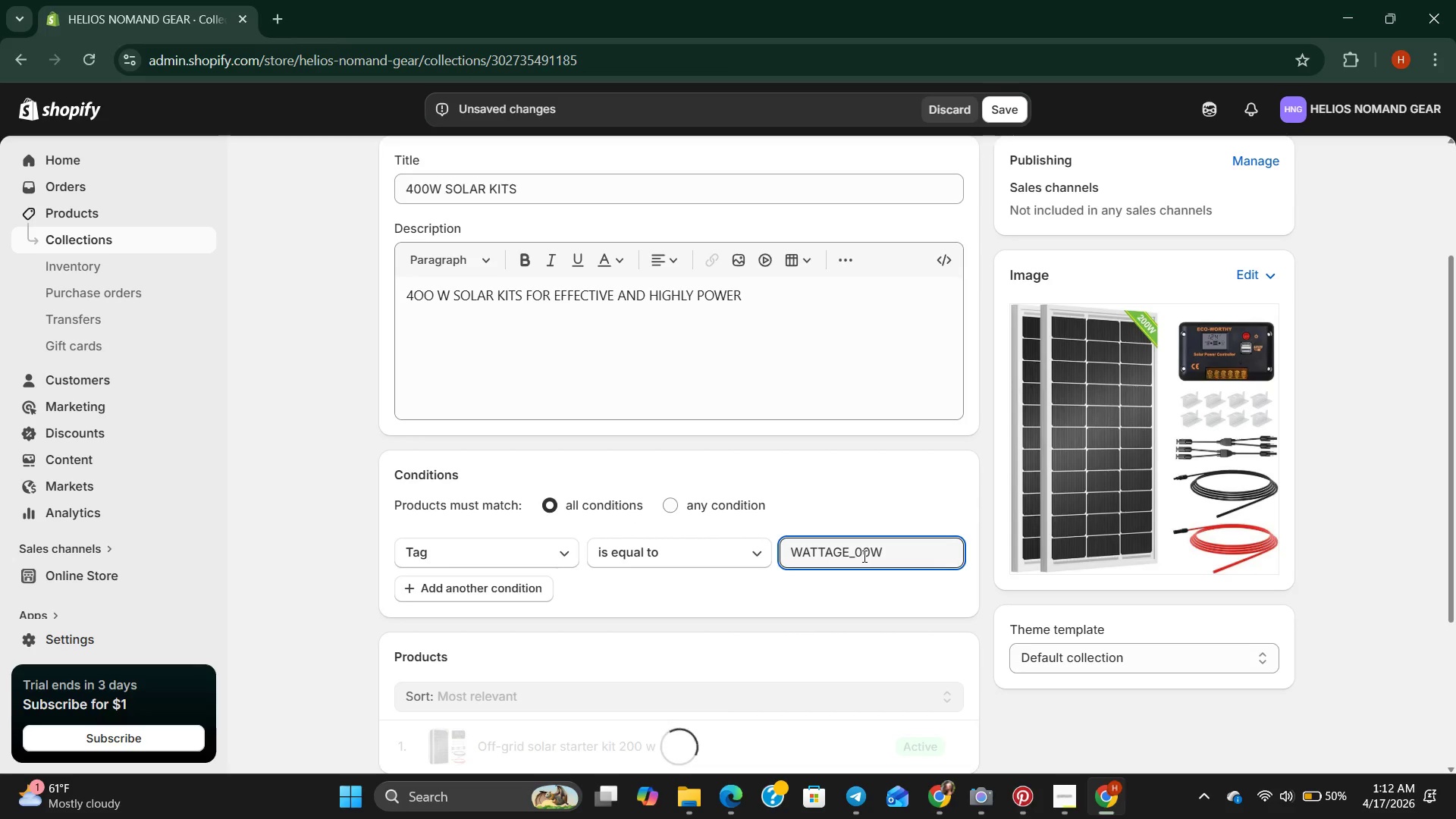 
key(4)
 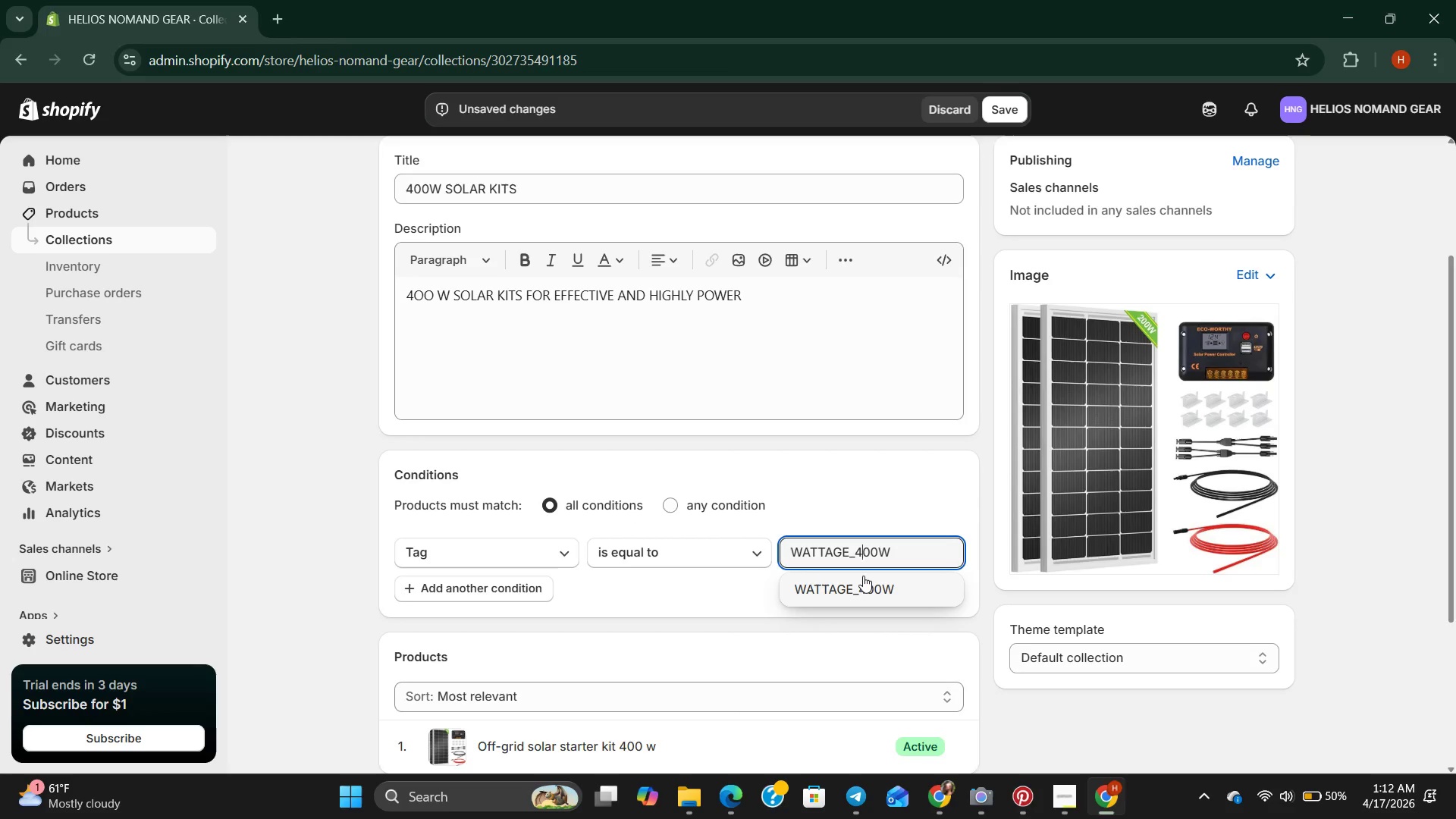 
left_click([863, 576])
 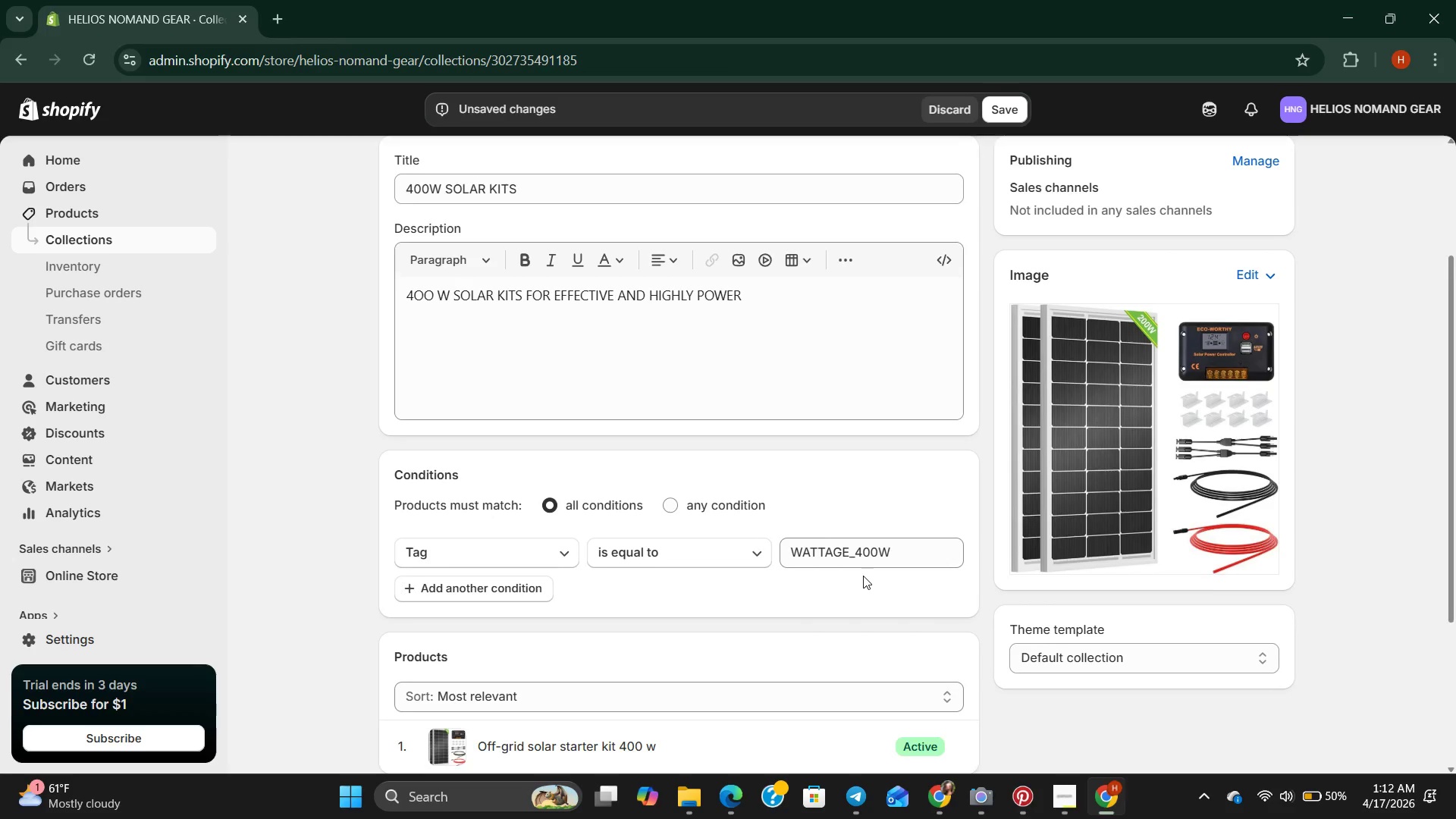 
scroll: coordinate [863, 576], scroll_direction: down, amount: 2.0
 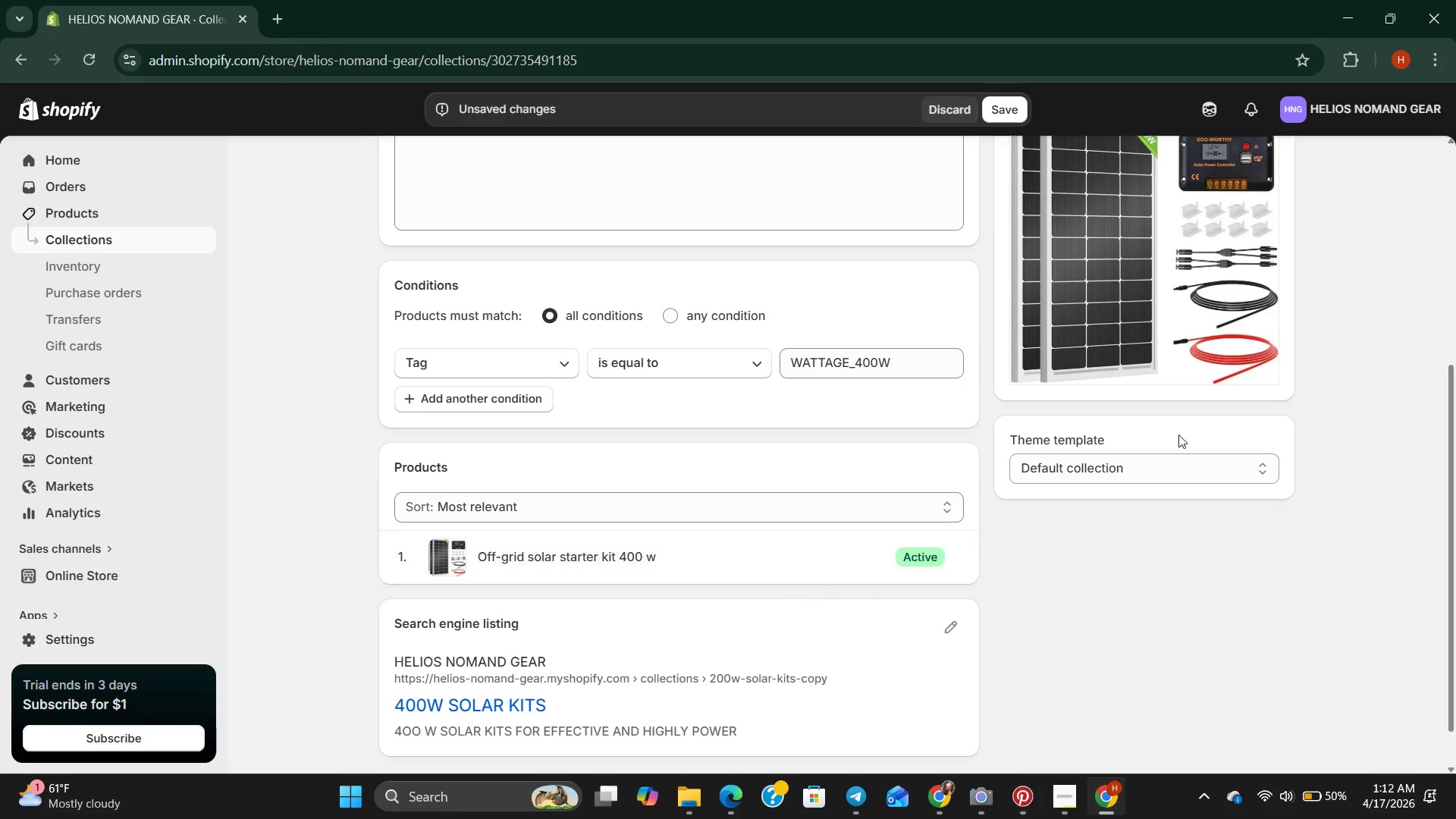 
scroll: coordinate [1178, 435], scroll_direction: up, amount: 5.0
 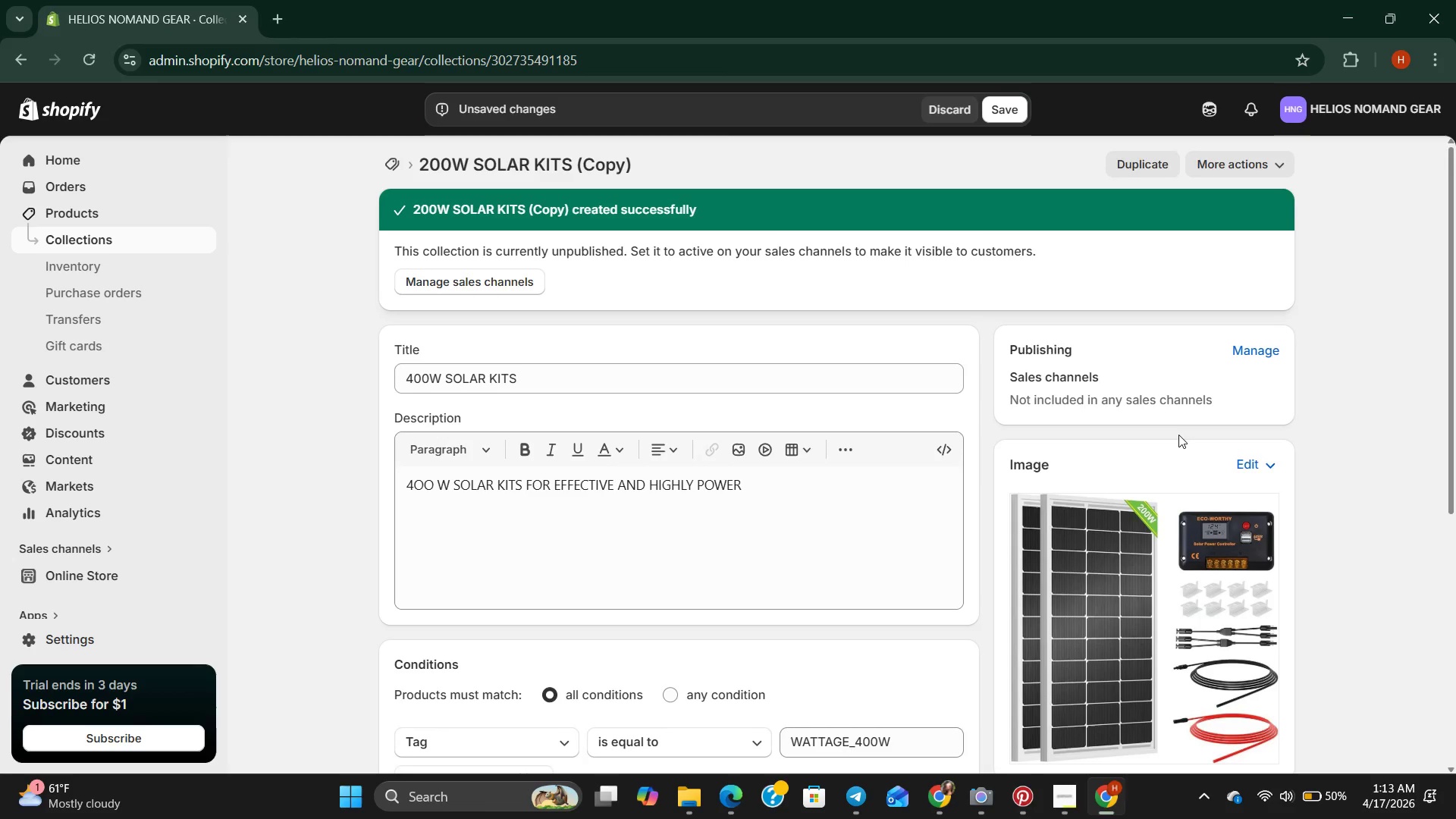 
scroll: coordinate [1178, 435], scroll_direction: down, amount: 5.0
 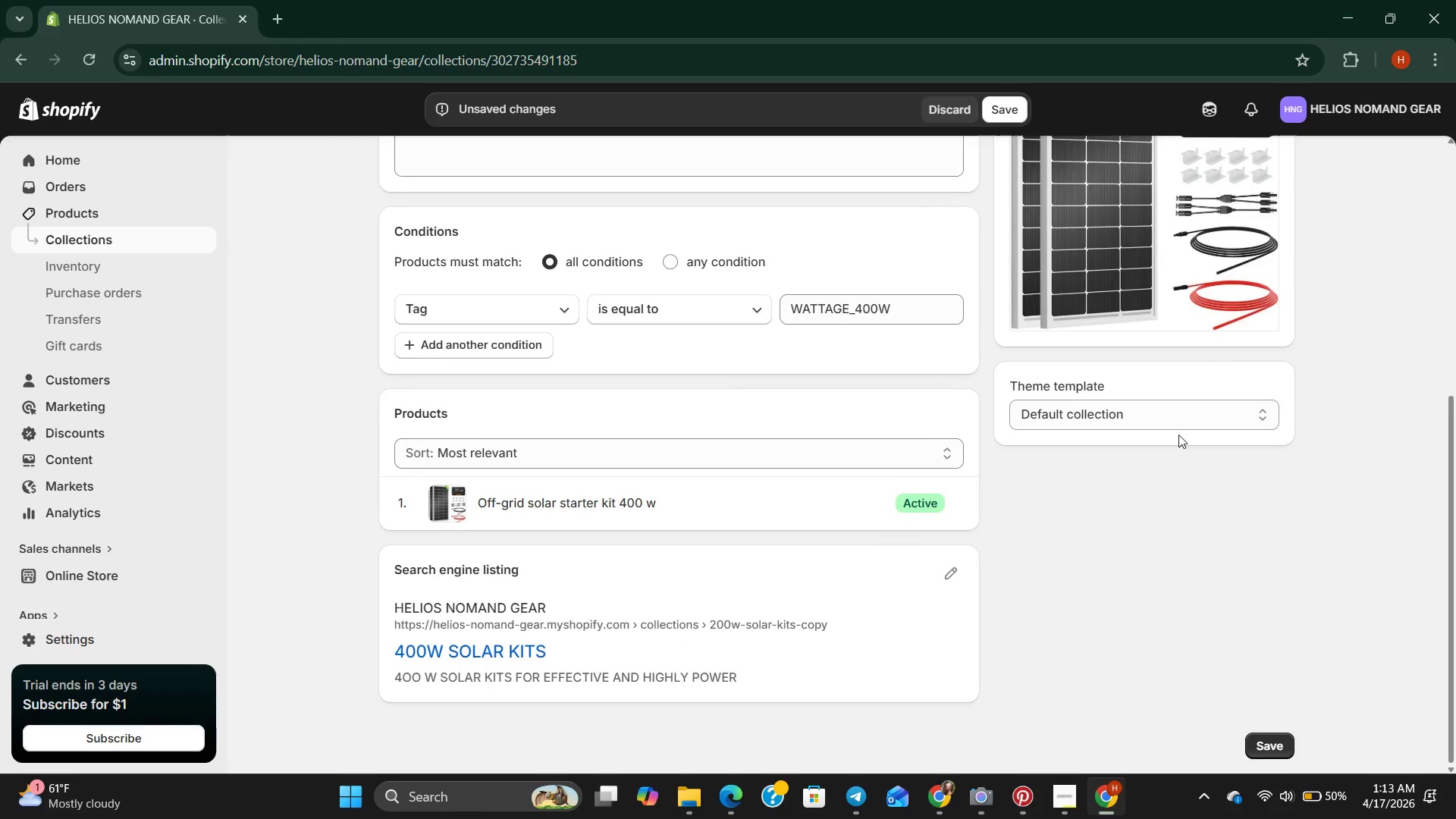 
scroll: coordinate [1178, 435], scroll_direction: up, amount: 3.0
 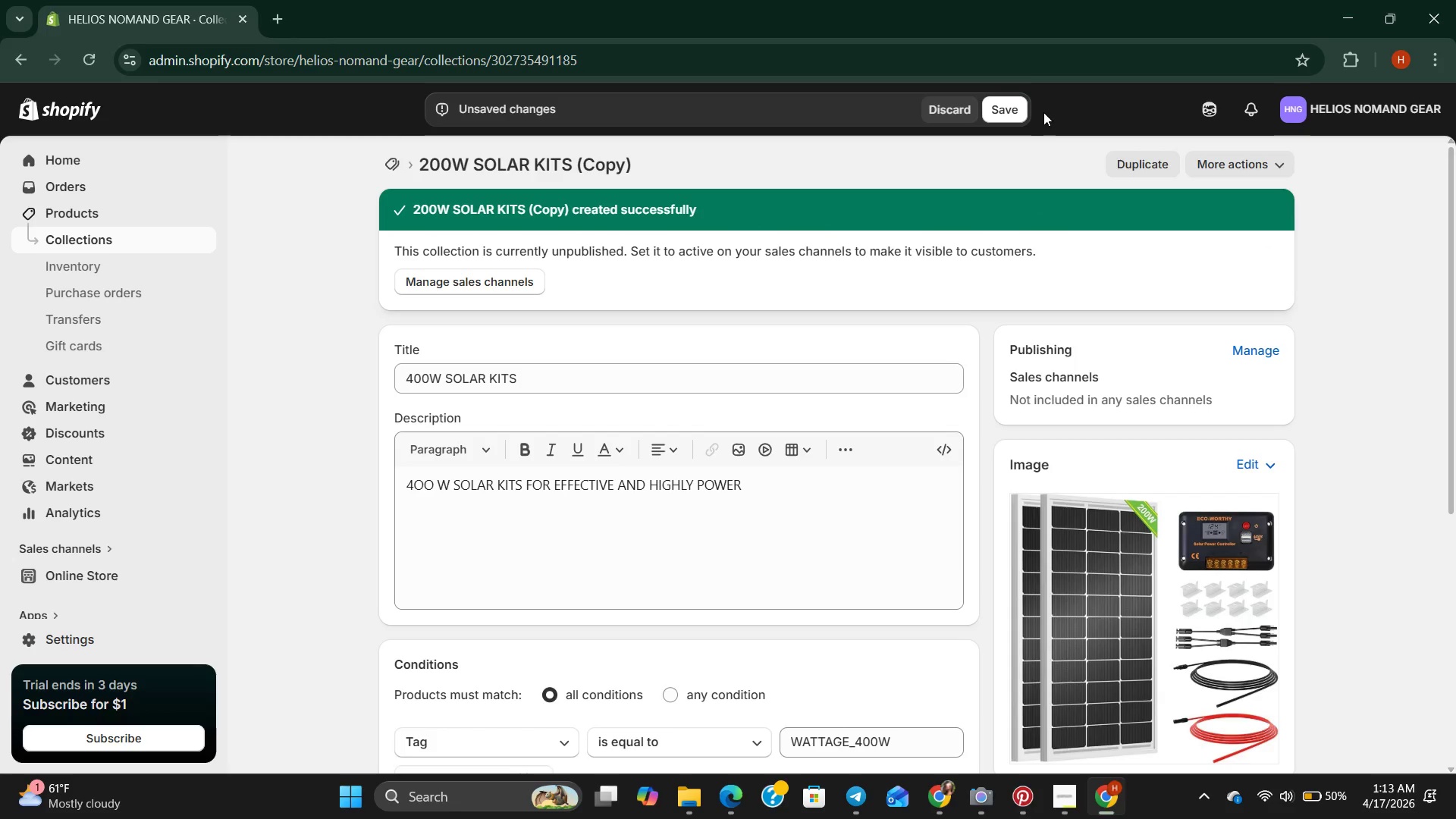 
left_click([1000, 113])
 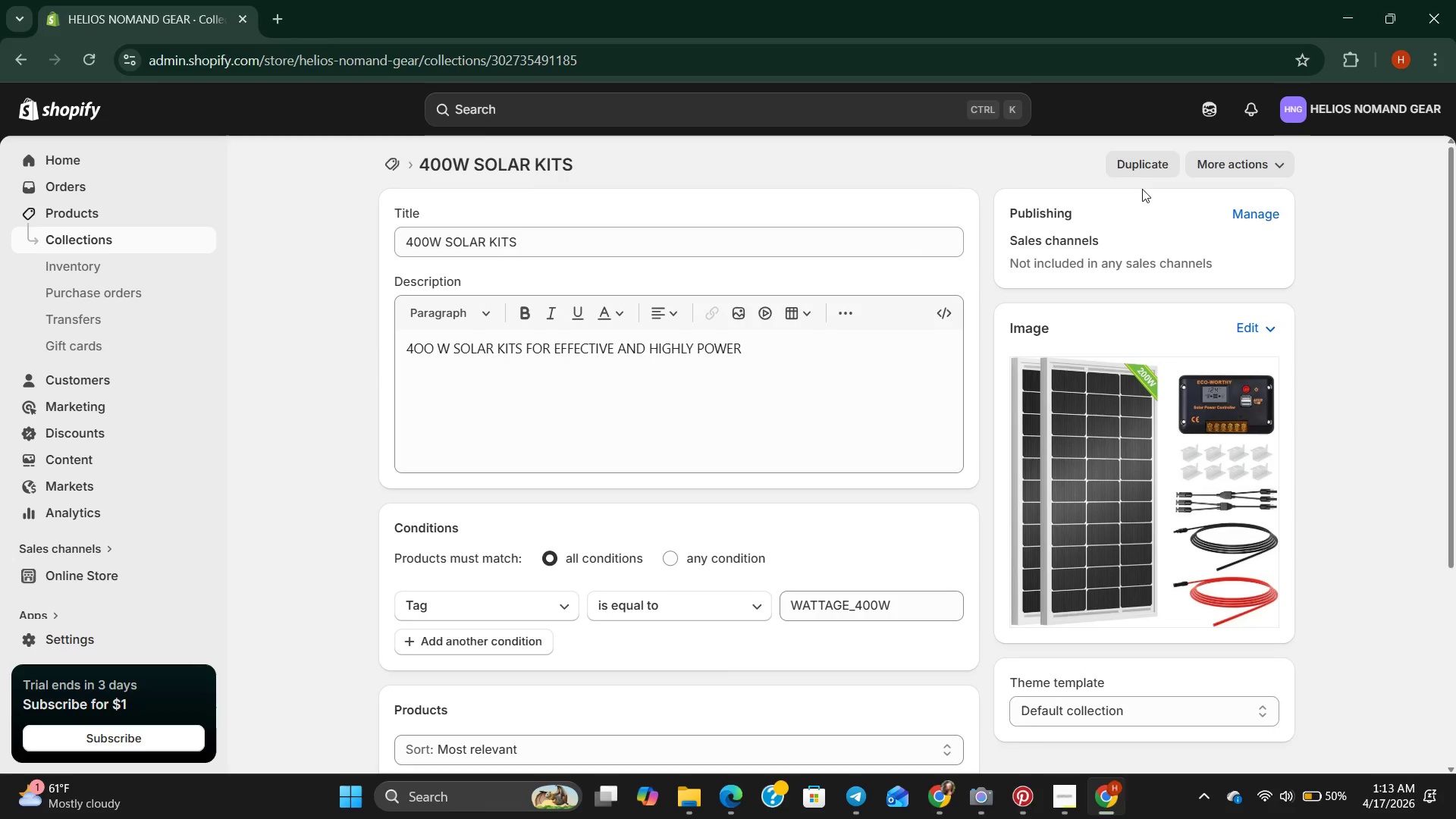 
wait(6.08)
 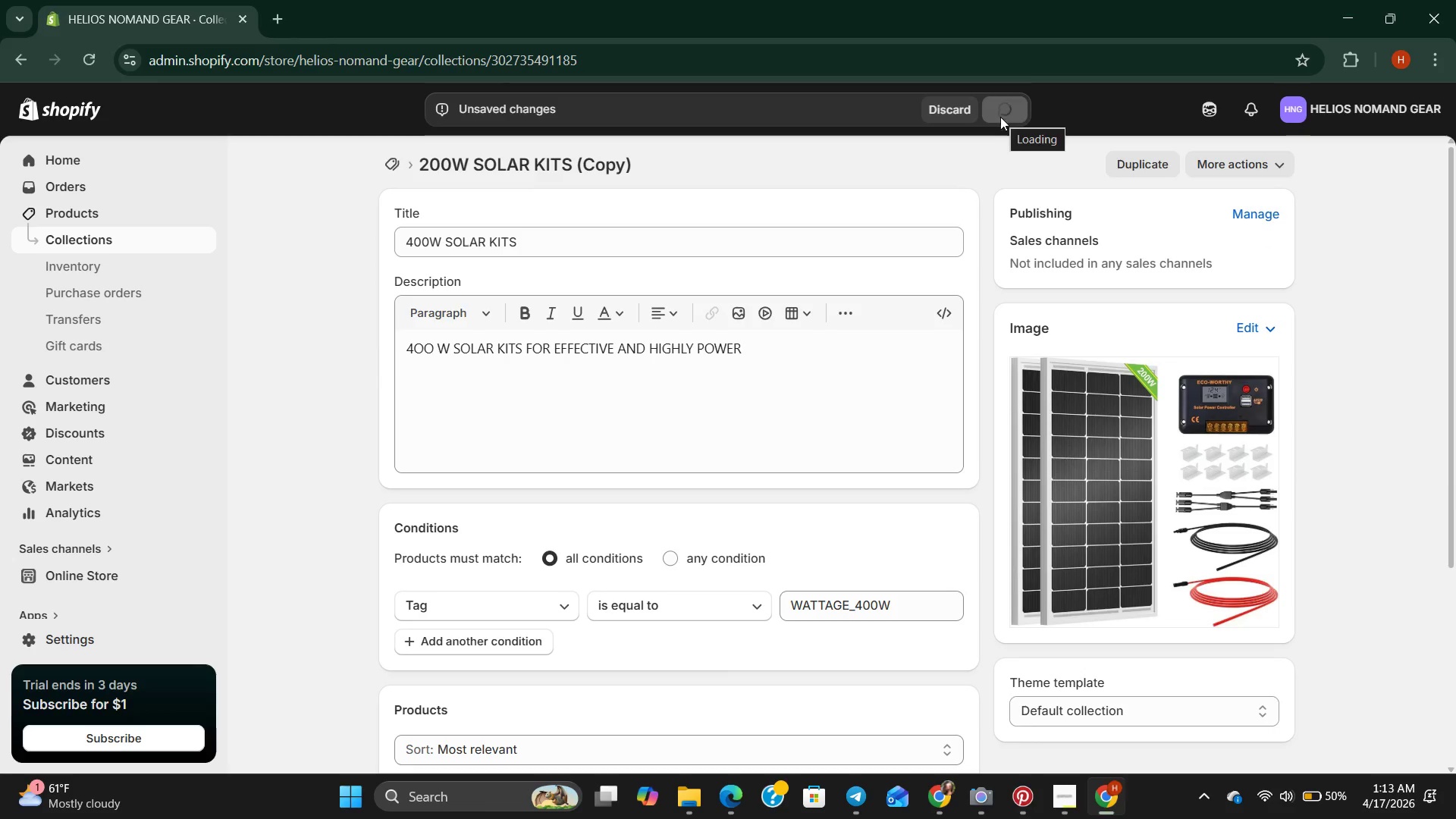 
left_click([1160, 161])
 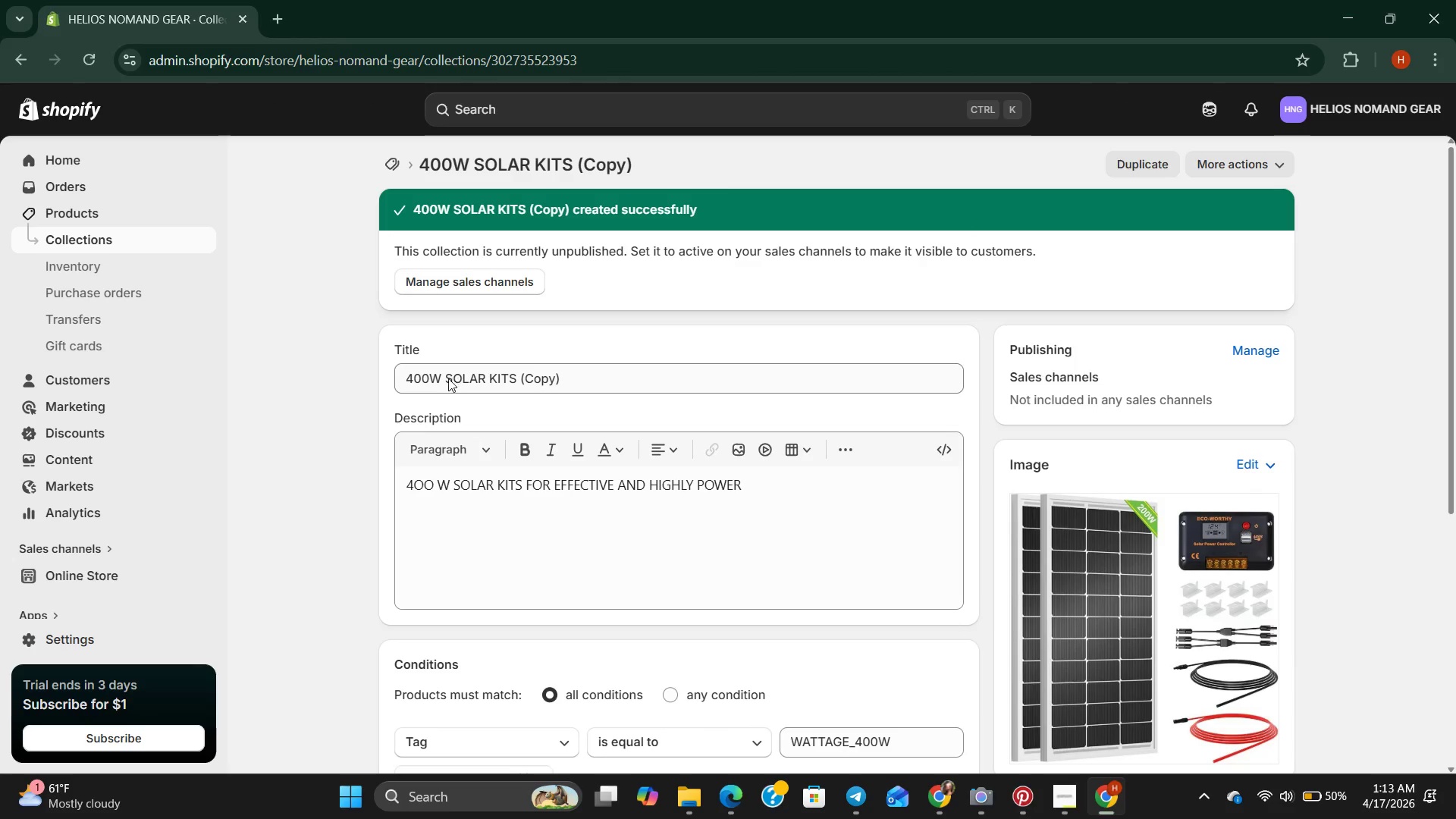 
wait(6.38)
 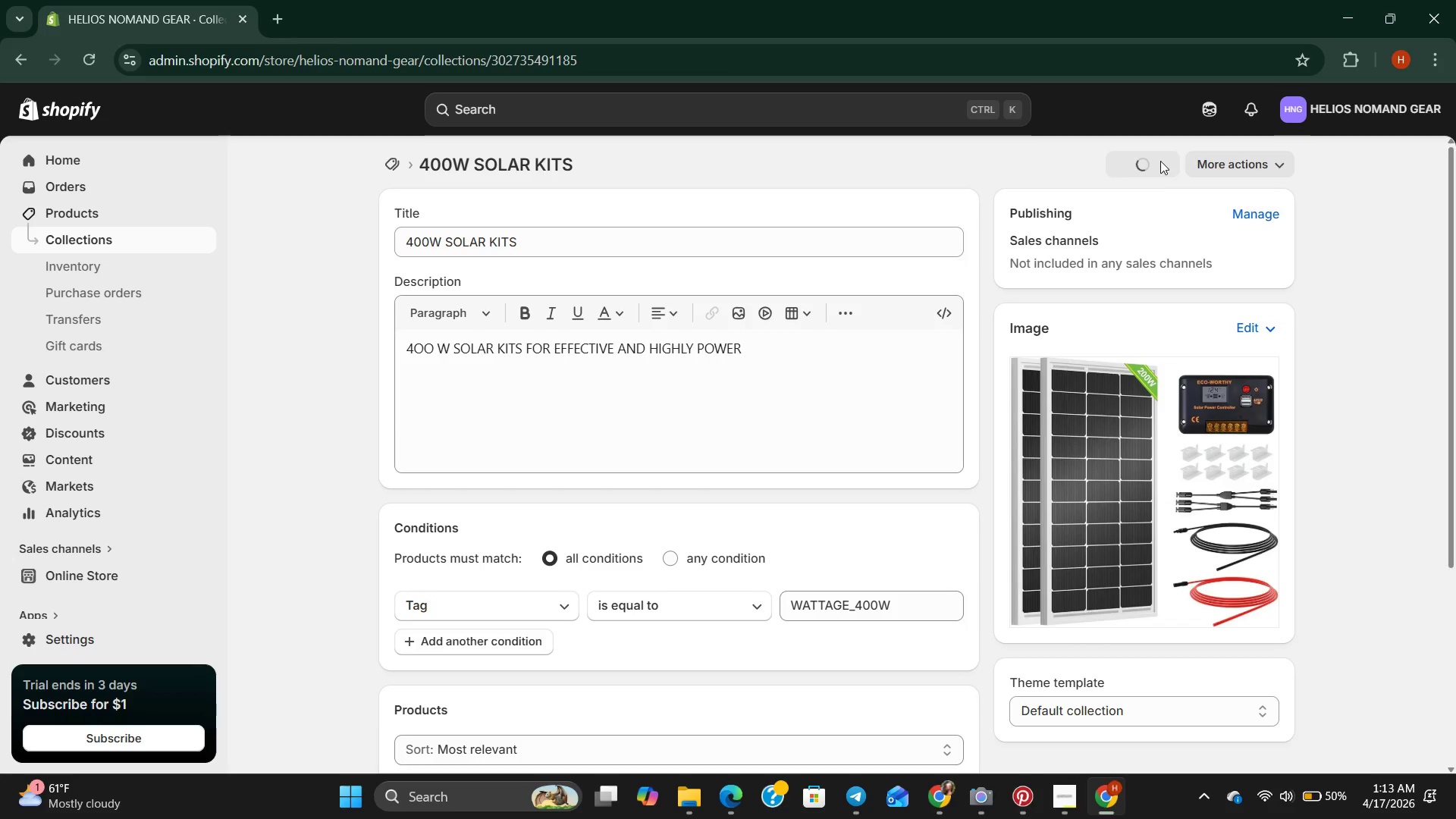 
left_click([416, 378])
 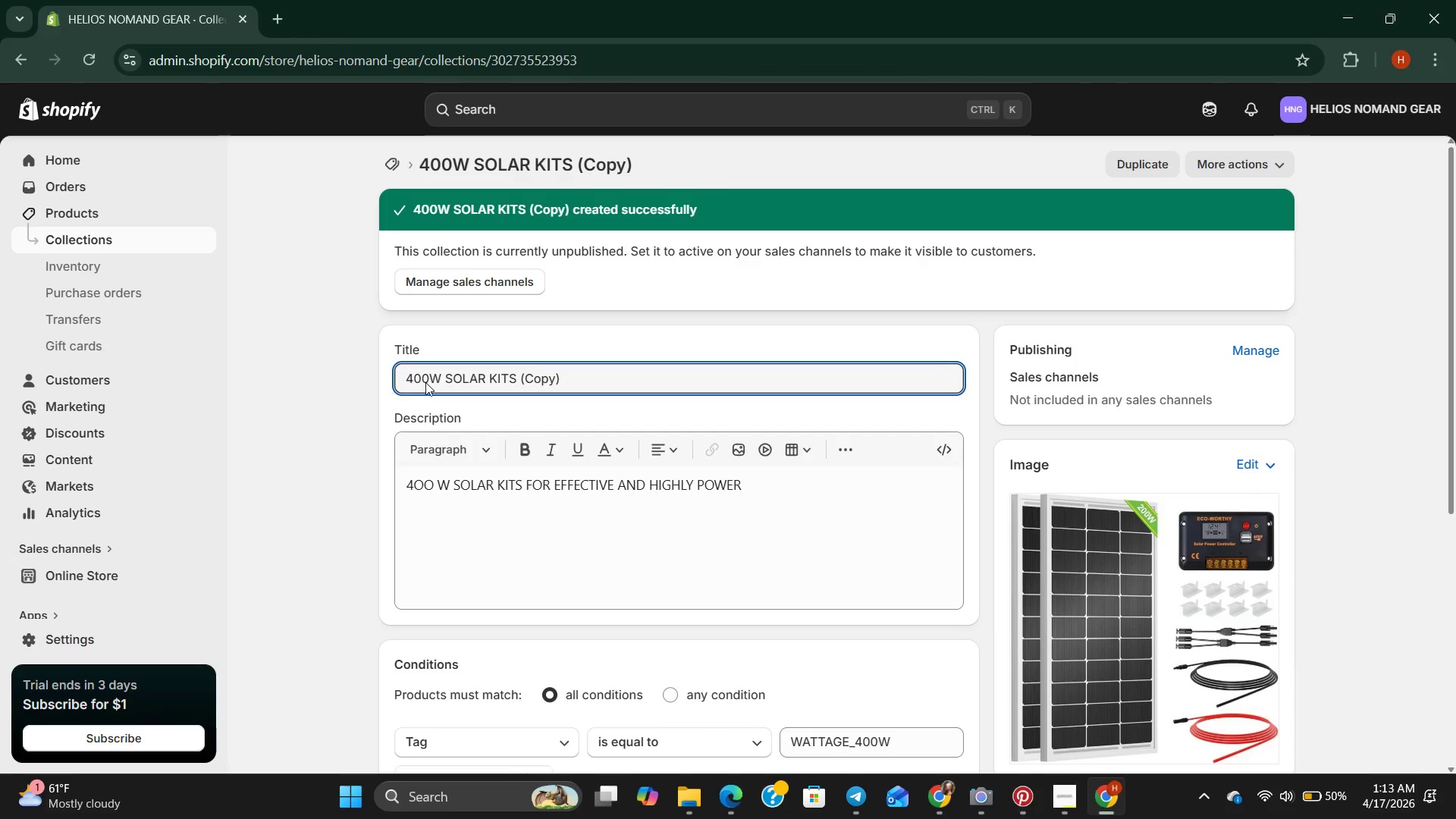 
key(Backspace)
 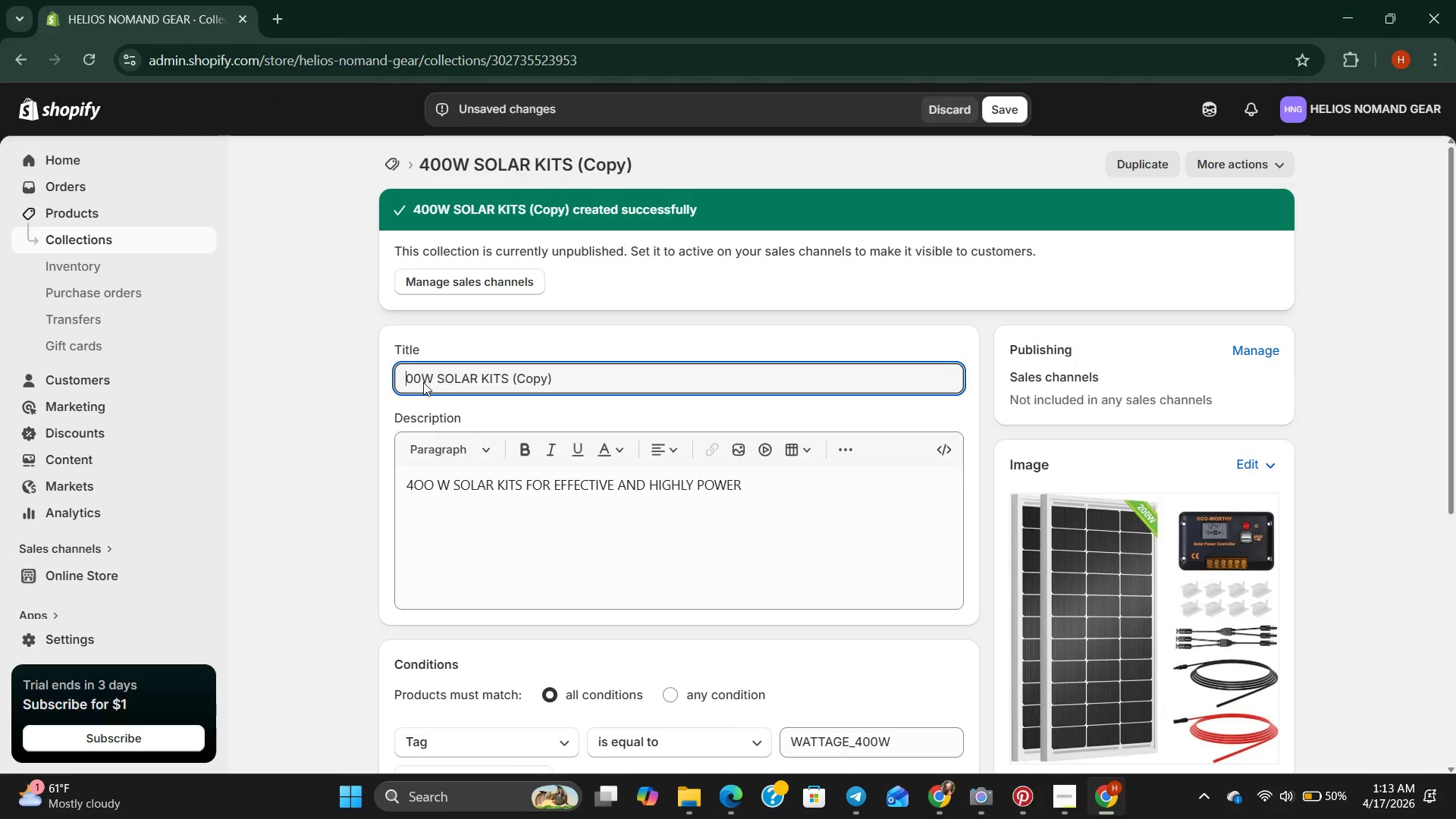 
left_click([416, 382])
 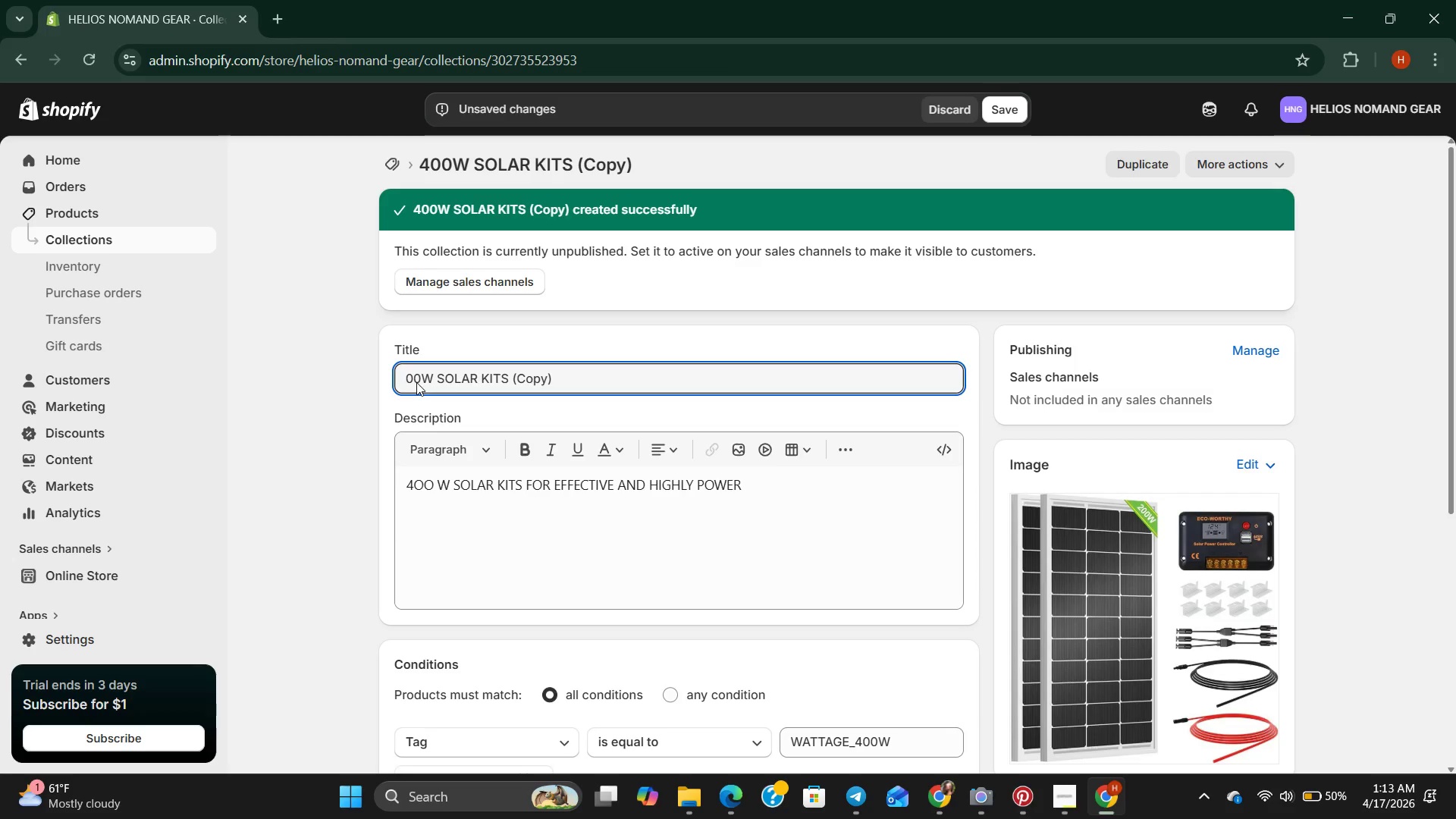 
key(Backspace)
 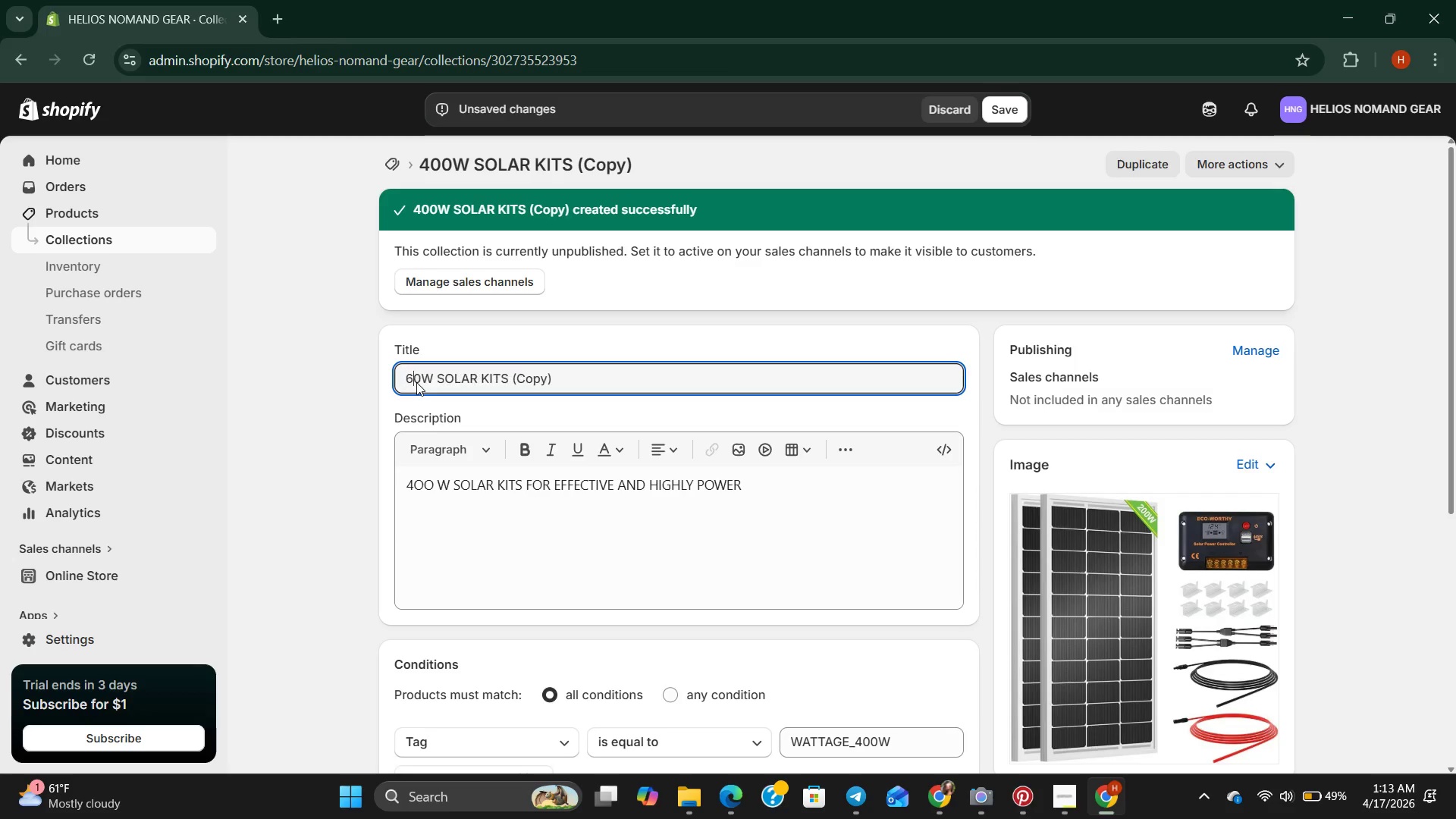 
key(6)
 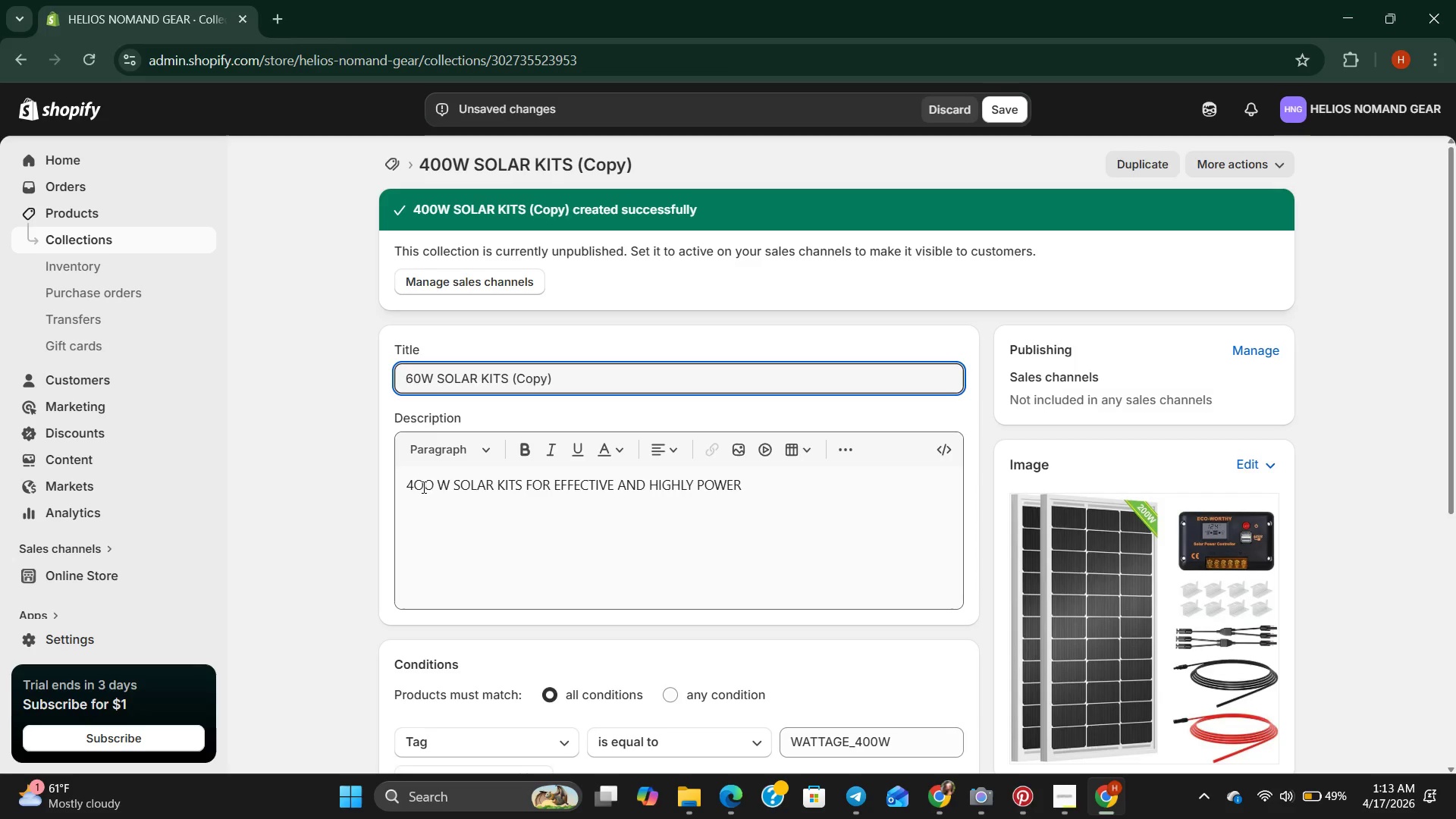 
left_click([414, 487])
 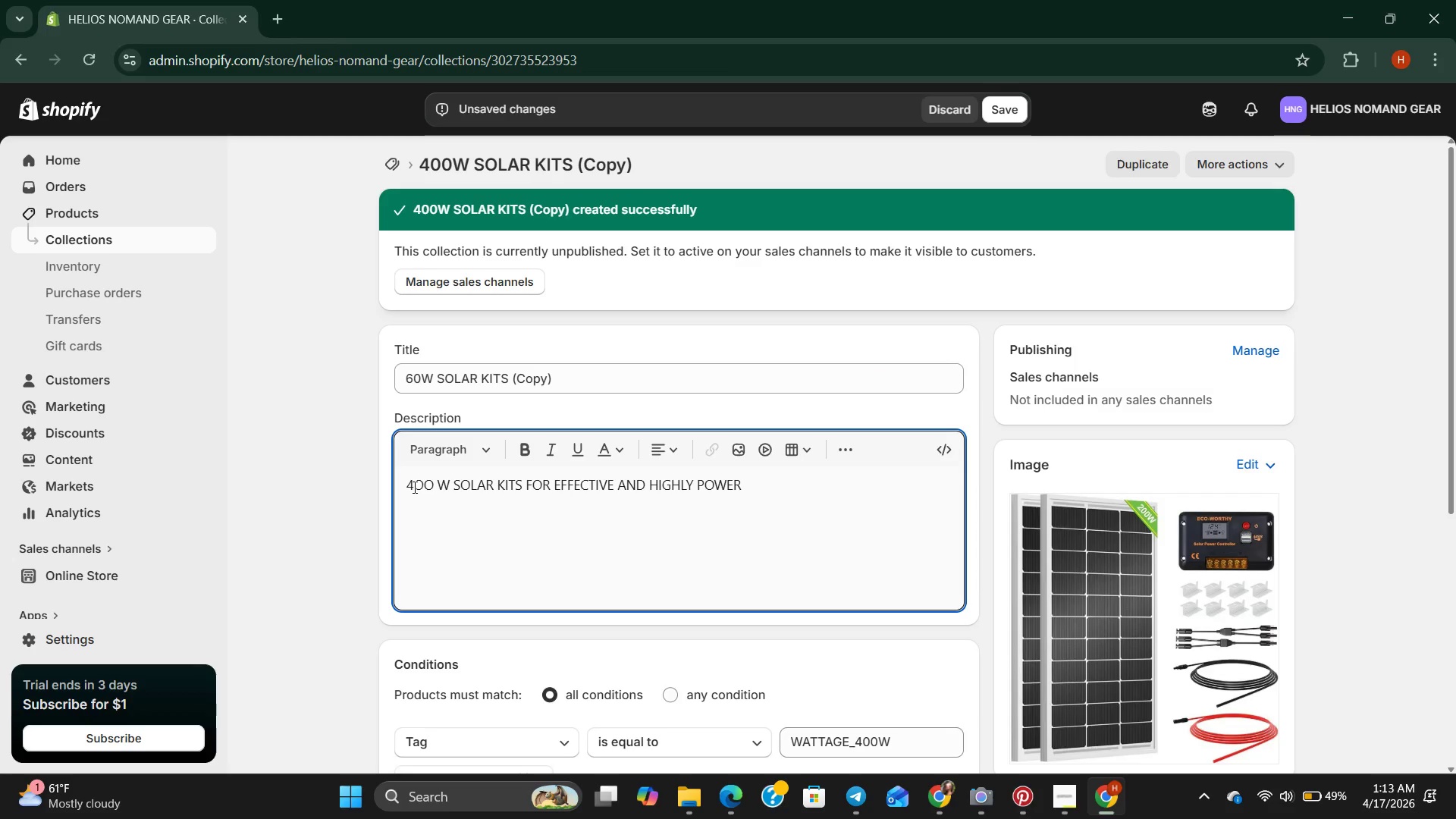 
key(Backspace)
 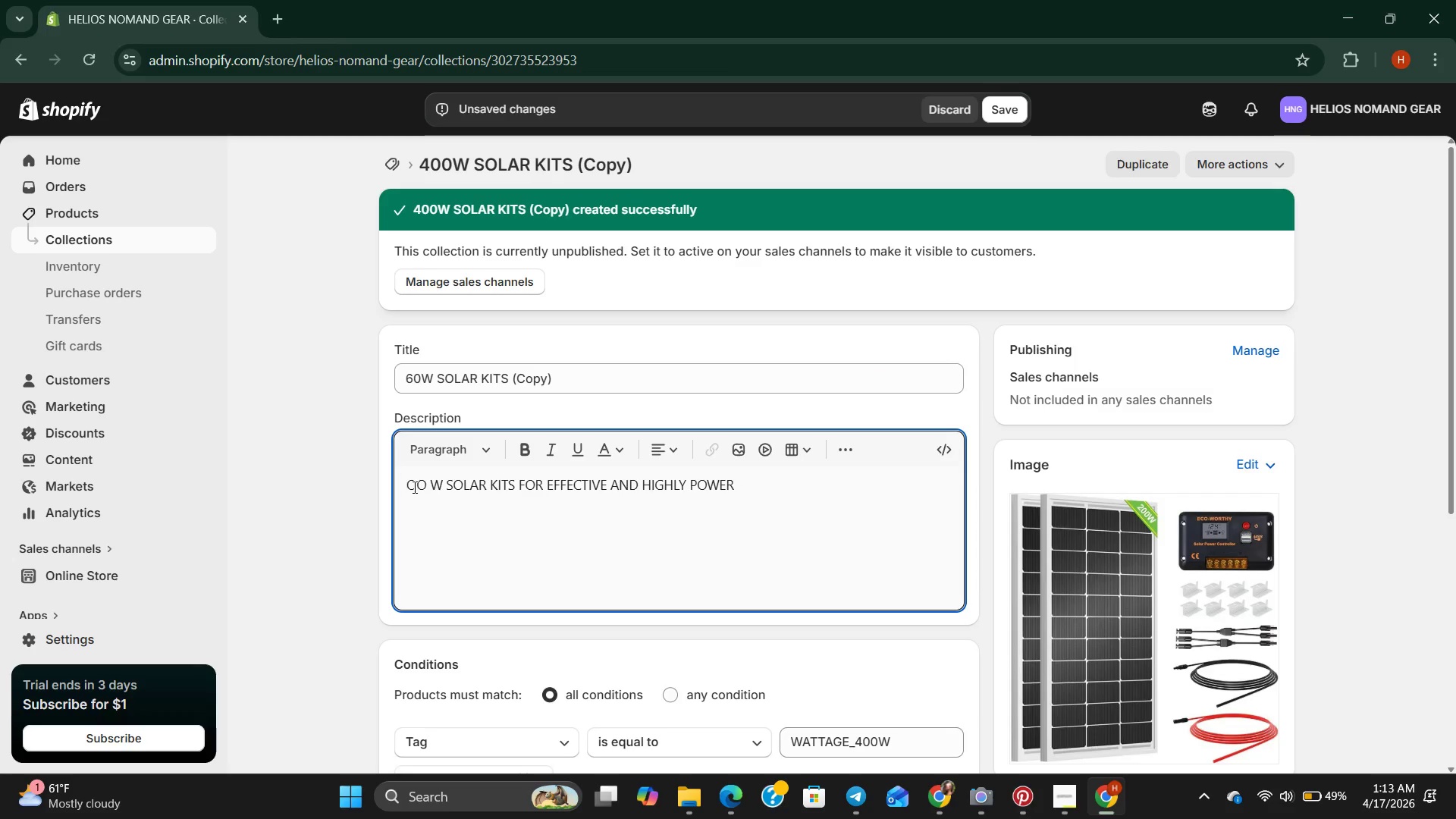 
key(6)
 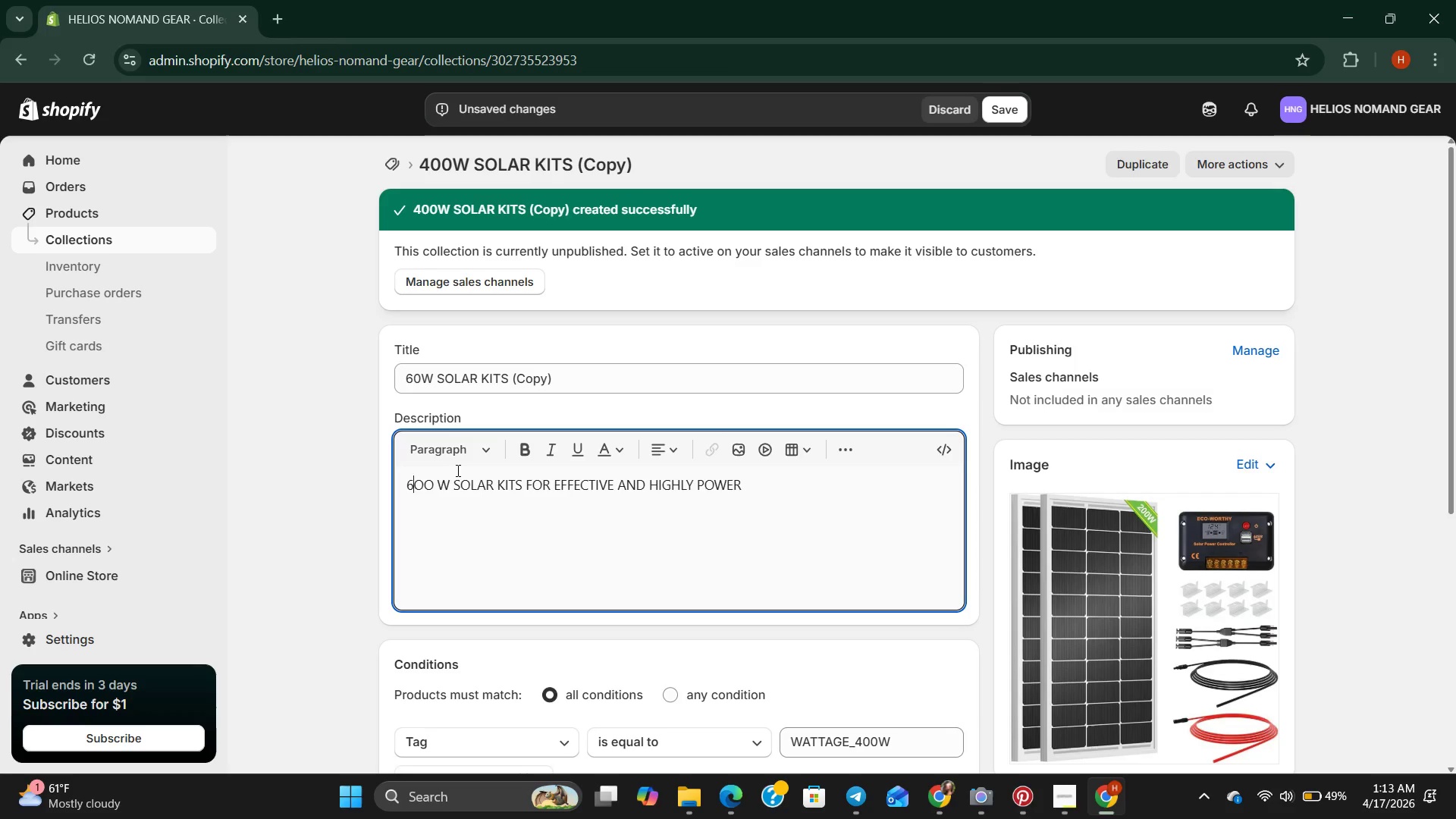 
left_click([441, 480])
 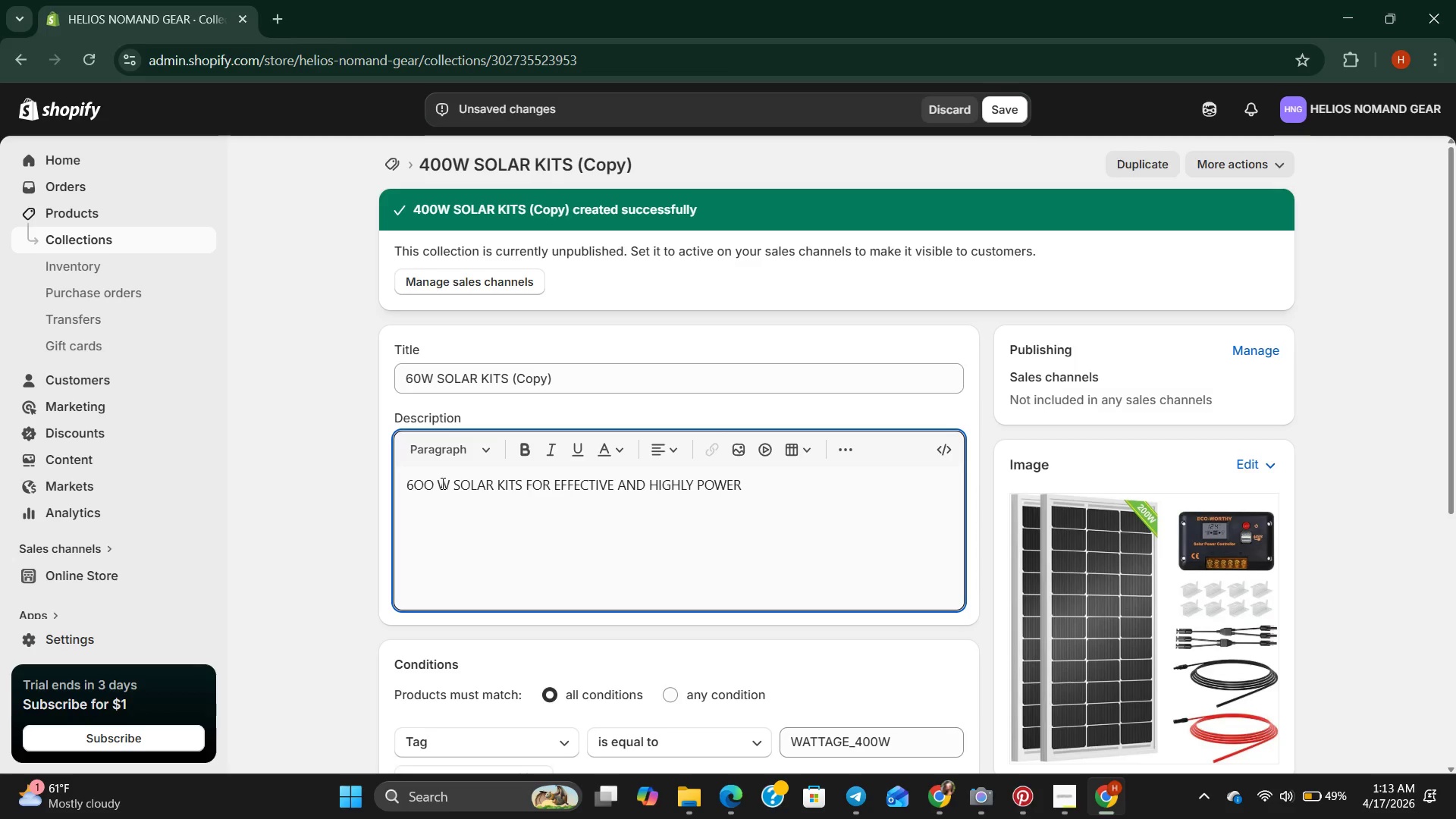 
key(Backspace)
 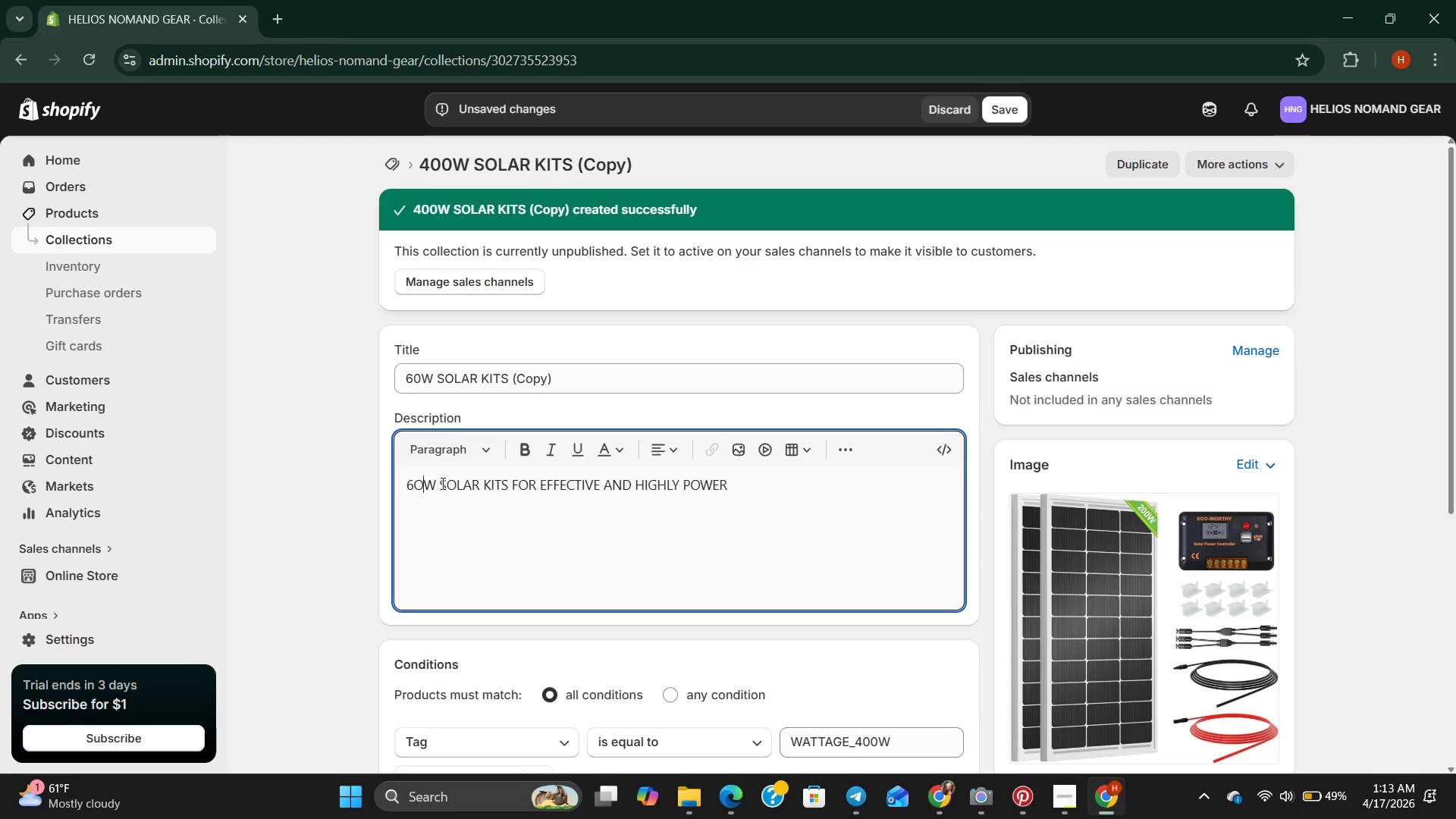 
key(Backspace)
 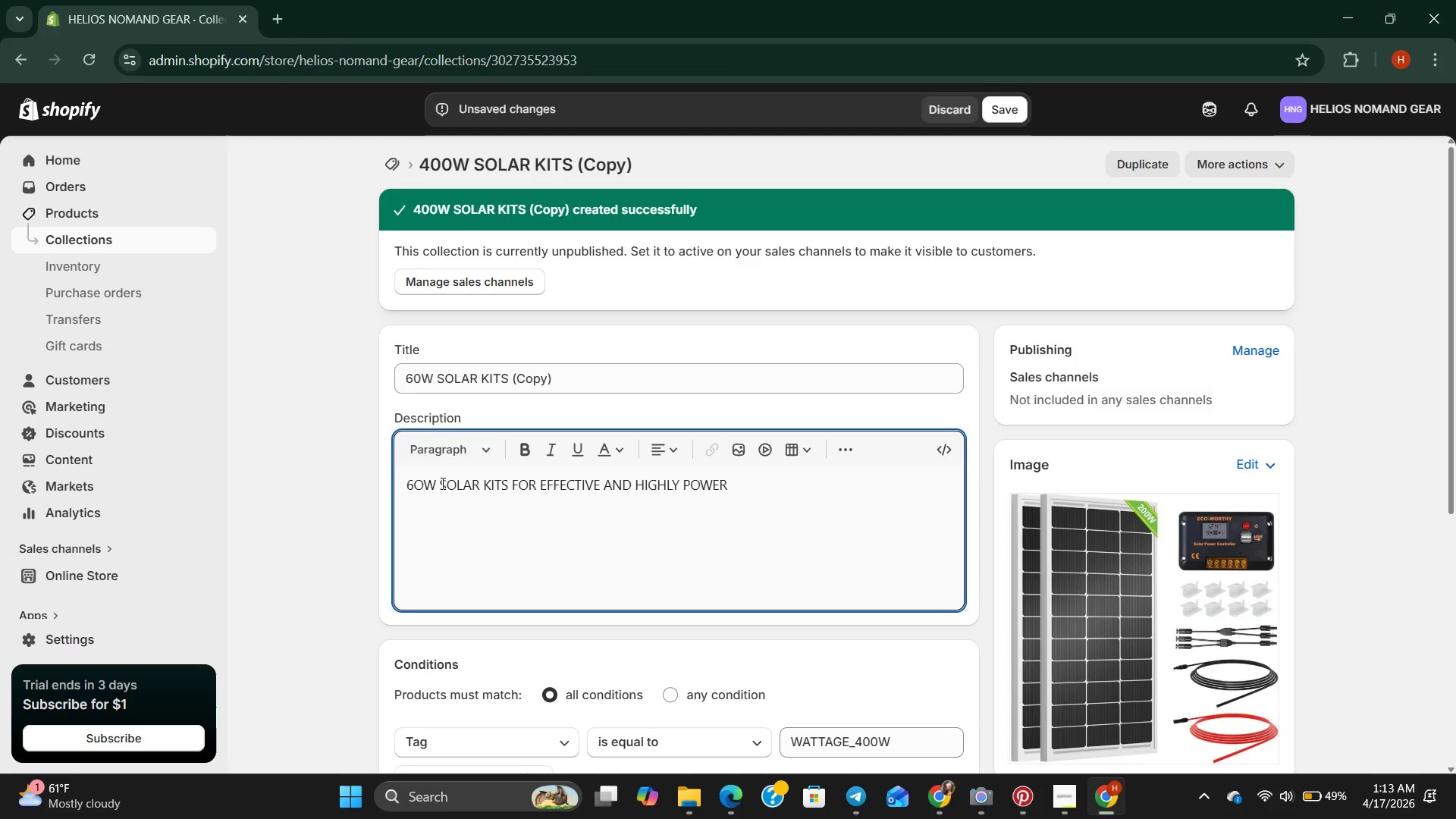 
key(Space)
 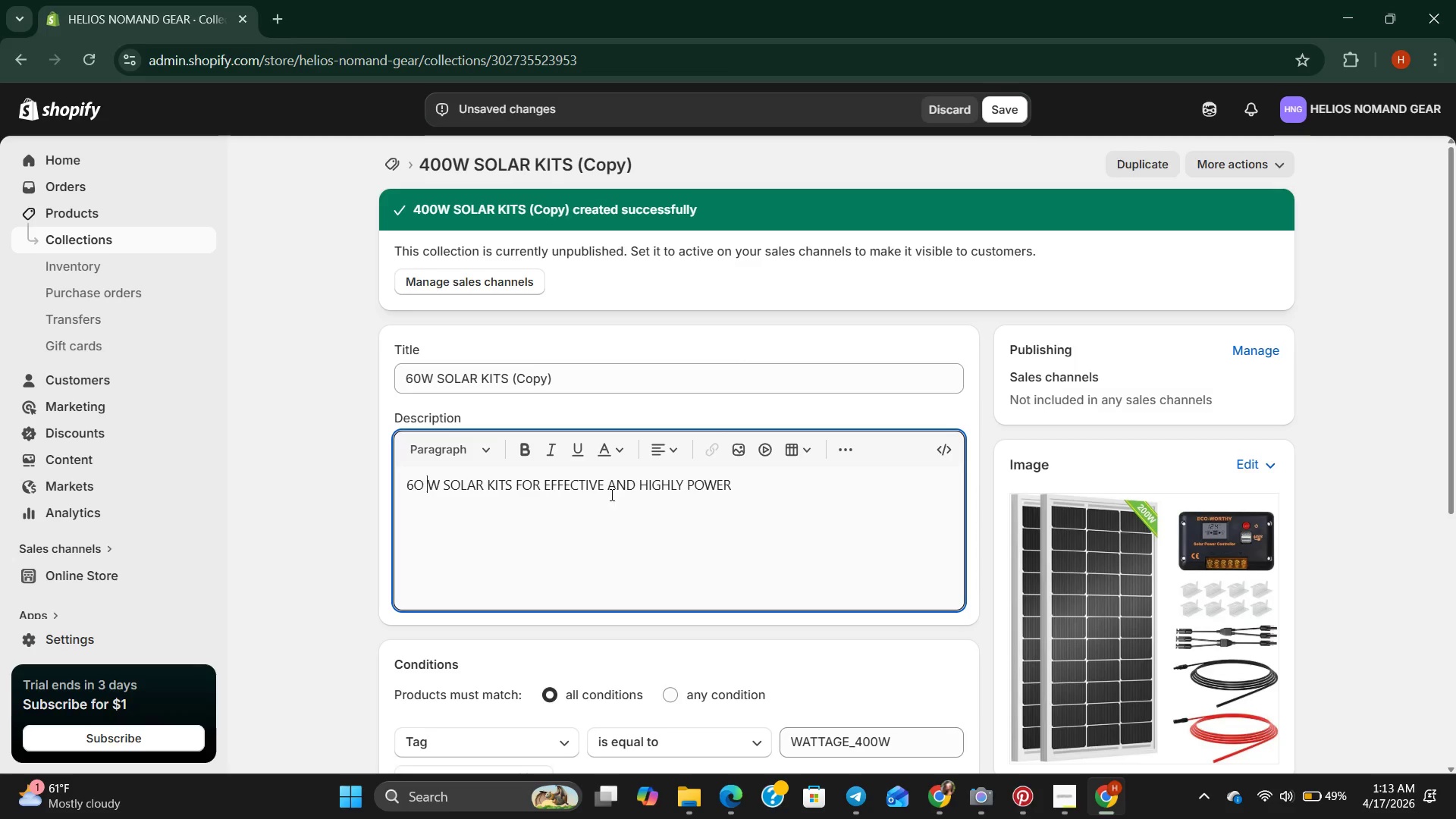 
left_click_drag(start_coordinate=[641, 486], to_coordinate=[680, 488])
 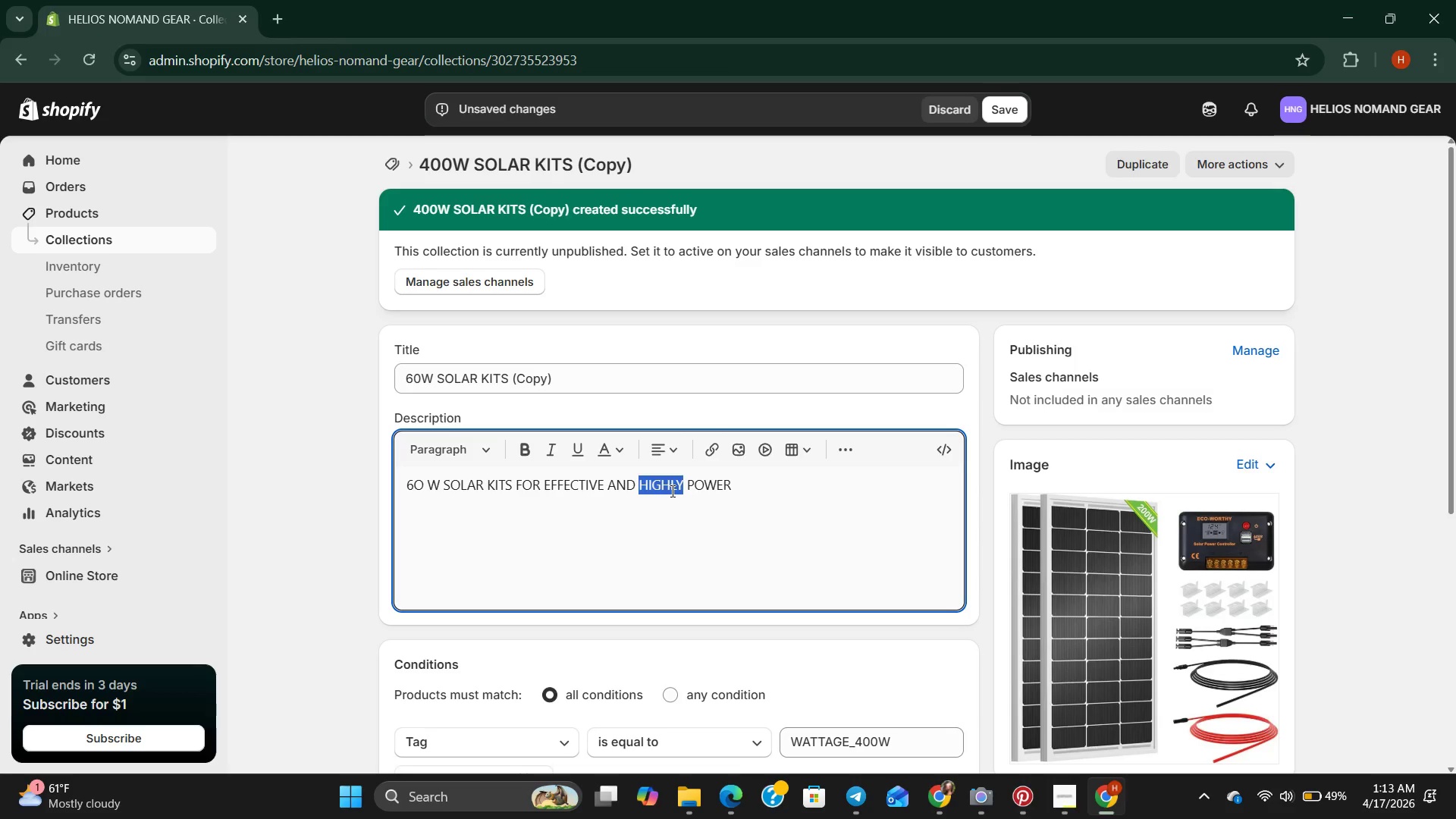 
key(Backspace)
 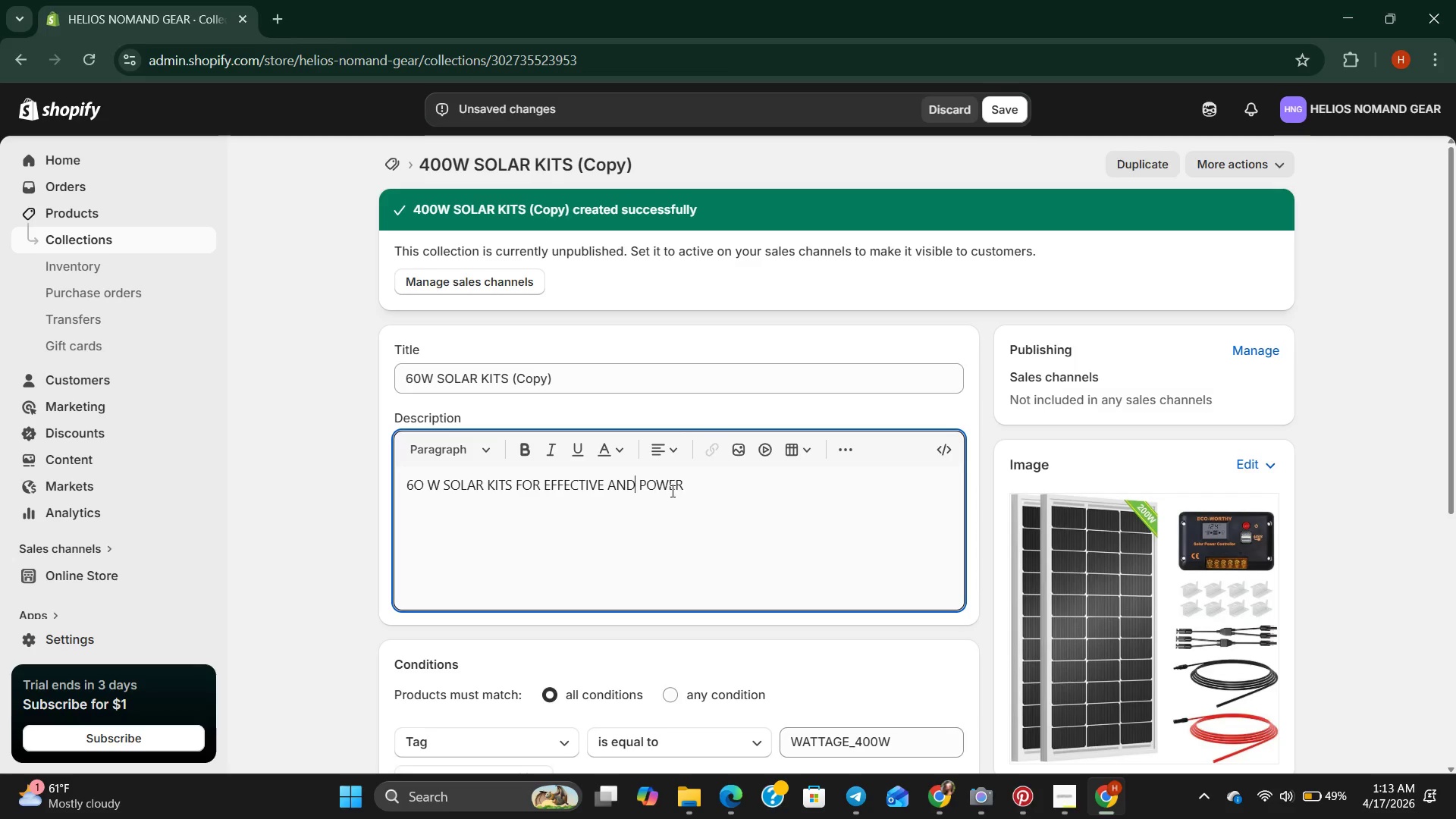 
key(Backspace)
 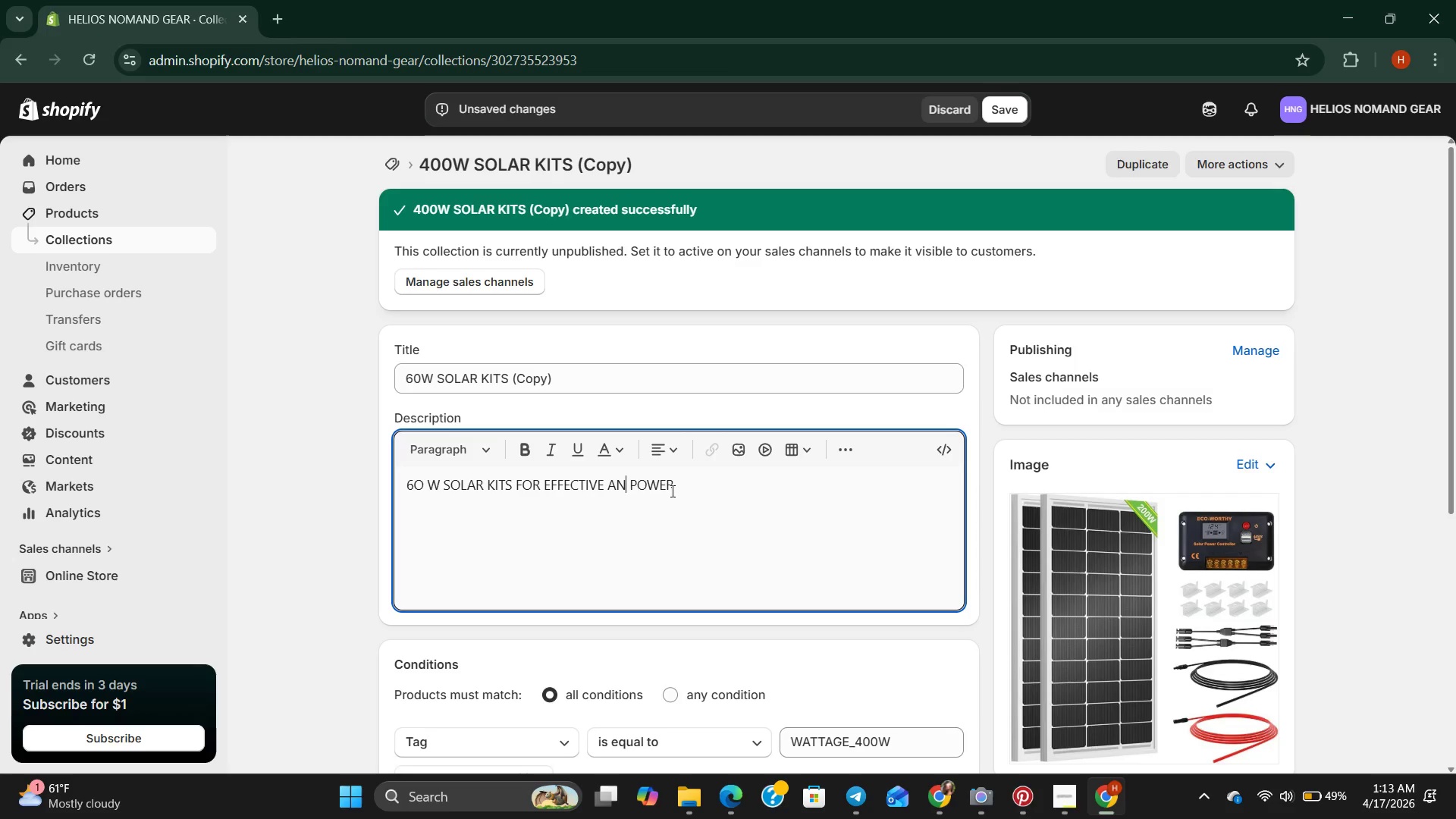 
key(Backspace)
 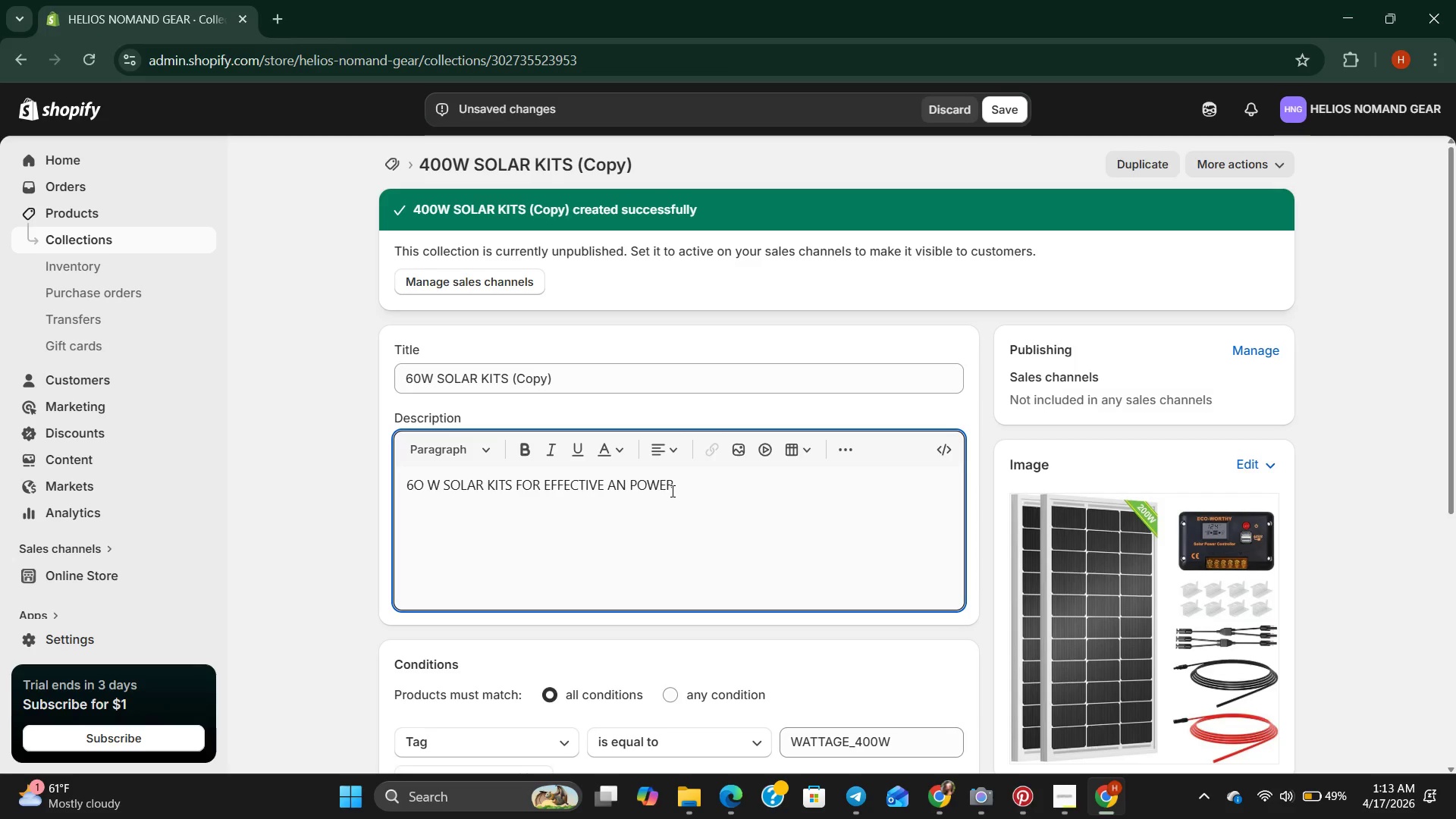 
key(Backspace)
 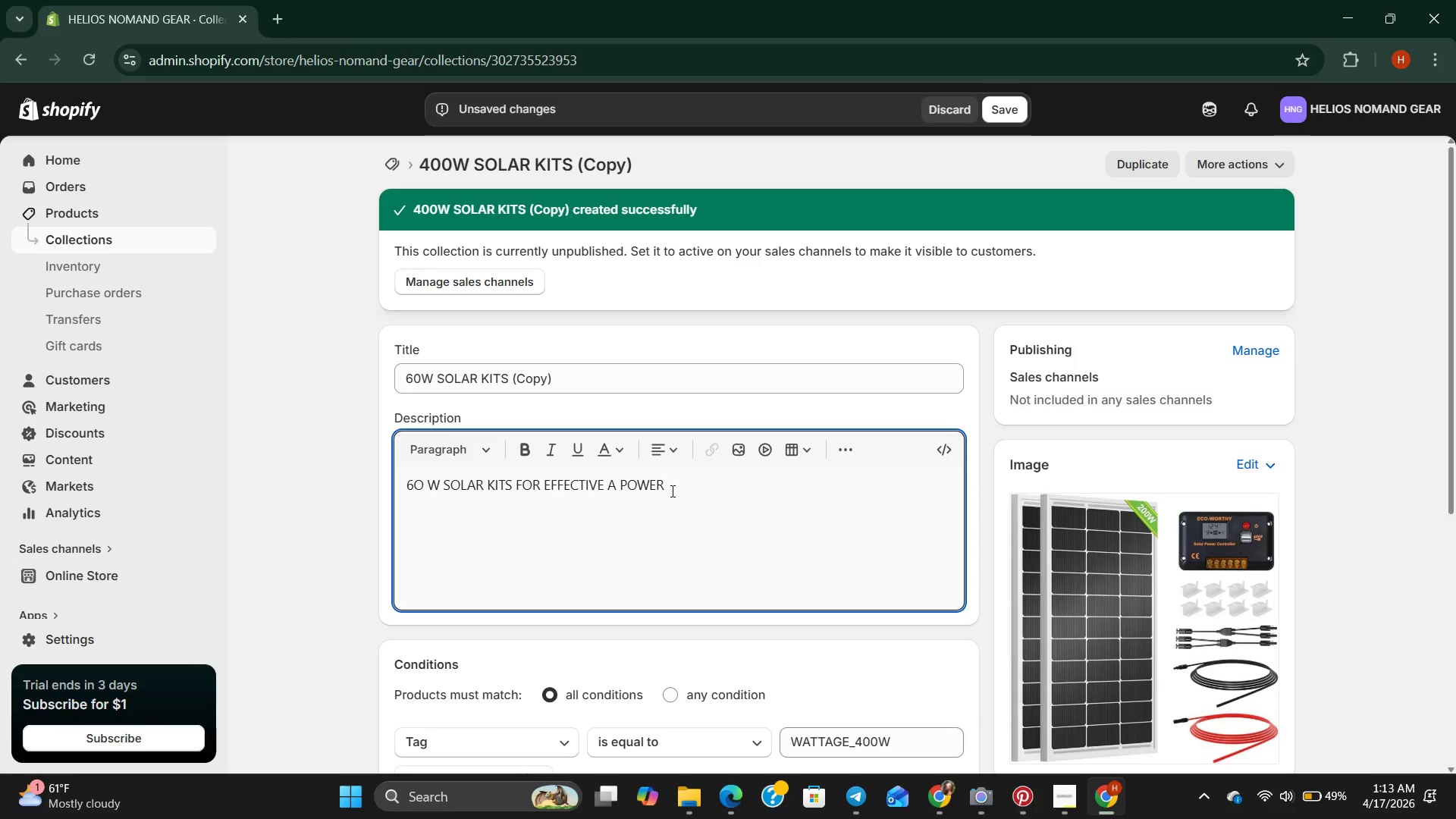 
key(Backspace)
 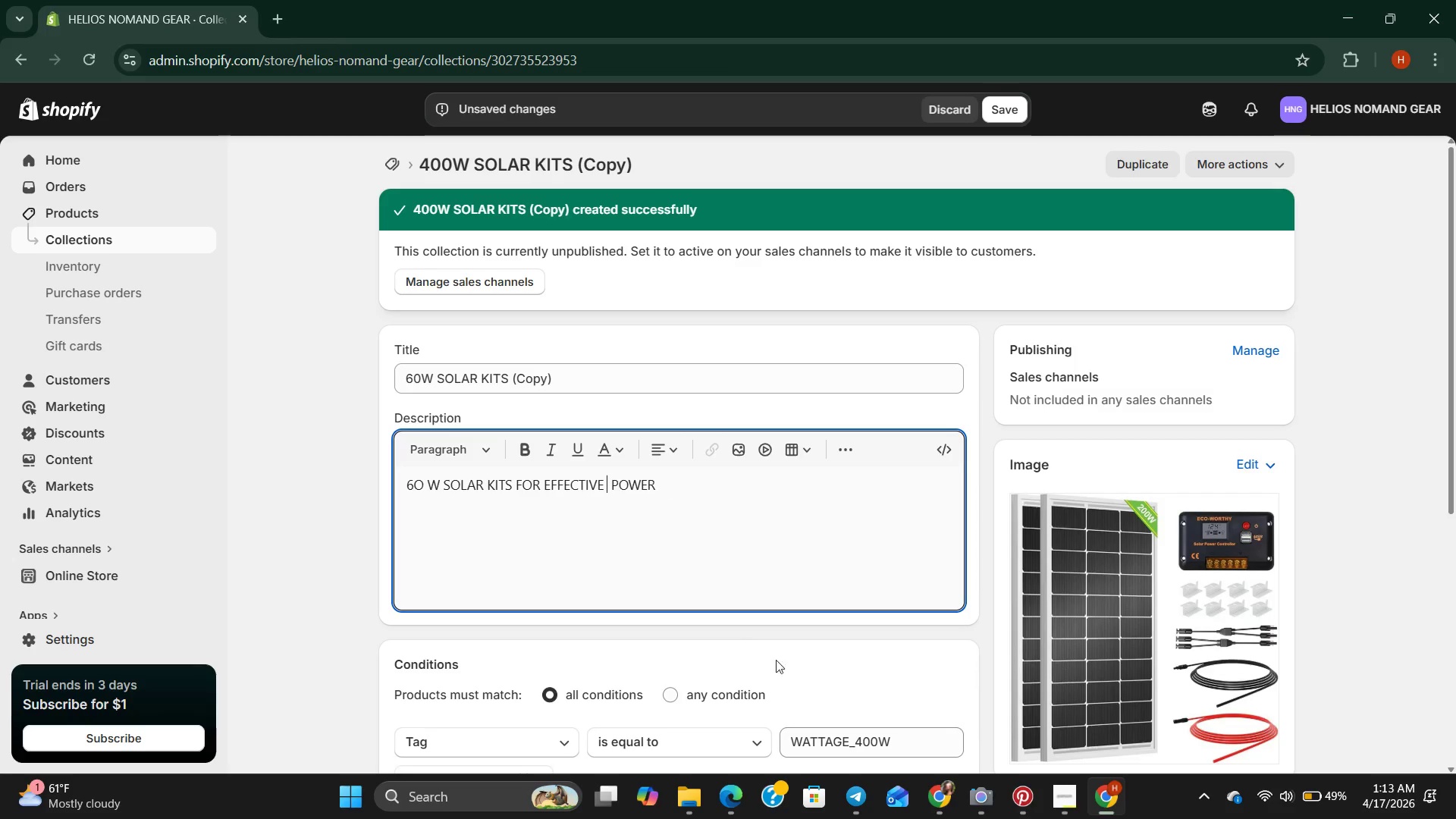 
left_click([861, 741])
 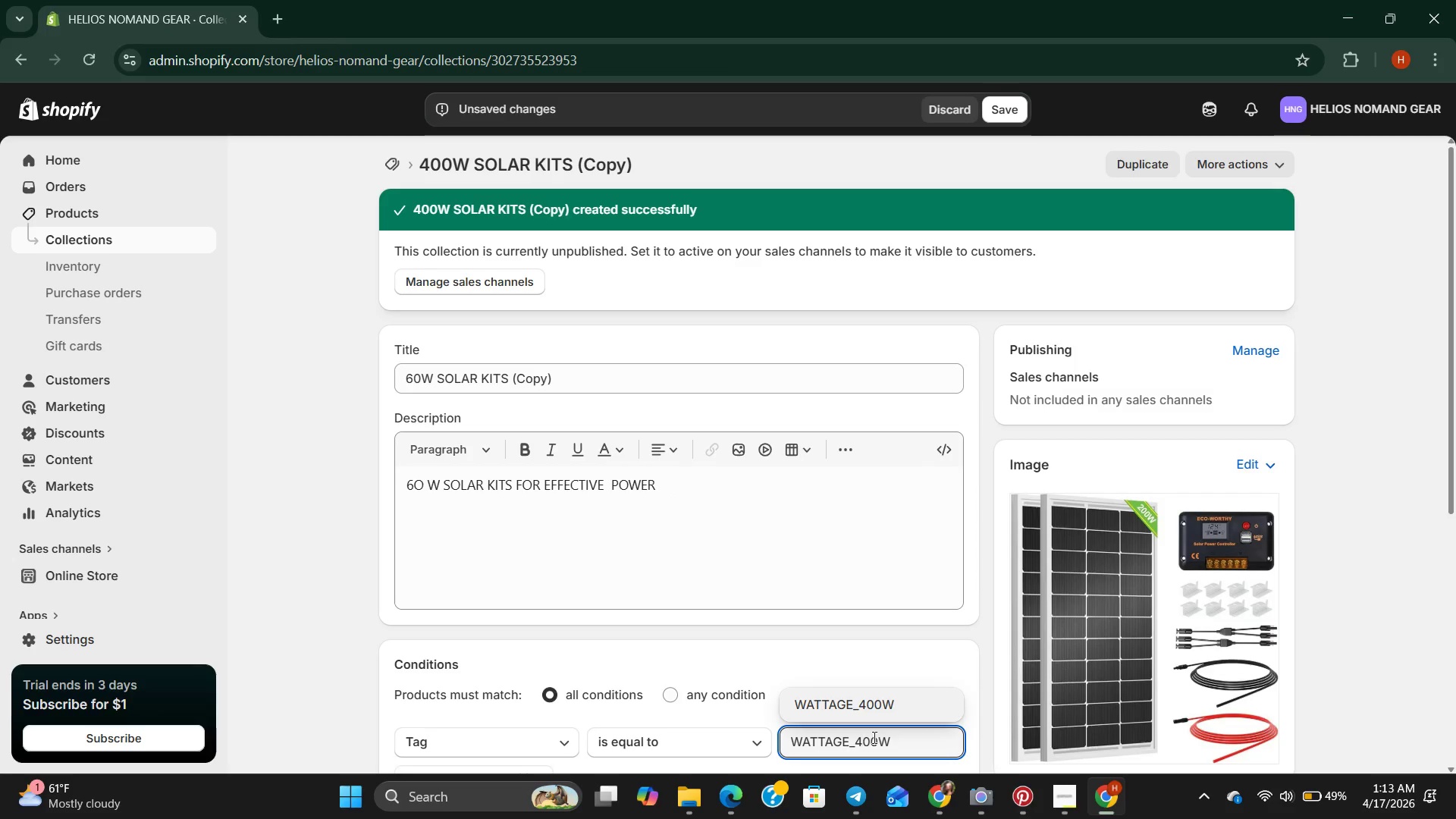 
left_click([874, 739])
 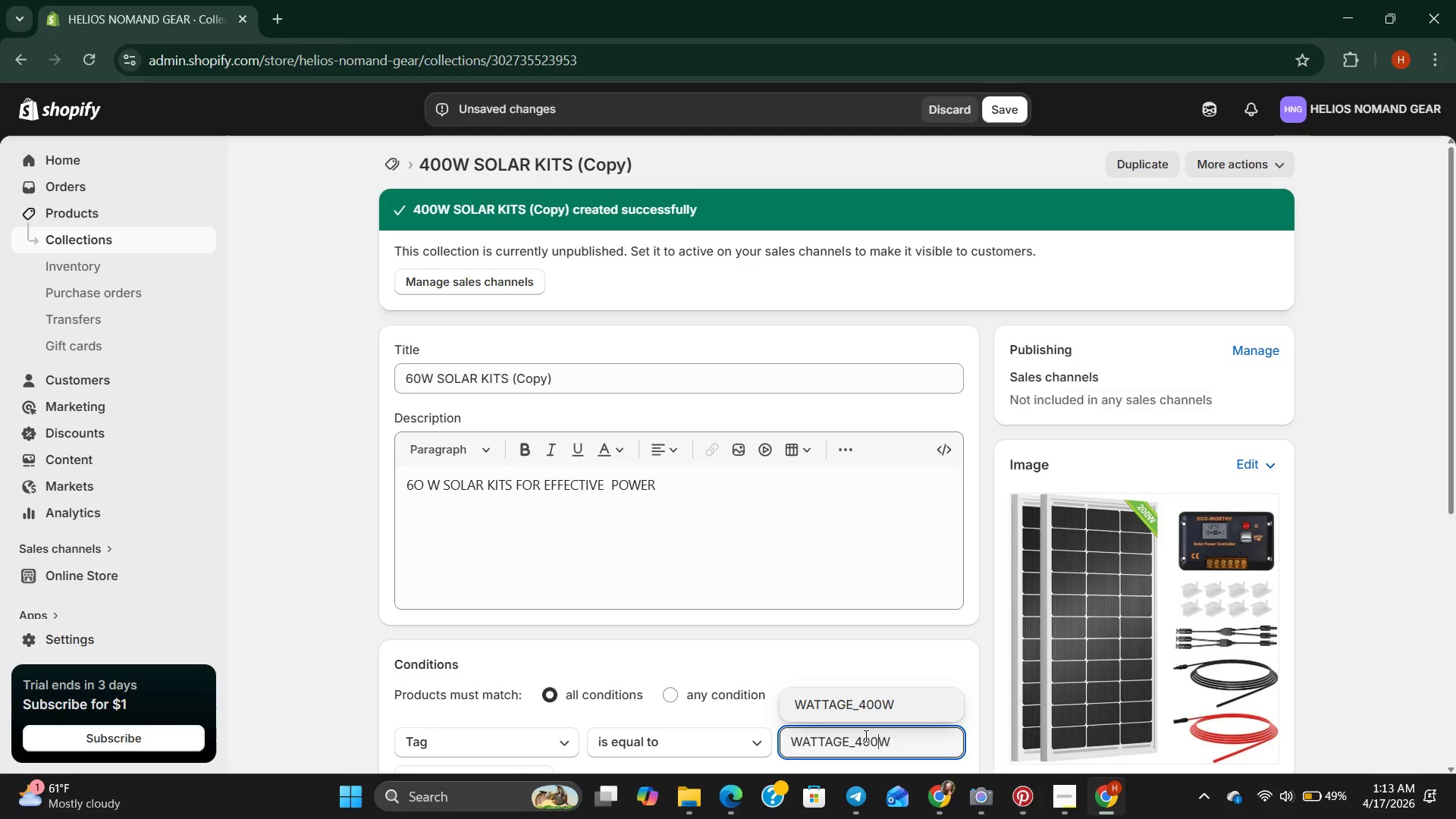 
key(Backspace)
key(Backspace)
key(Backspace)
type(60)
 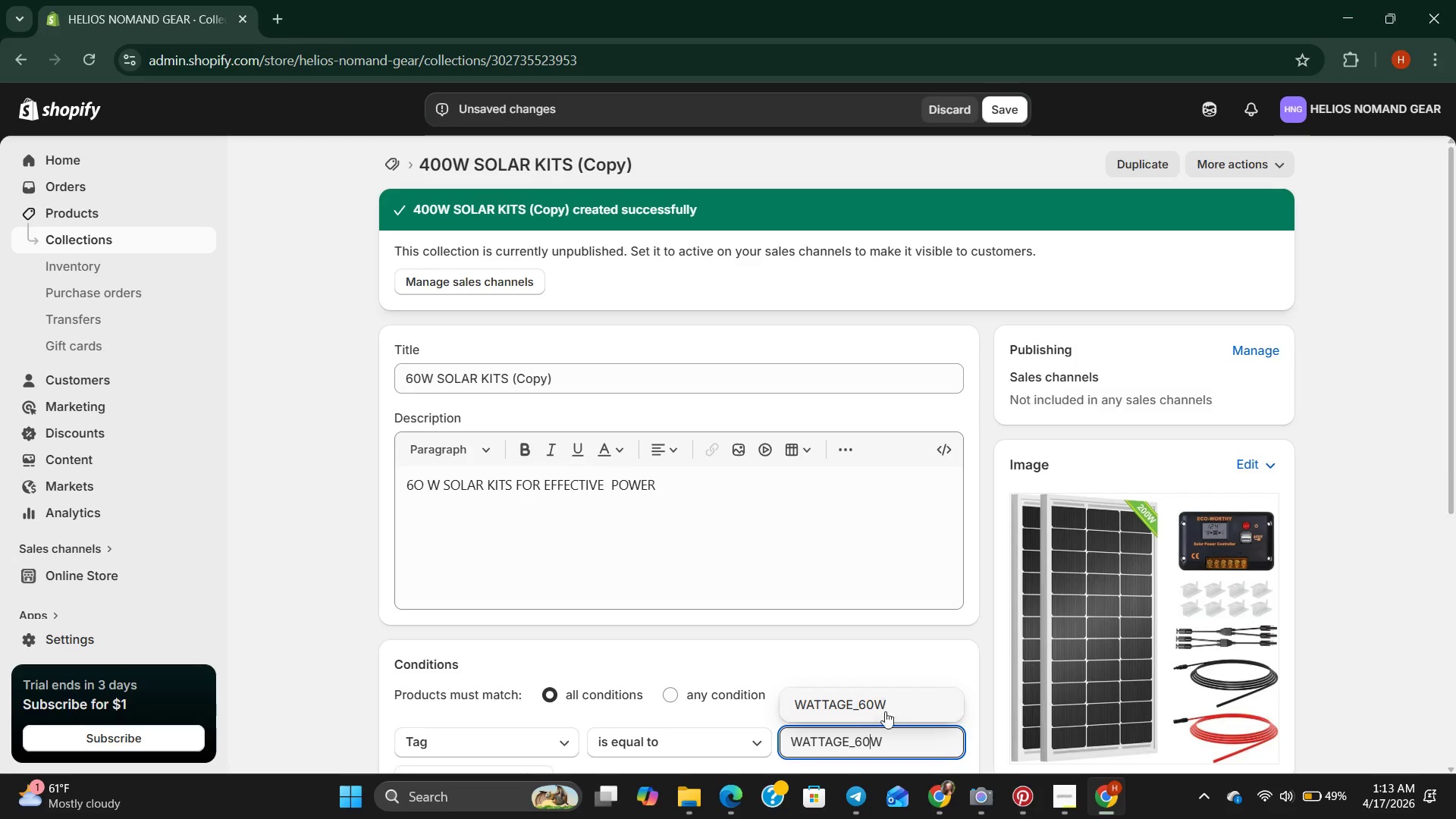 
left_click([888, 702])
 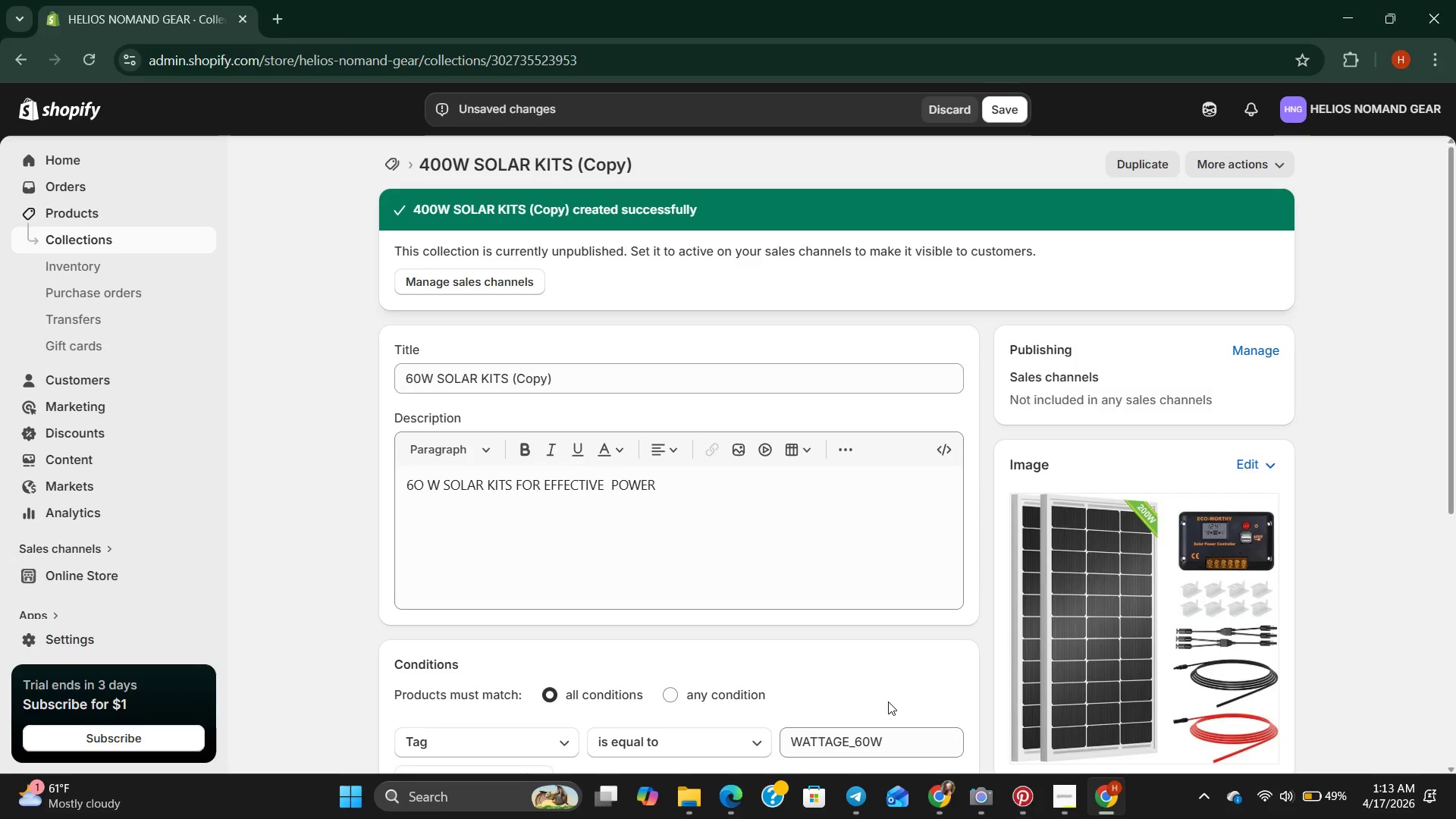 
scroll: coordinate [888, 701], scroll_direction: down, amount: 4.0
 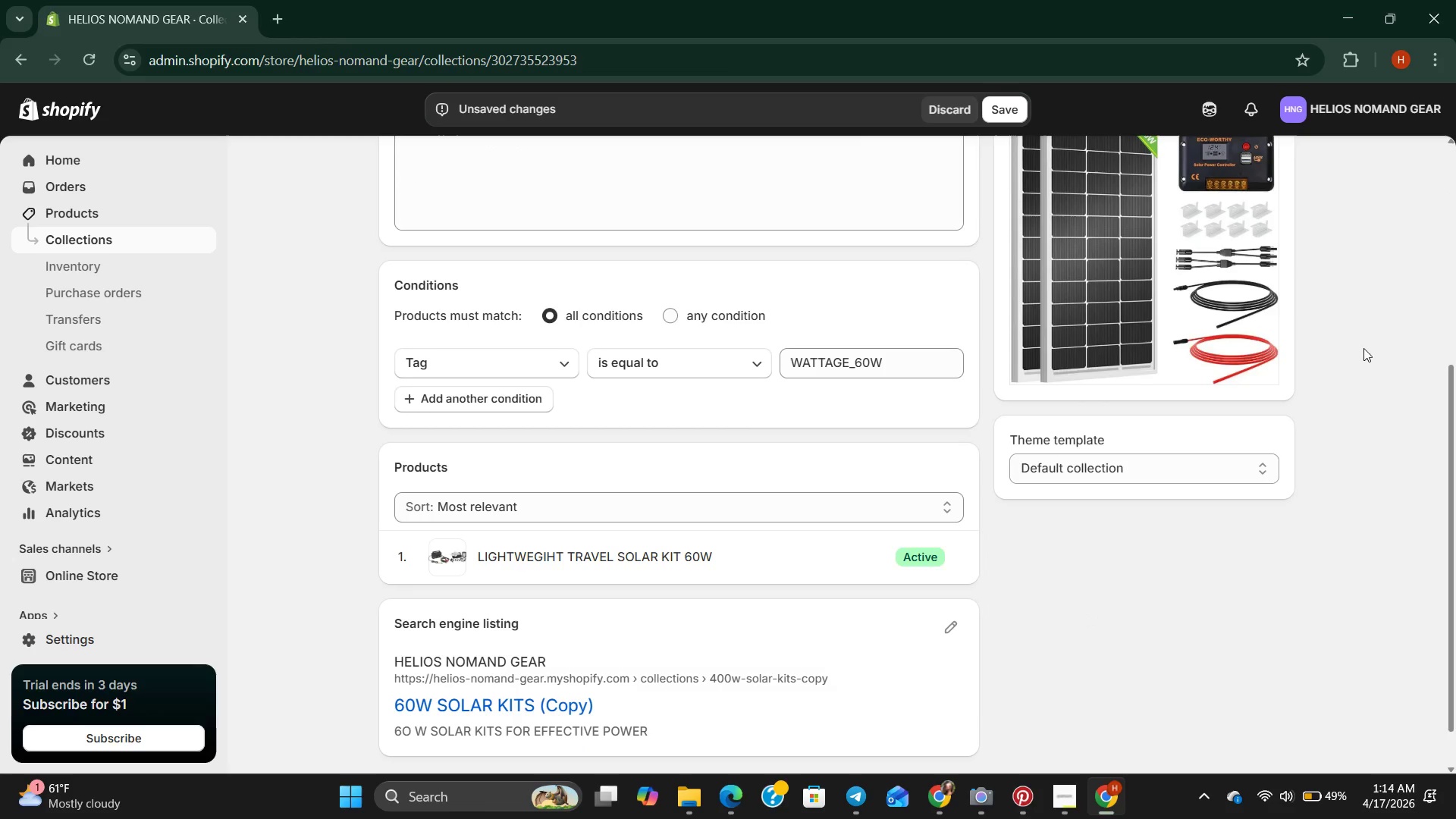 
left_click([1130, 286])
 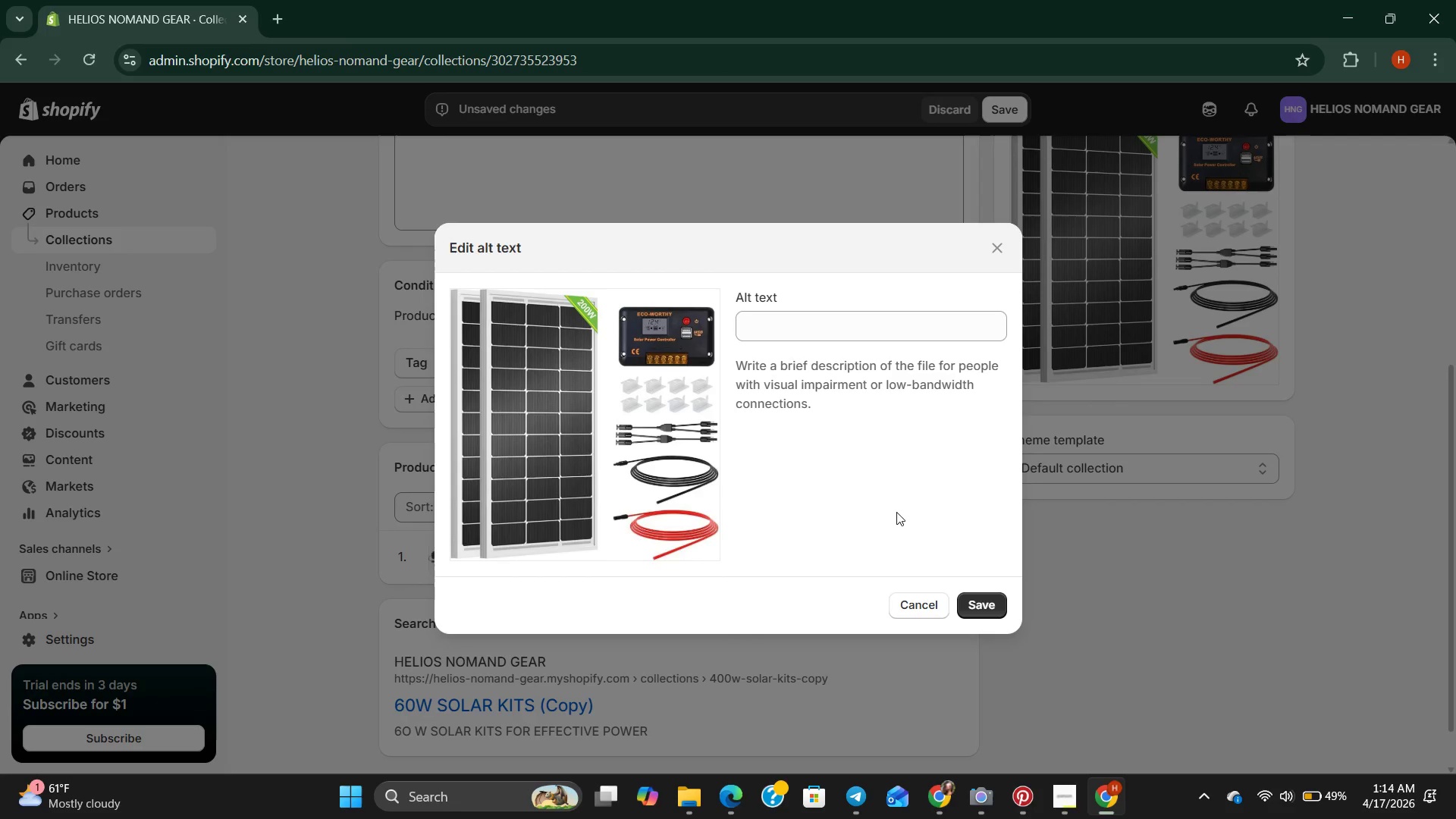 
wait(8.89)
 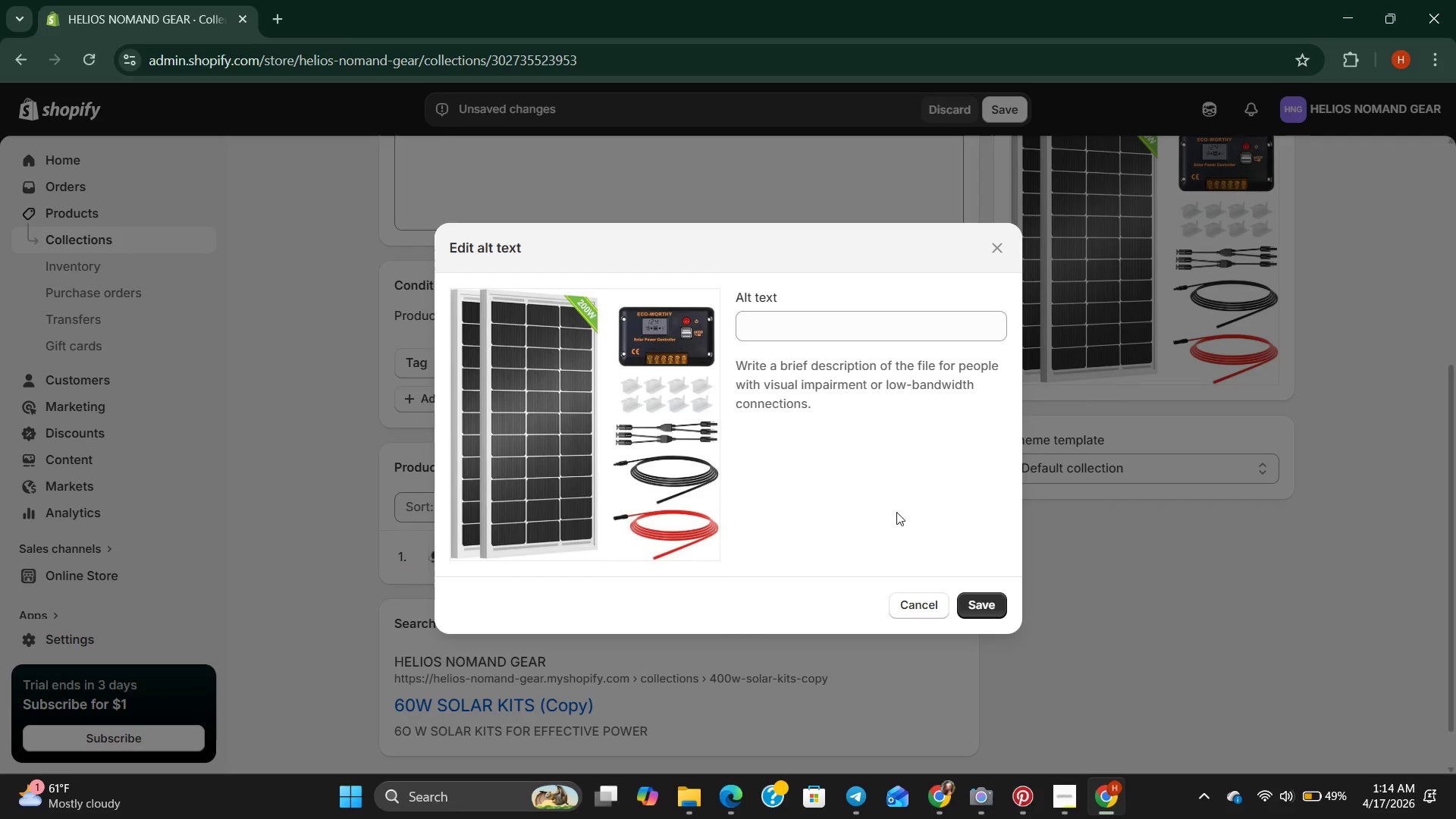 
scroll: coordinate [1105, 559], scroll_direction: up, amount: 3.0
 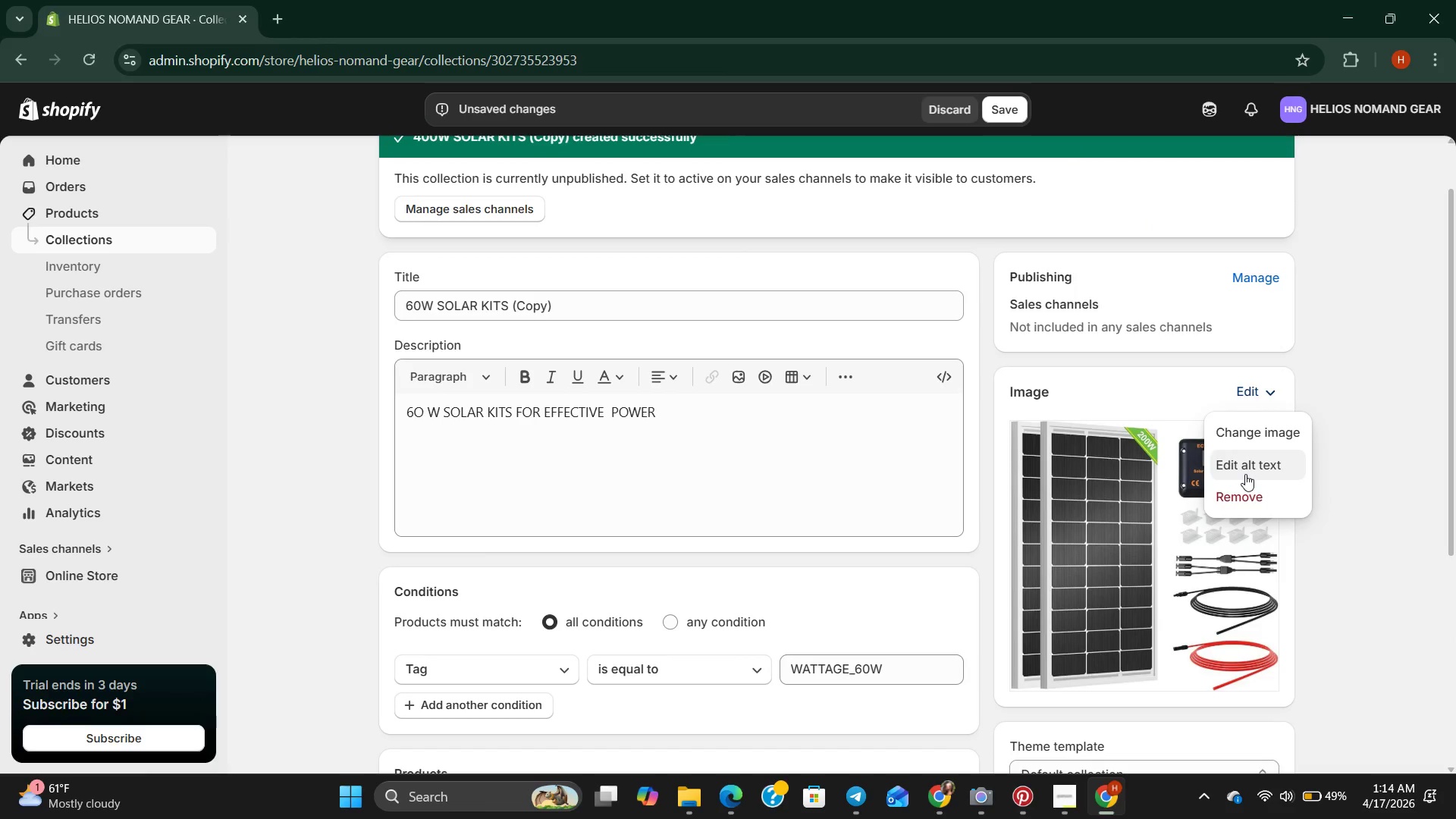 
left_click([1272, 438])
 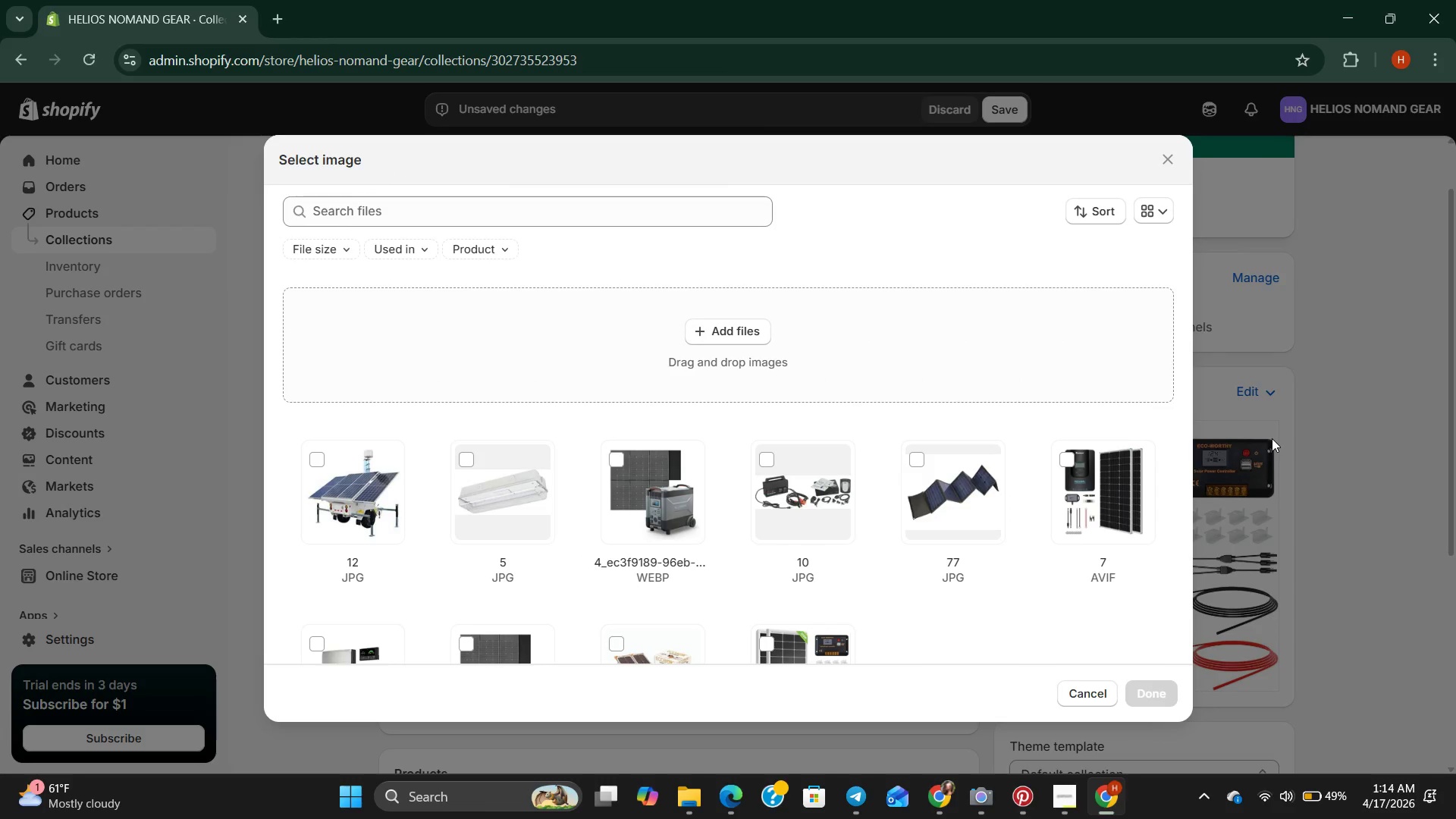 
wait(7.28)
 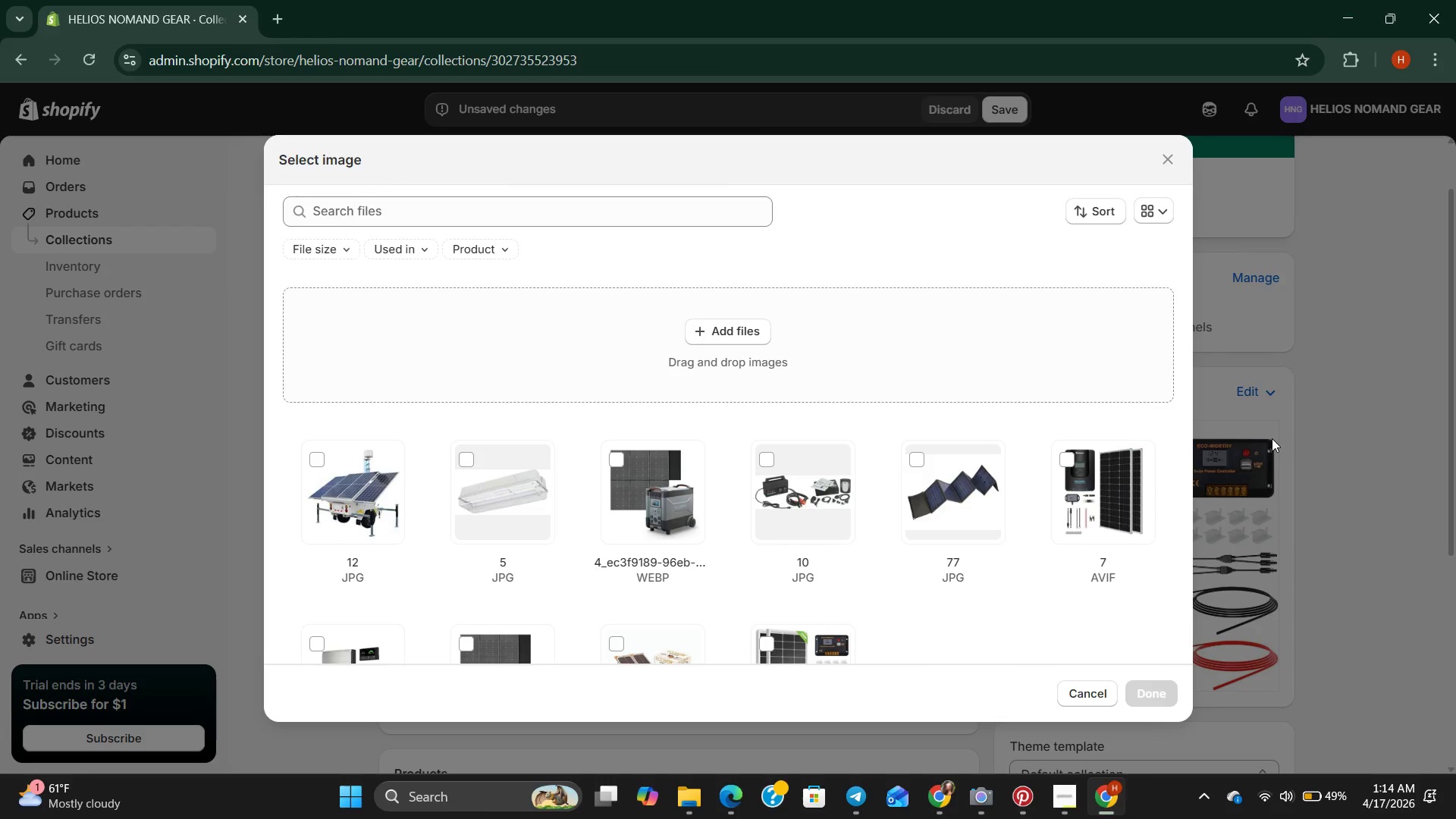 
scroll: coordinate [815, 545], scroll_direction: down, amount: 2.0
 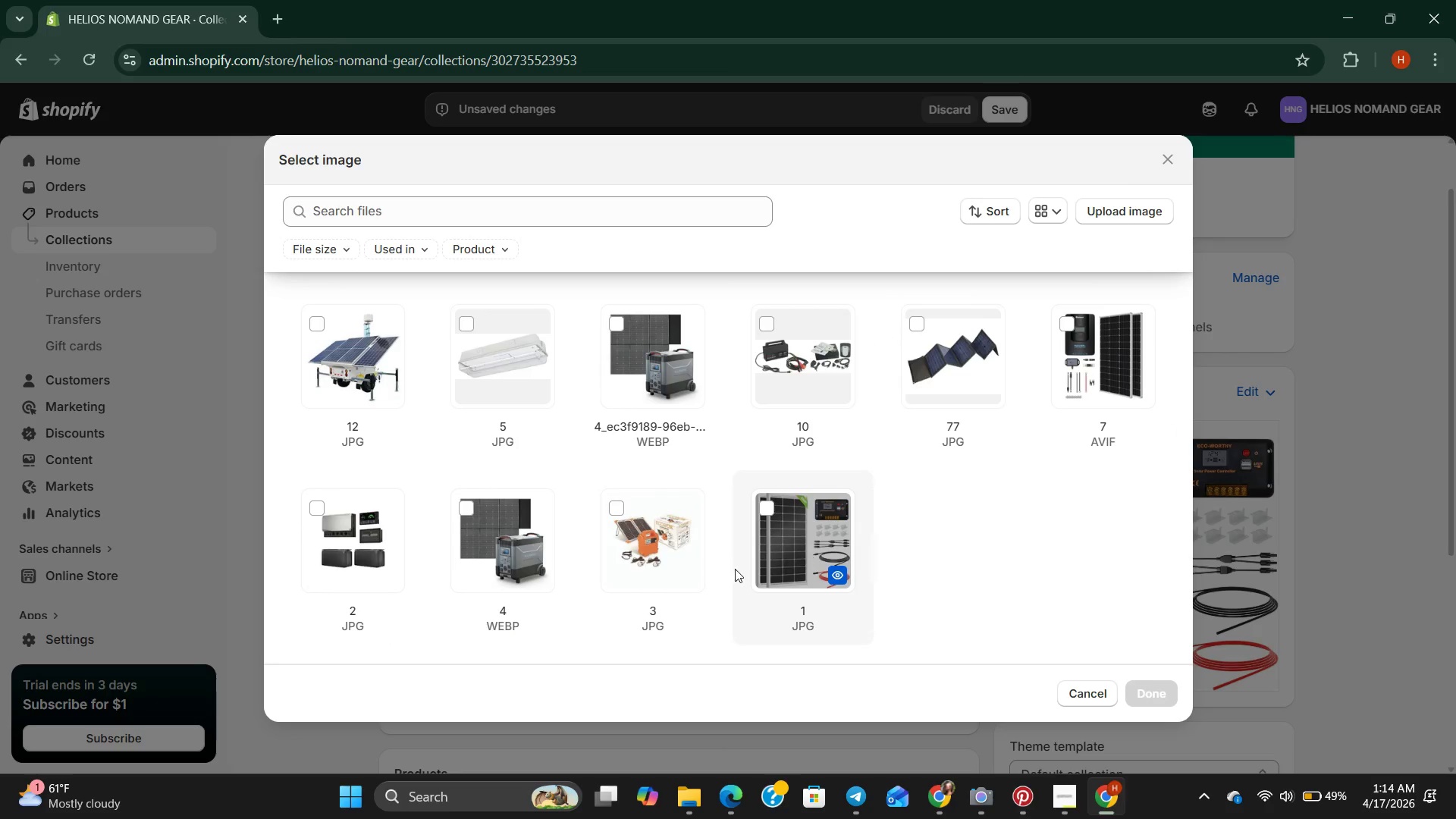 
left_click([697, 570])
 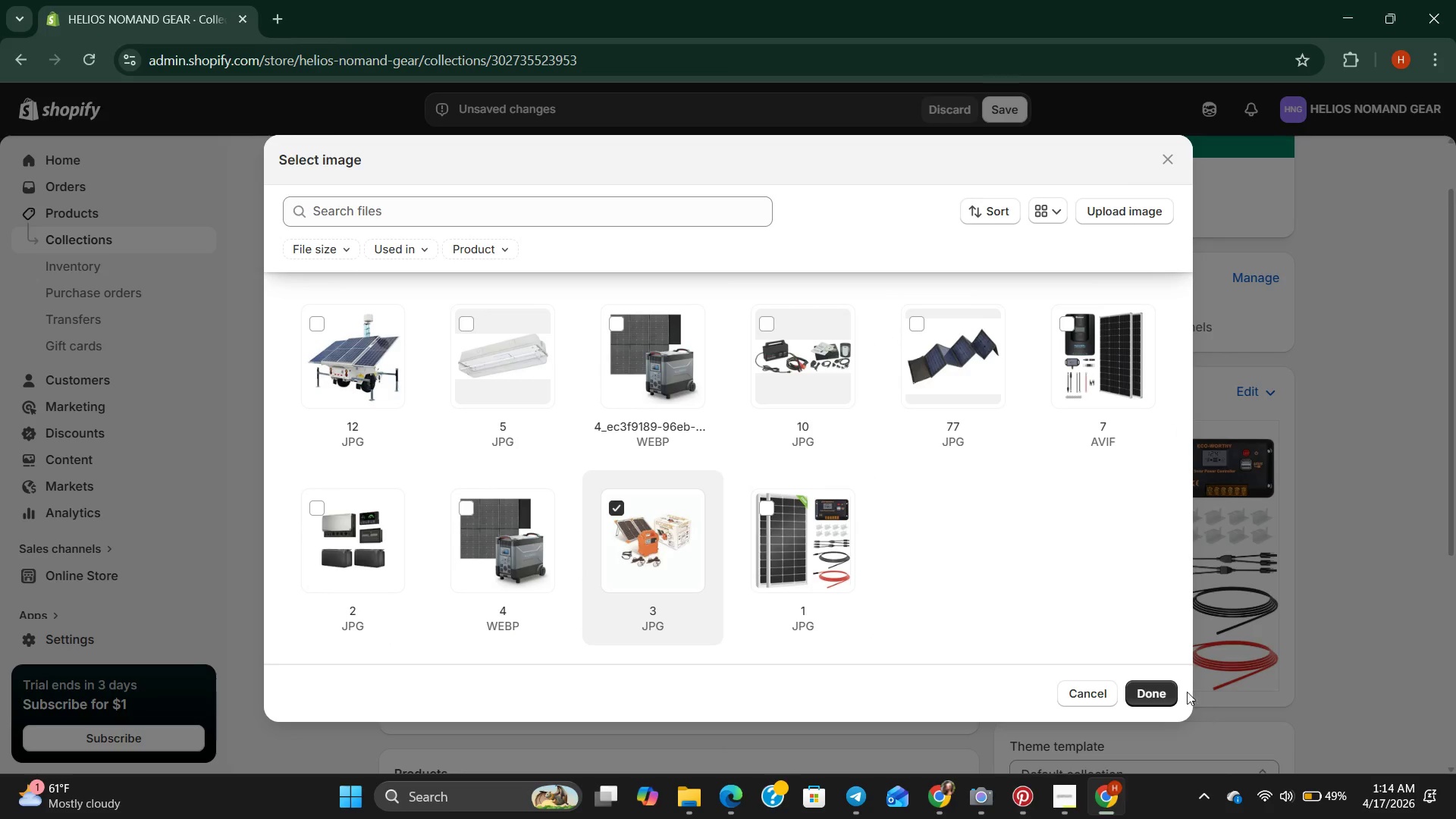 
left_click([1157, 689])
 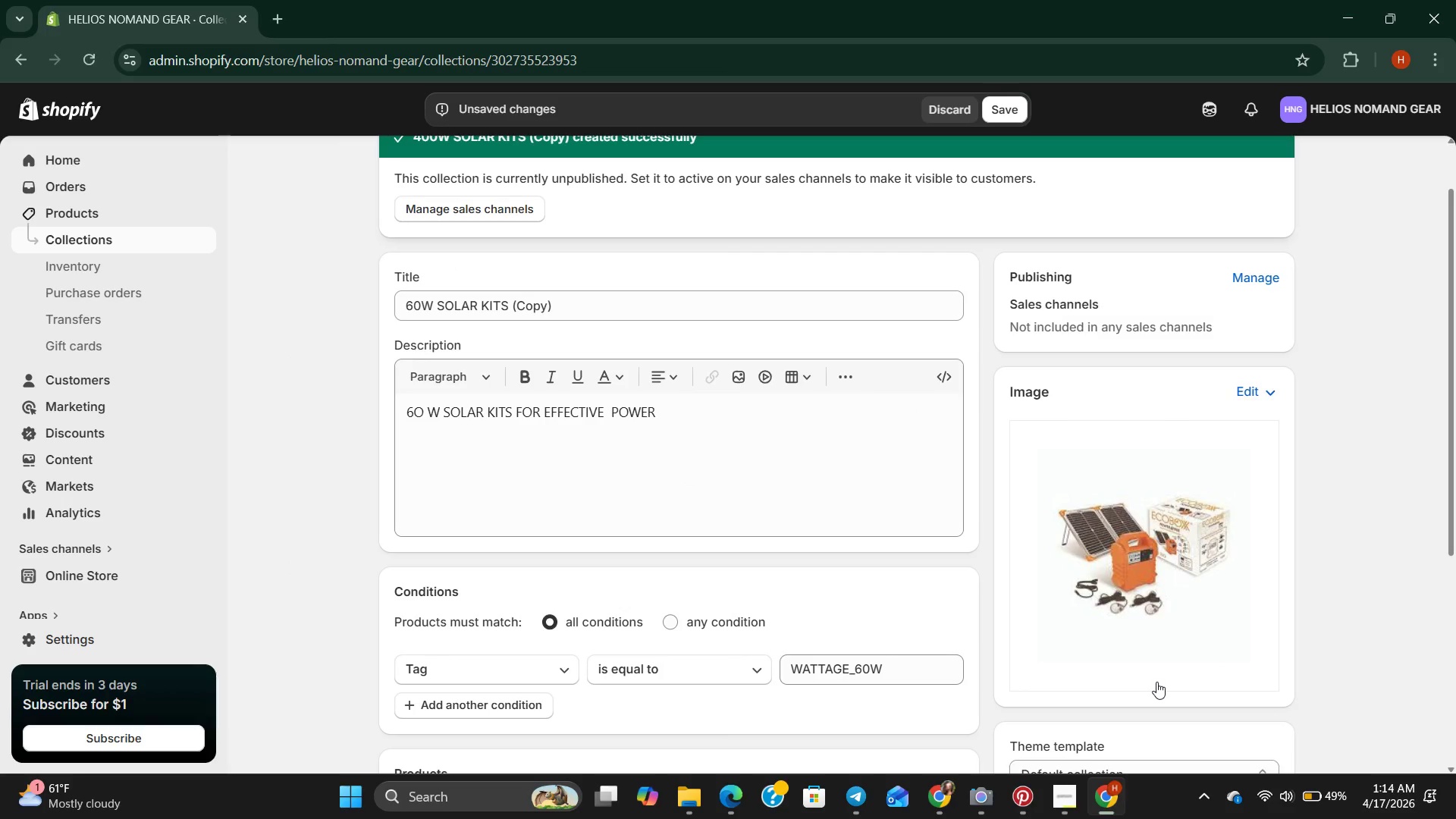 
scroll: coordinate [1156, 682], scroll_direction: down, amount: 3.0
 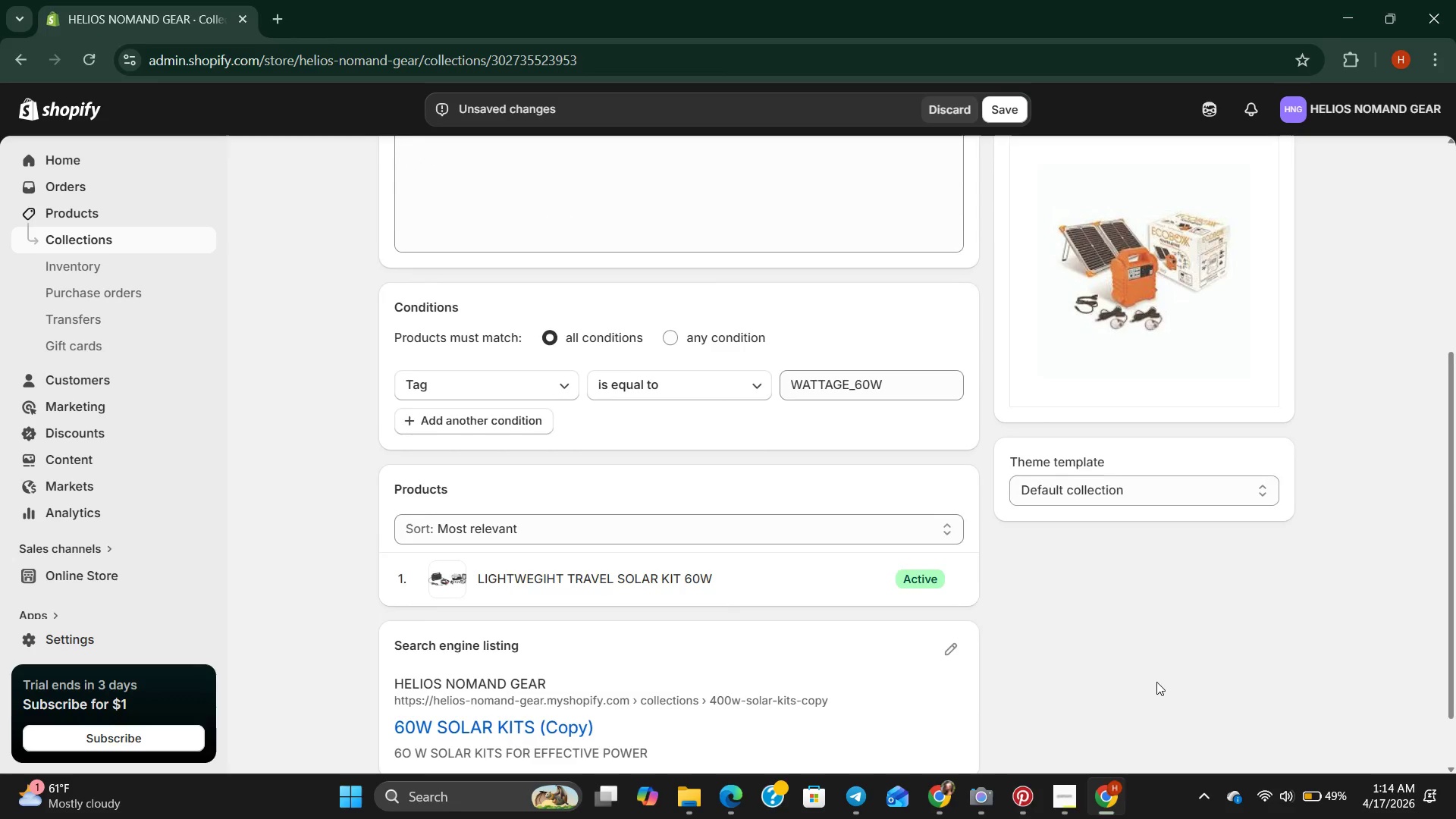 
scroll: coordinate [1104, 641], scroll_direction: up, amount: 18.0
 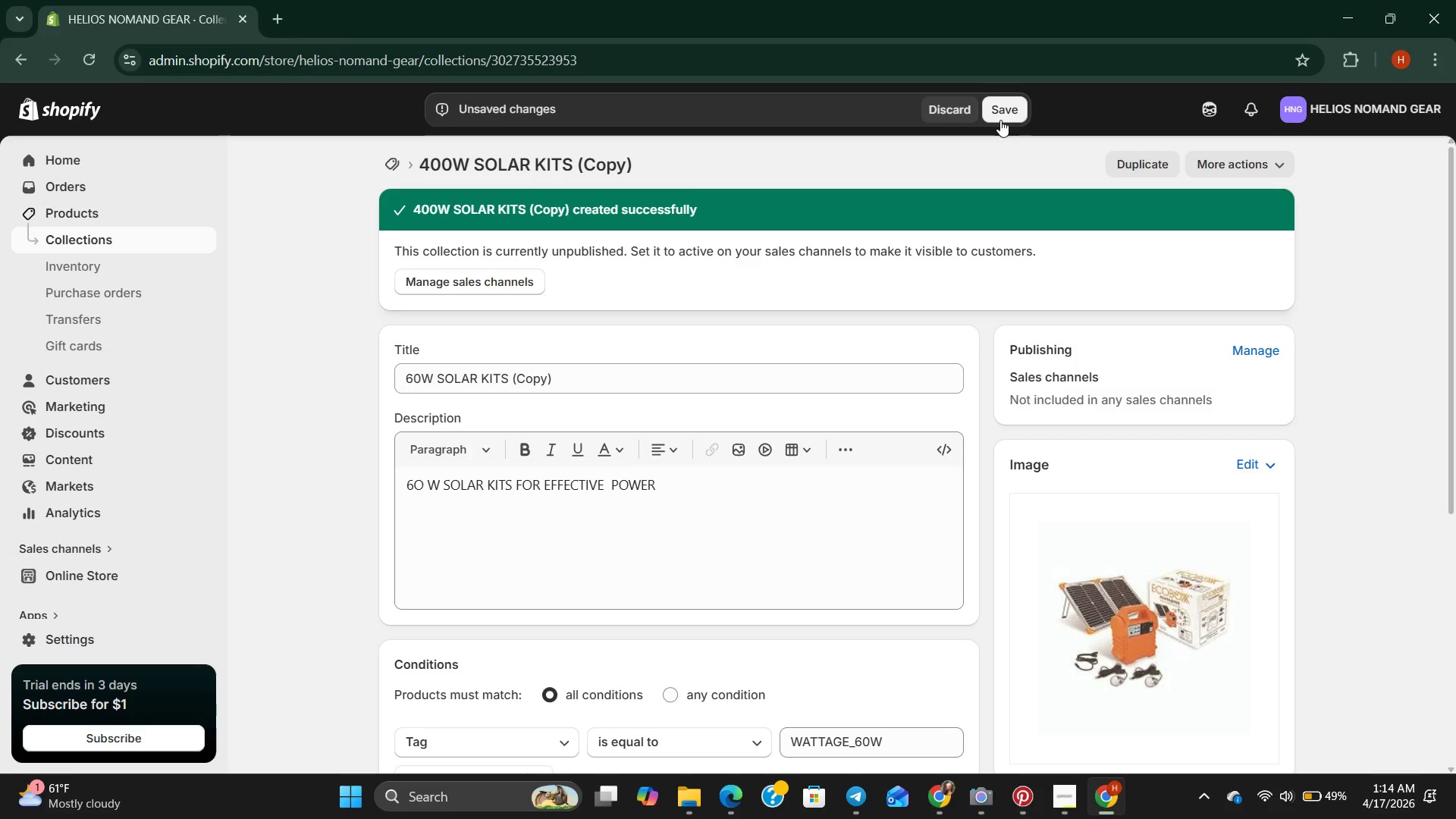 
left_click([1000, 120])
 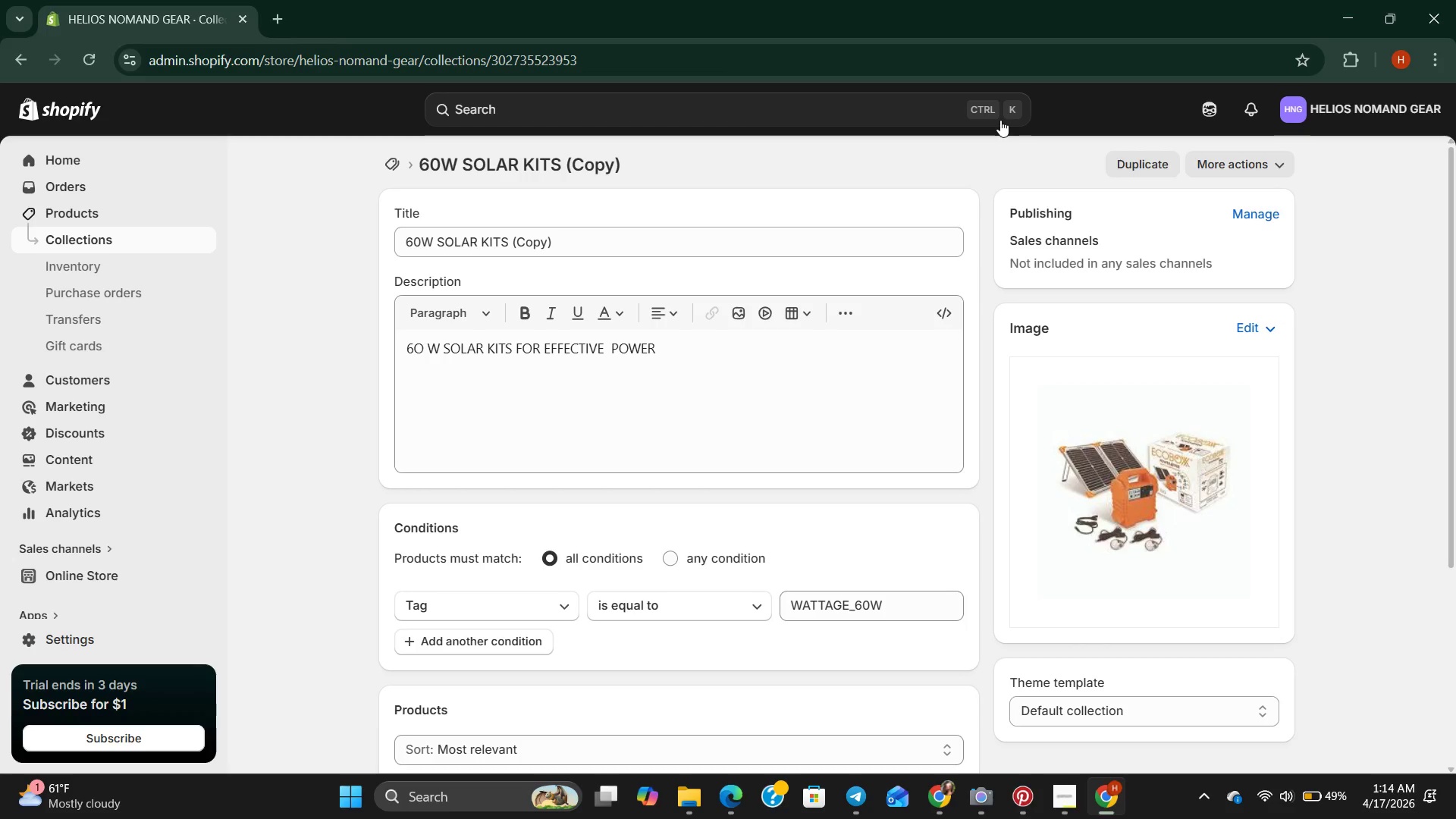 
wait(17.24)
 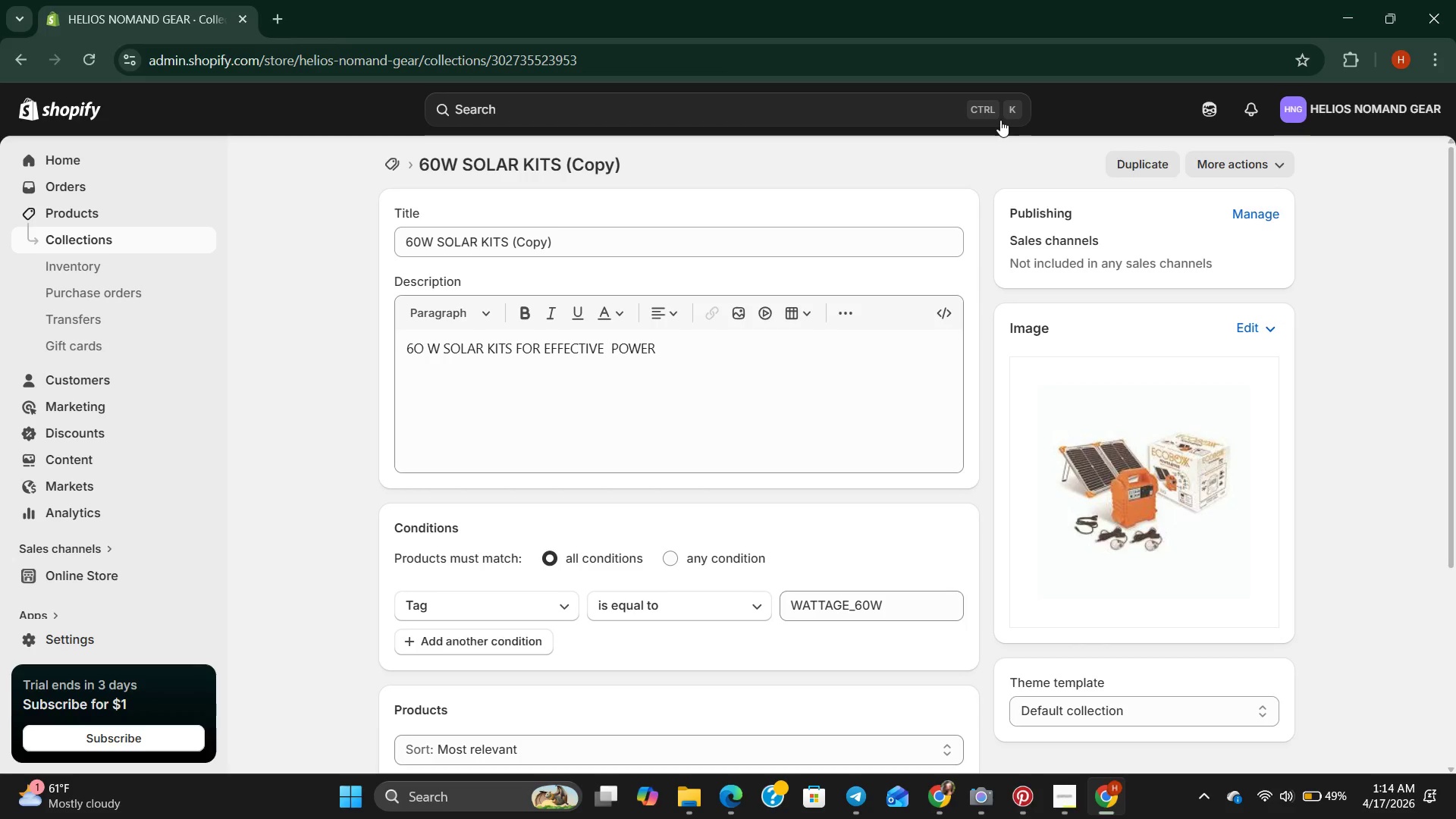 
mouse_move([603, 318])
 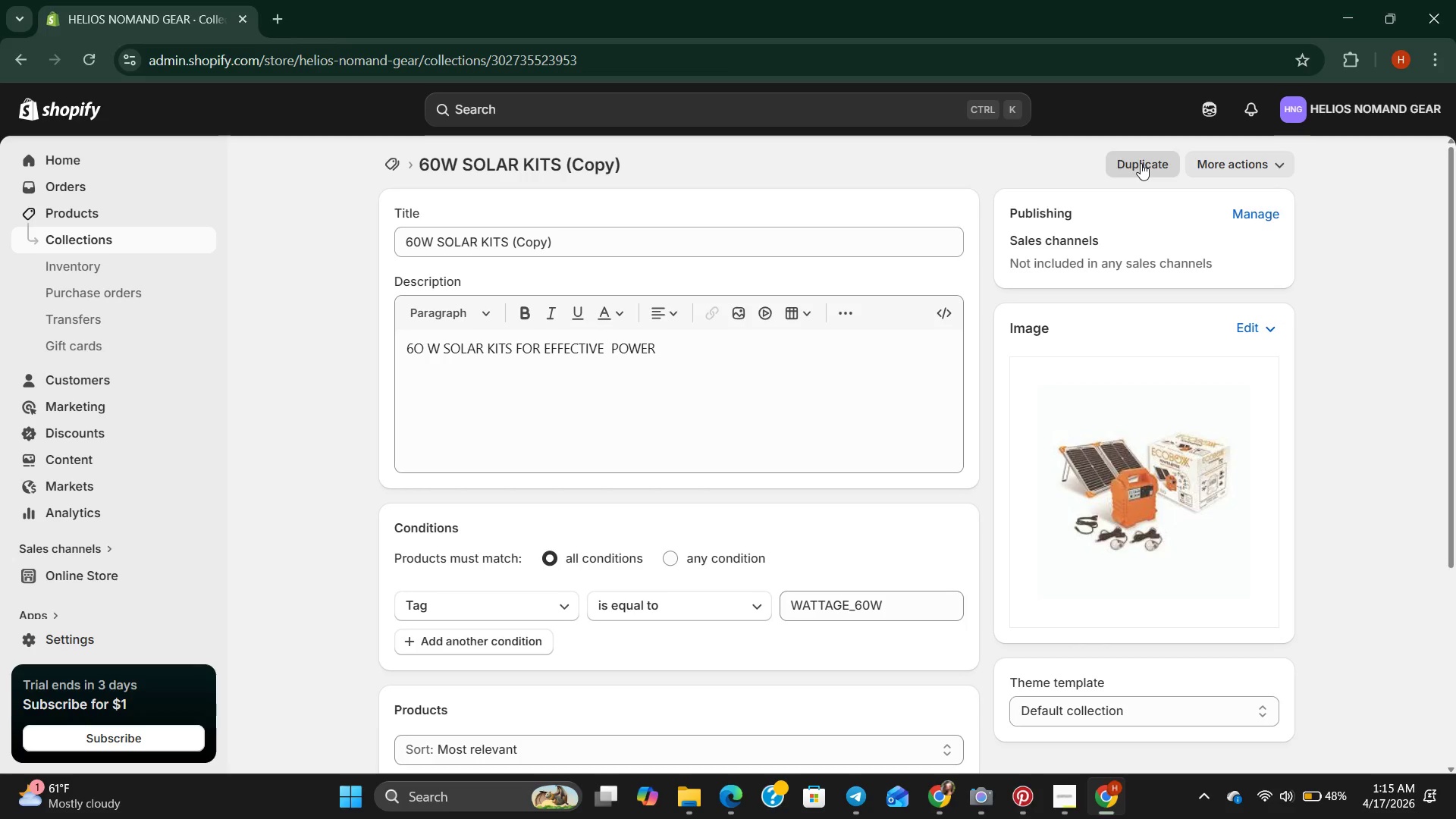 
left_click([1141, 163])
 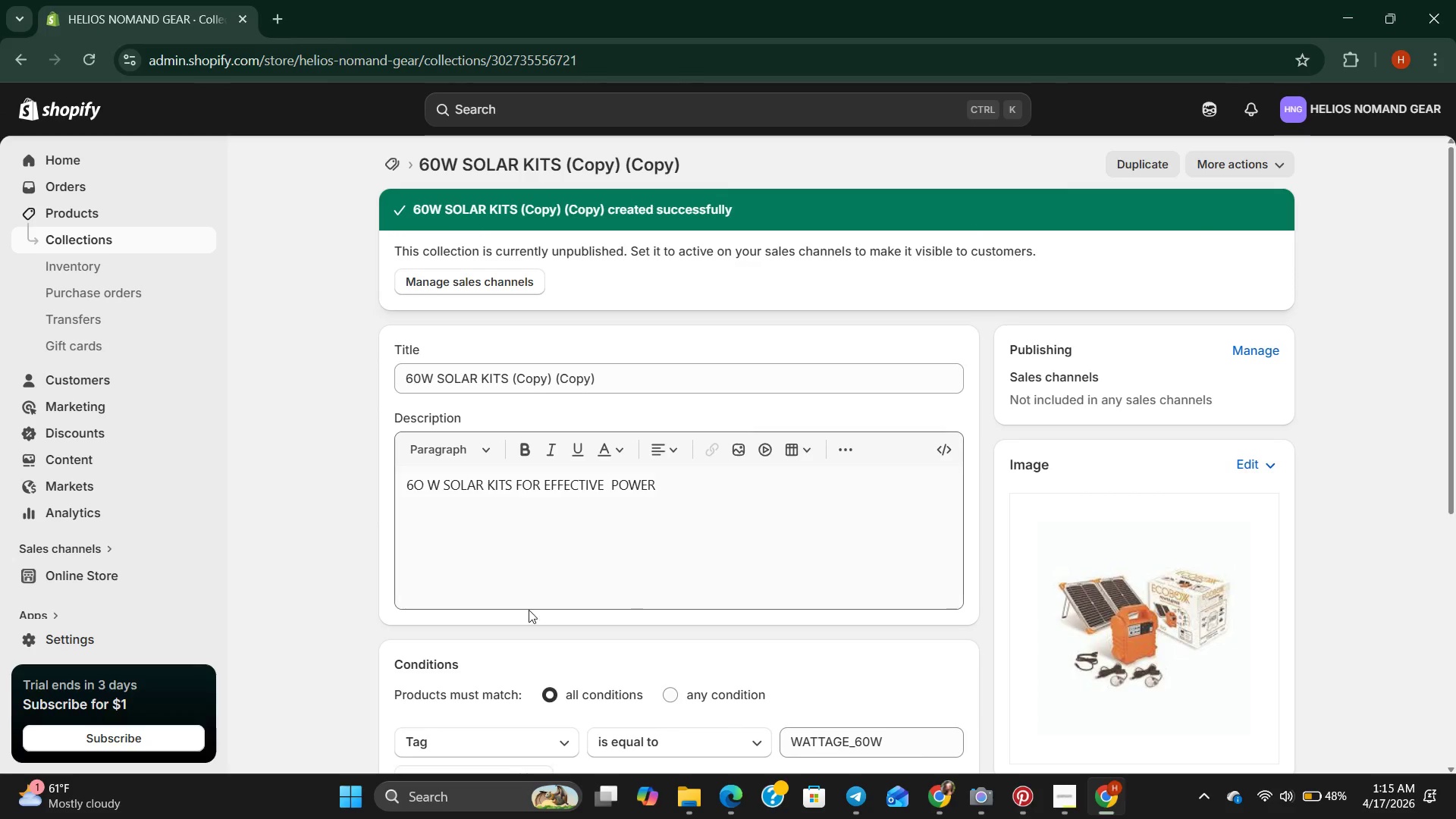 
wait(5.98)
 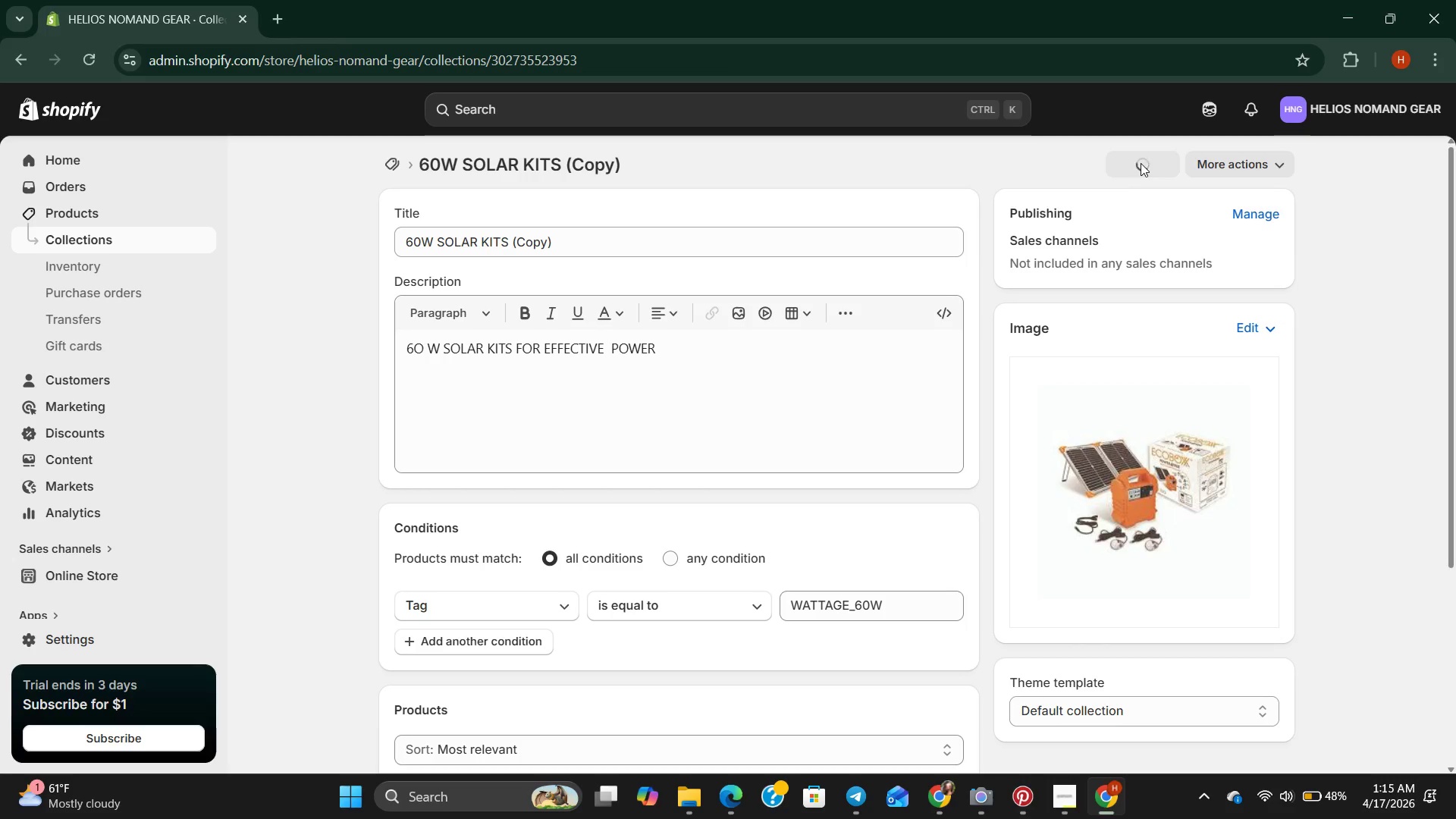 
left_click([430, 379])
 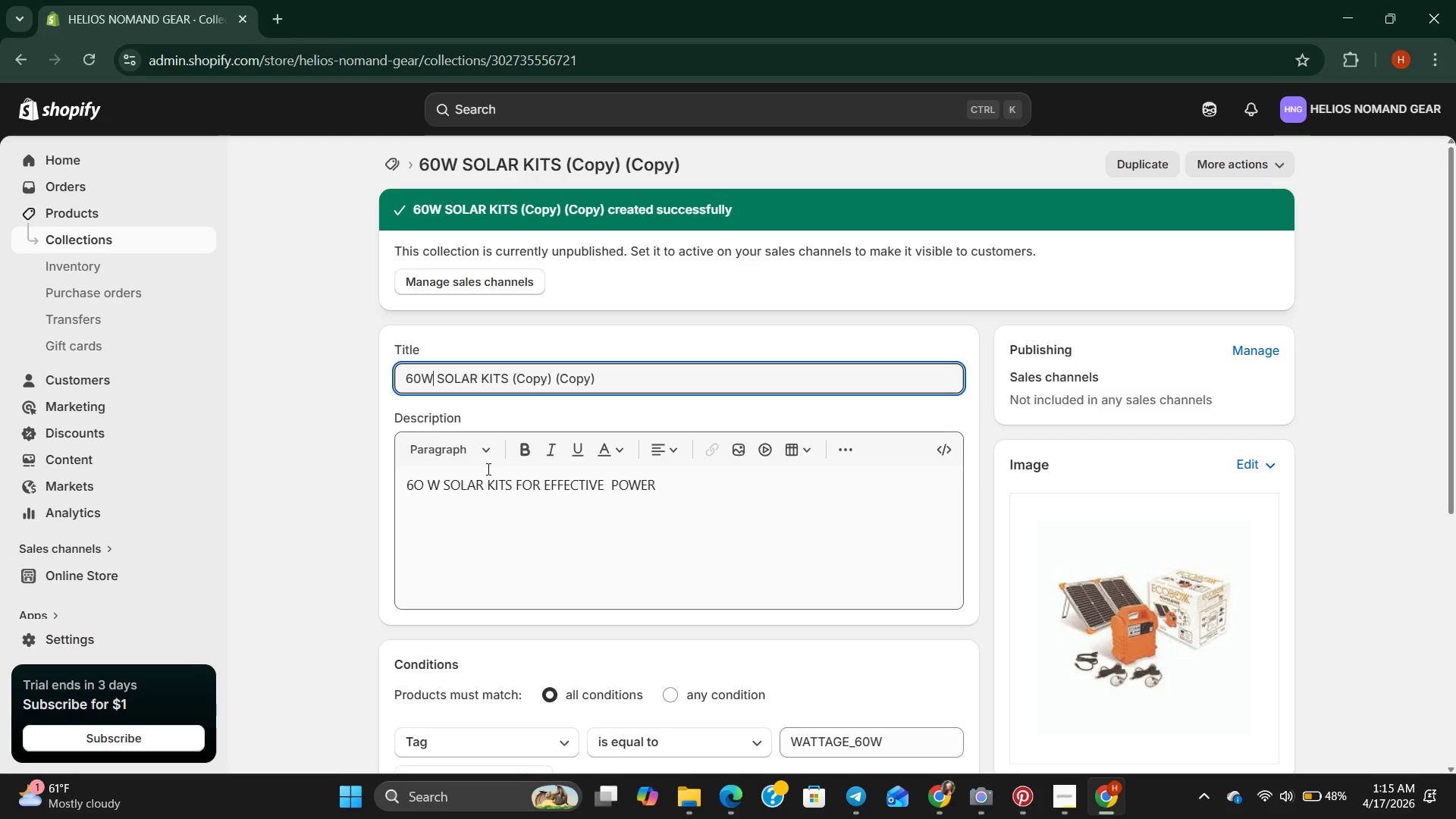 
wait(12.44)
 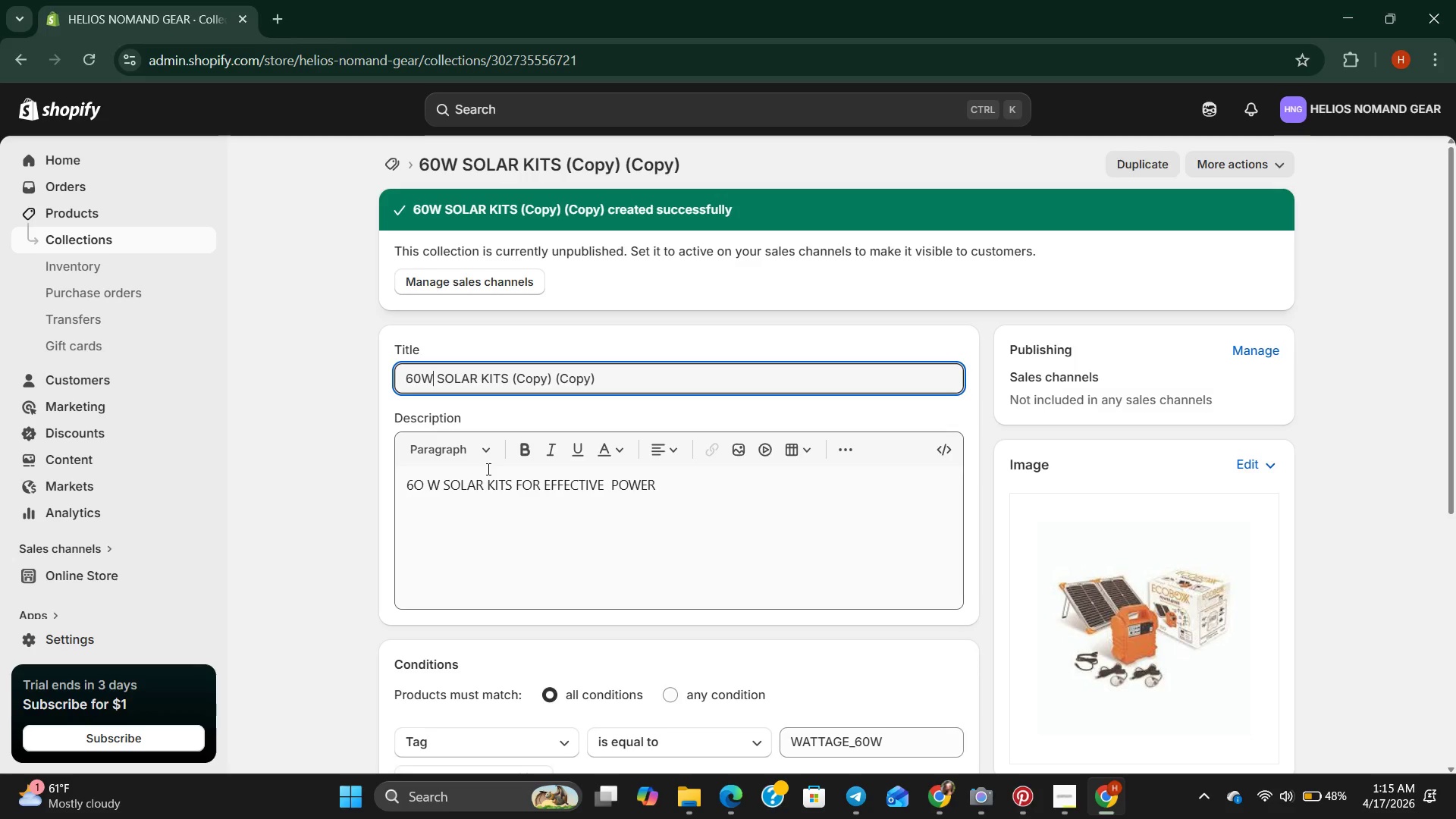 
double_click([74, 236])
 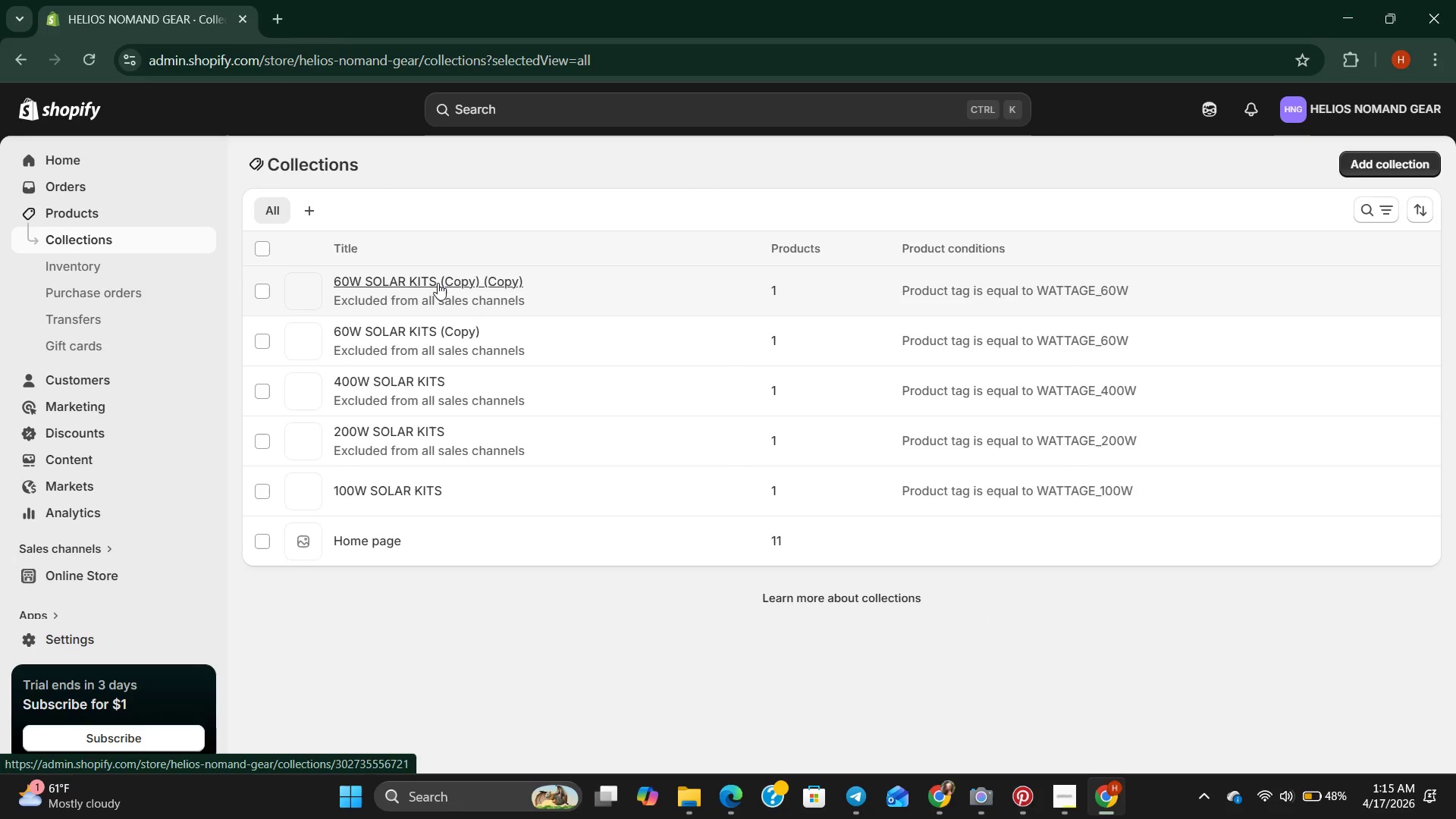 
double_click([439, 282])
 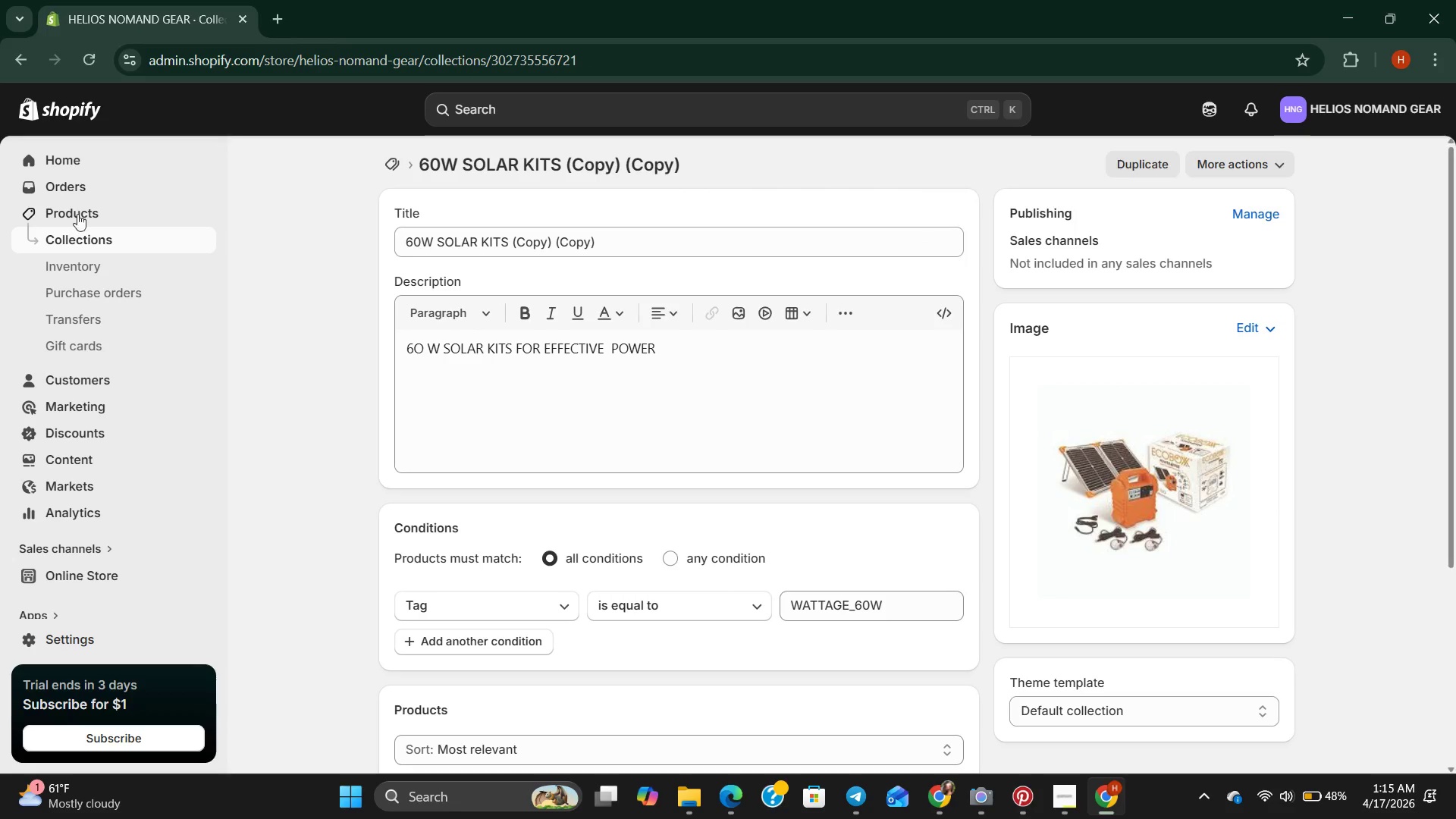 
left_click([64, 235])
 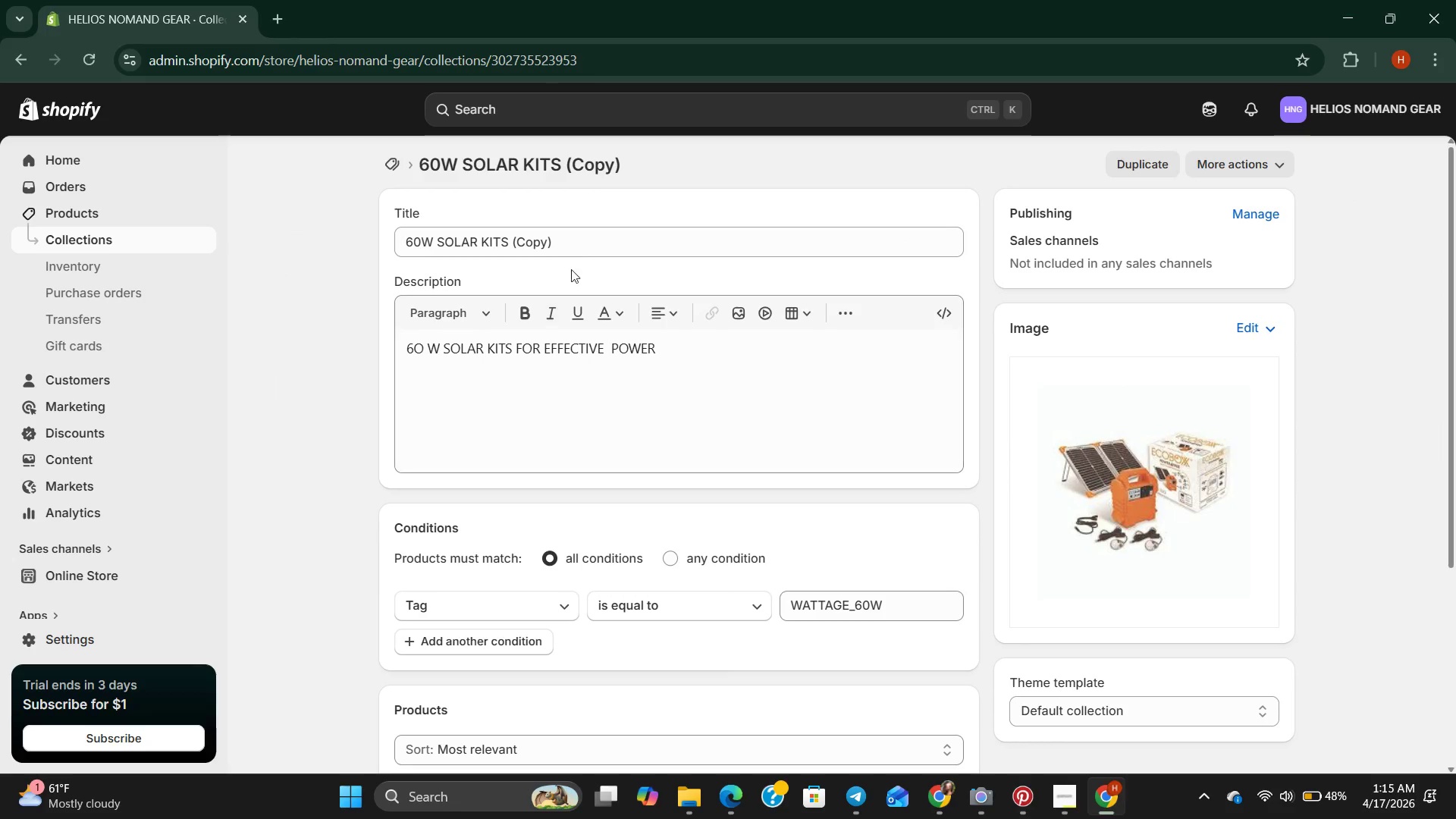 
key(Backspace)
 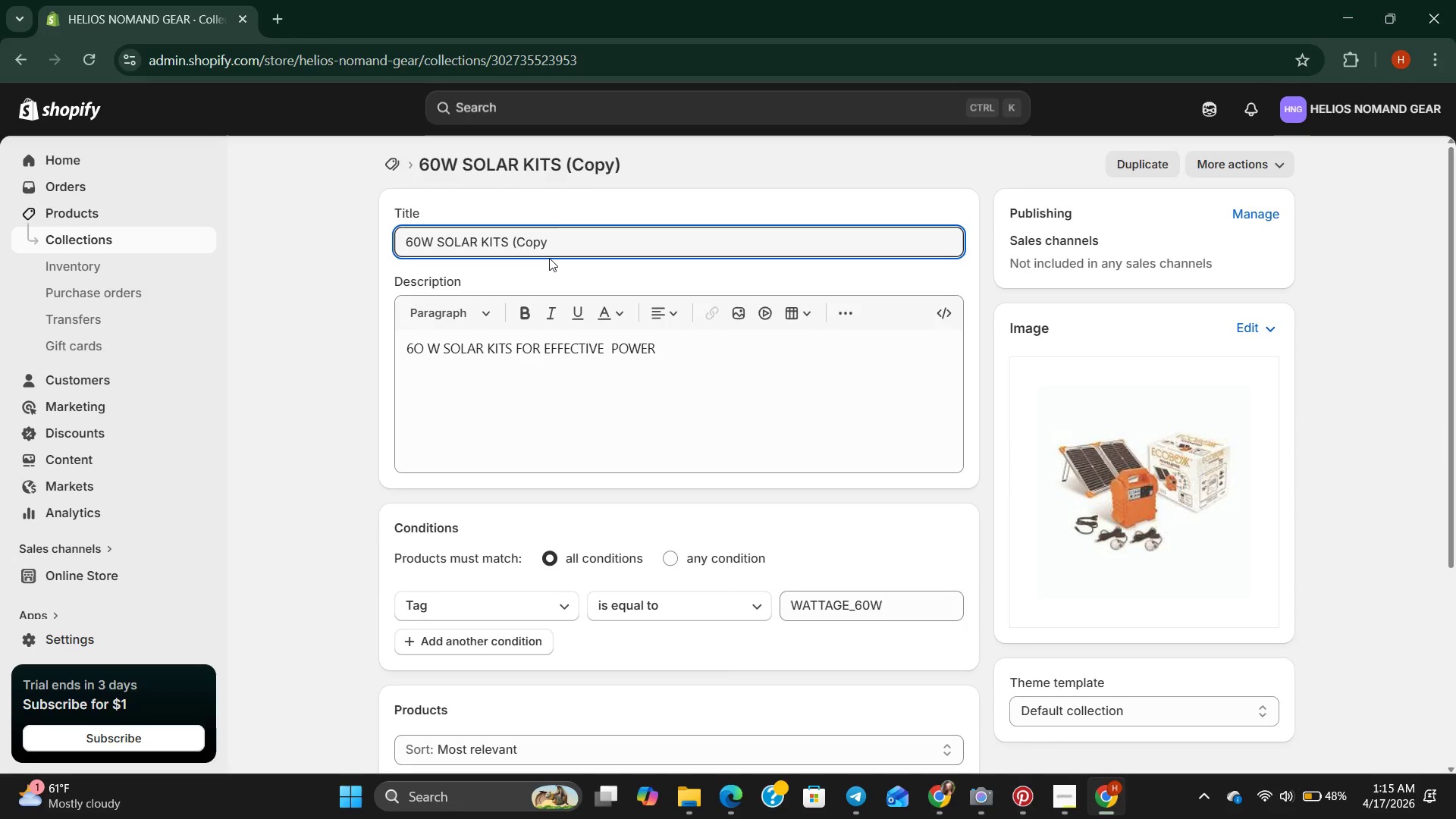 
key(Backspace)
 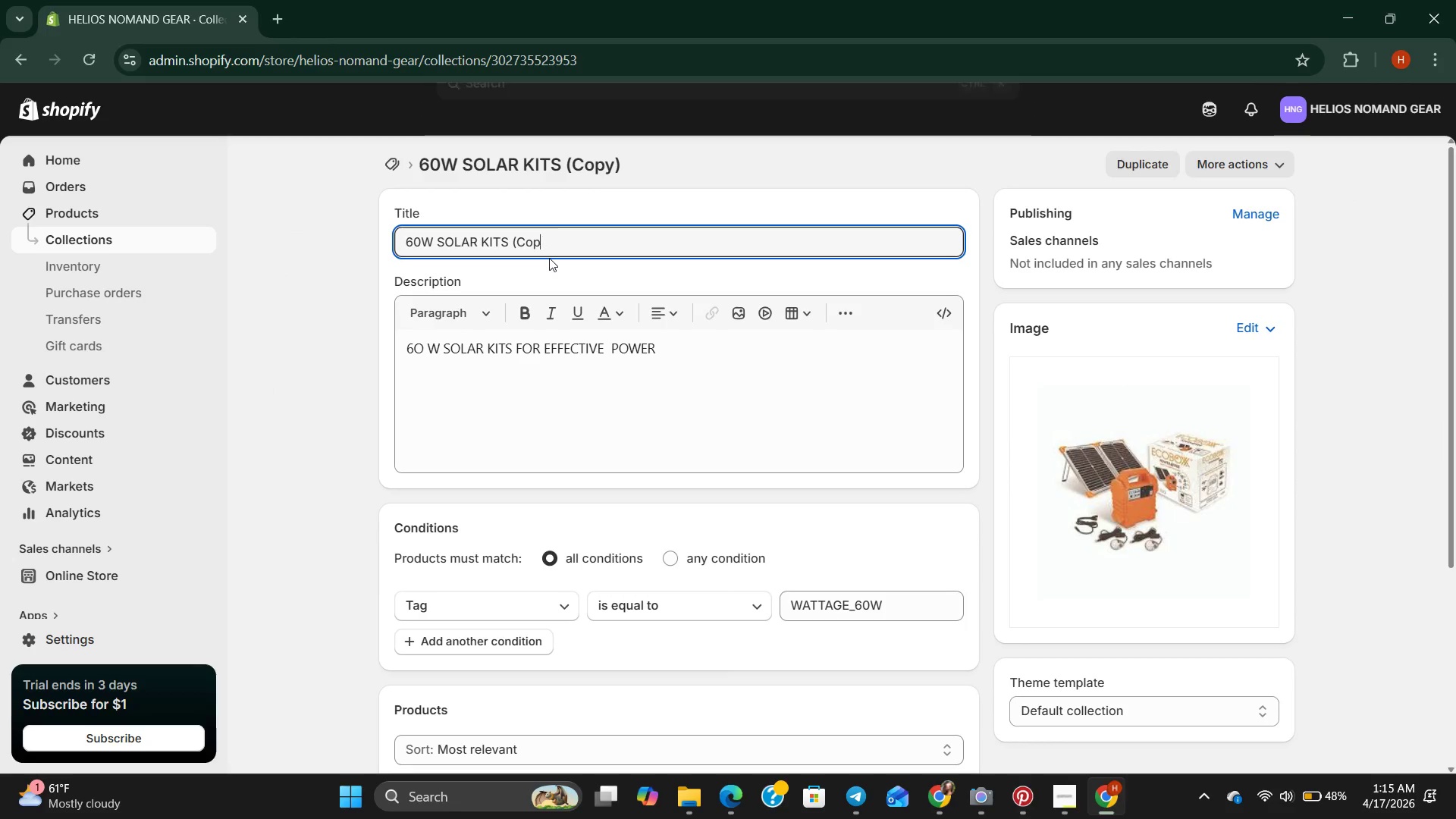 
key(Backspace)
 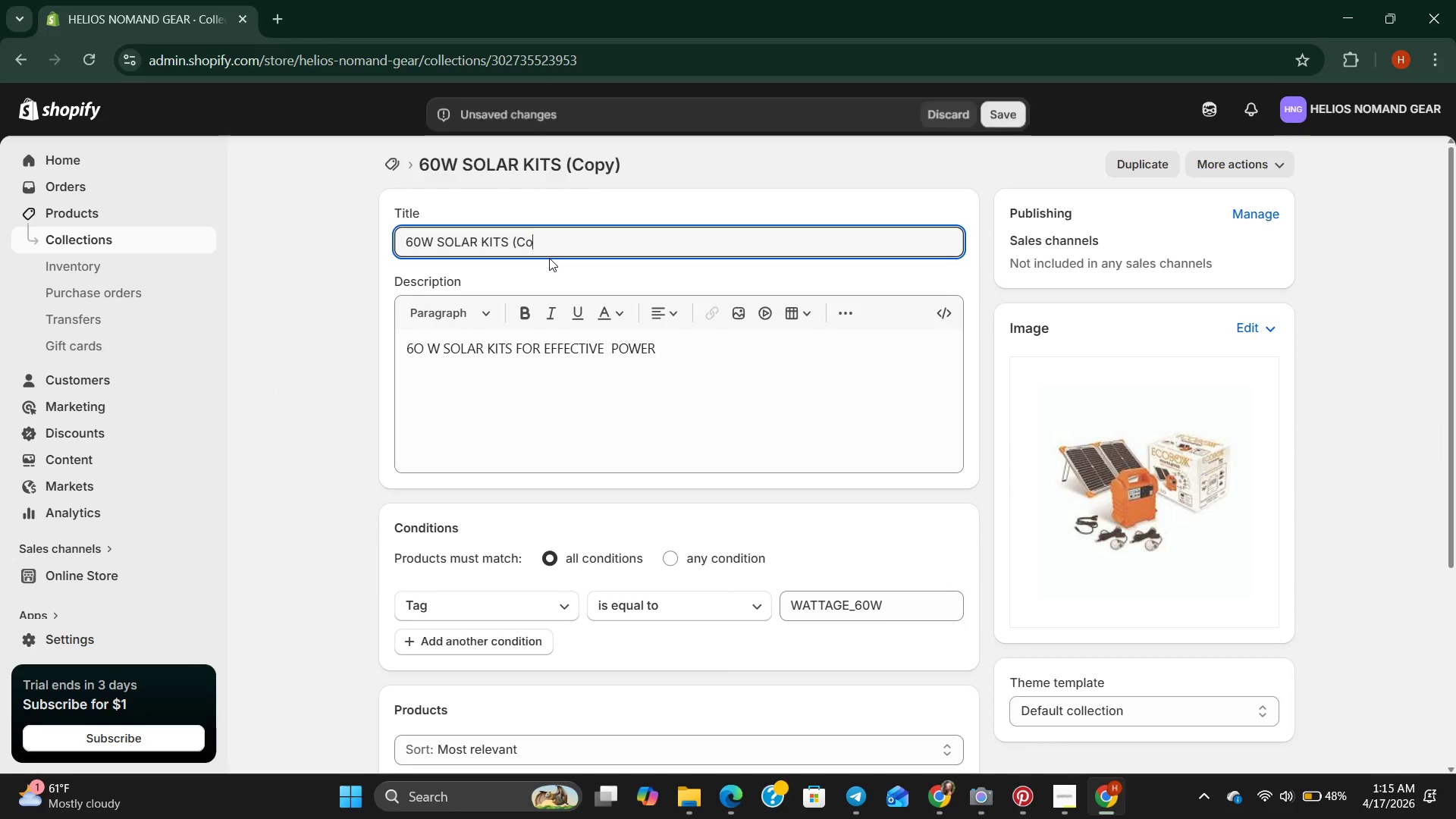 
key(Backspace)
 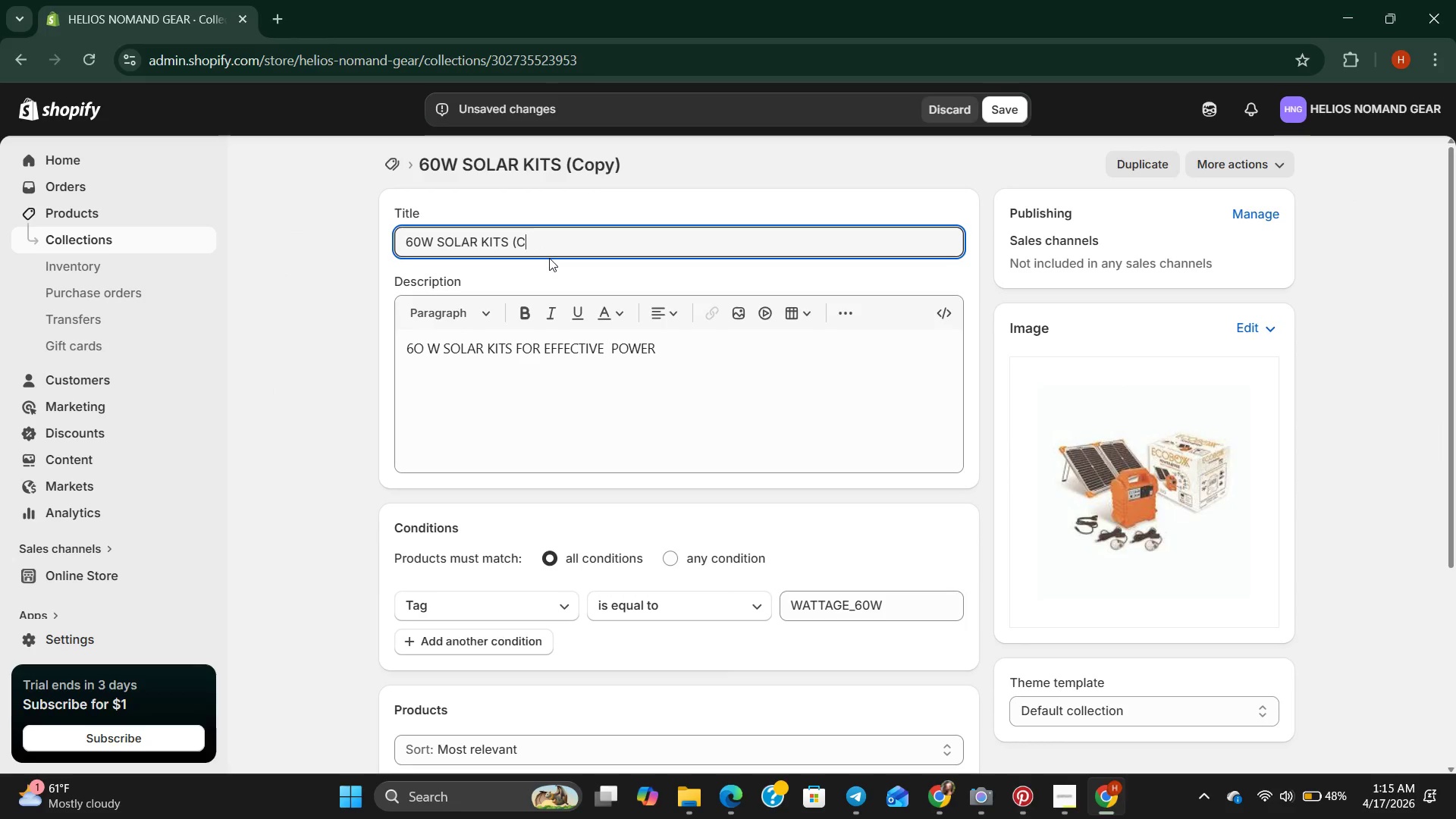 
key(Backspace)
 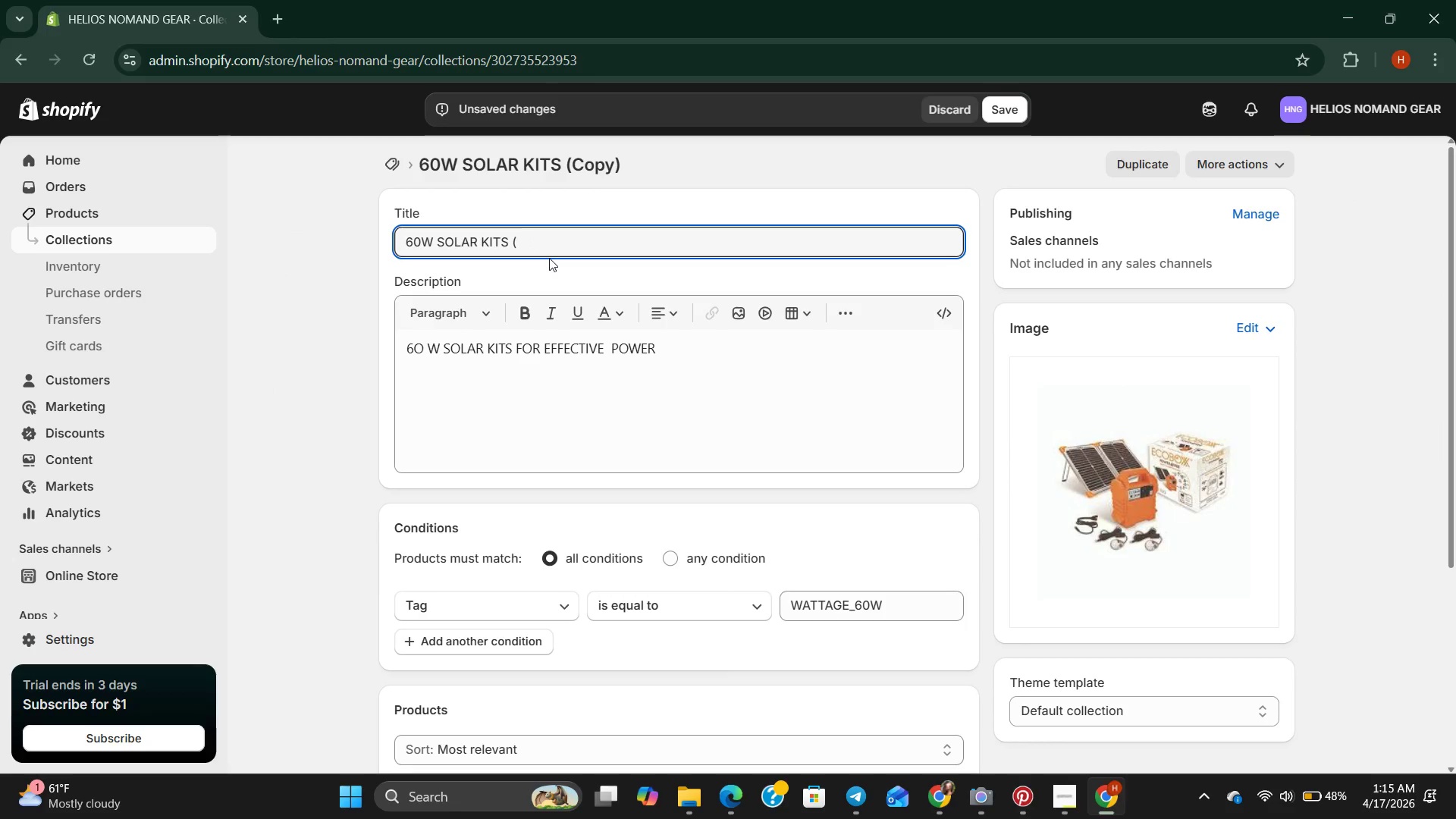 
key(Backspace)
 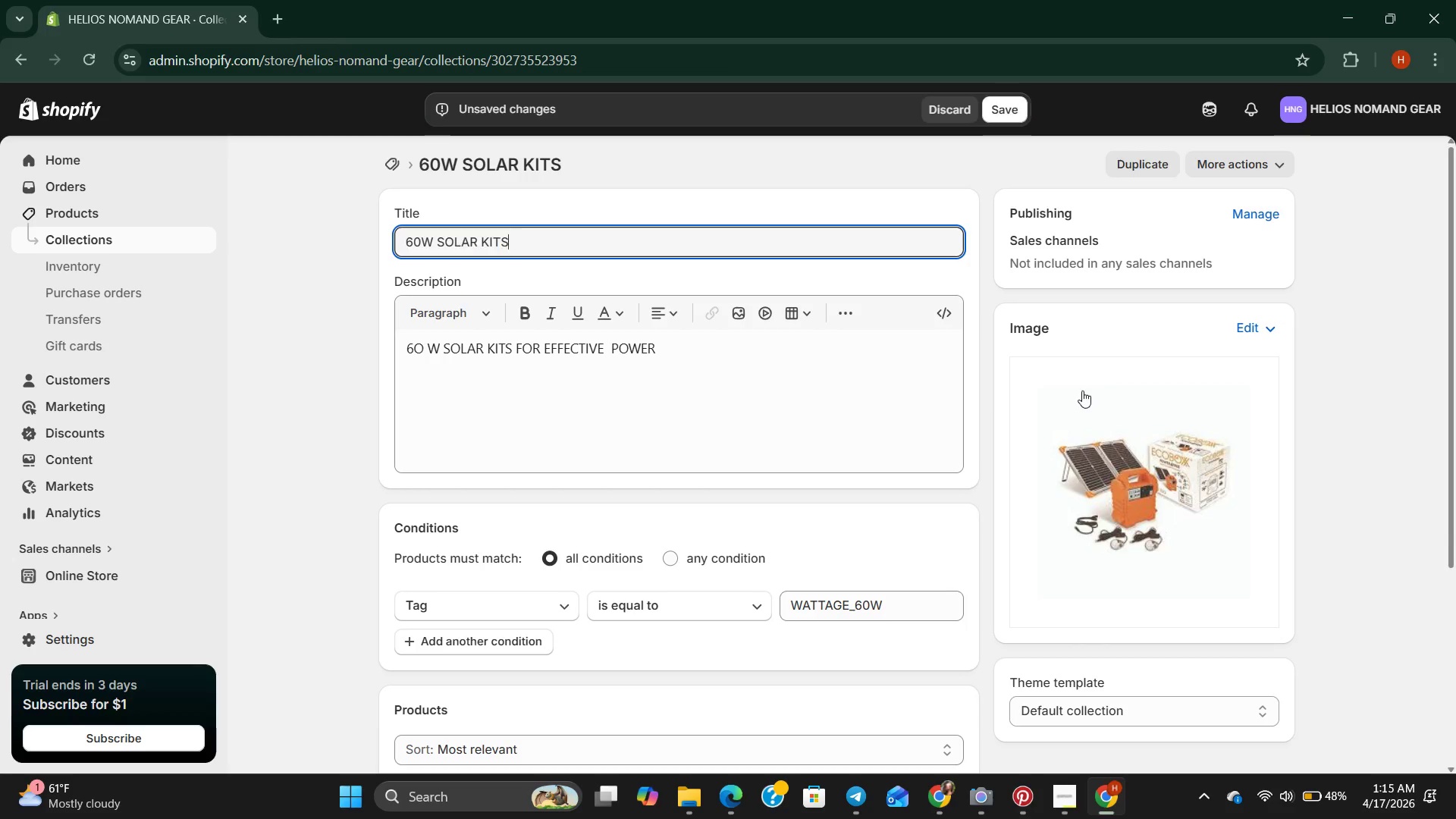 
wait(18.88)
 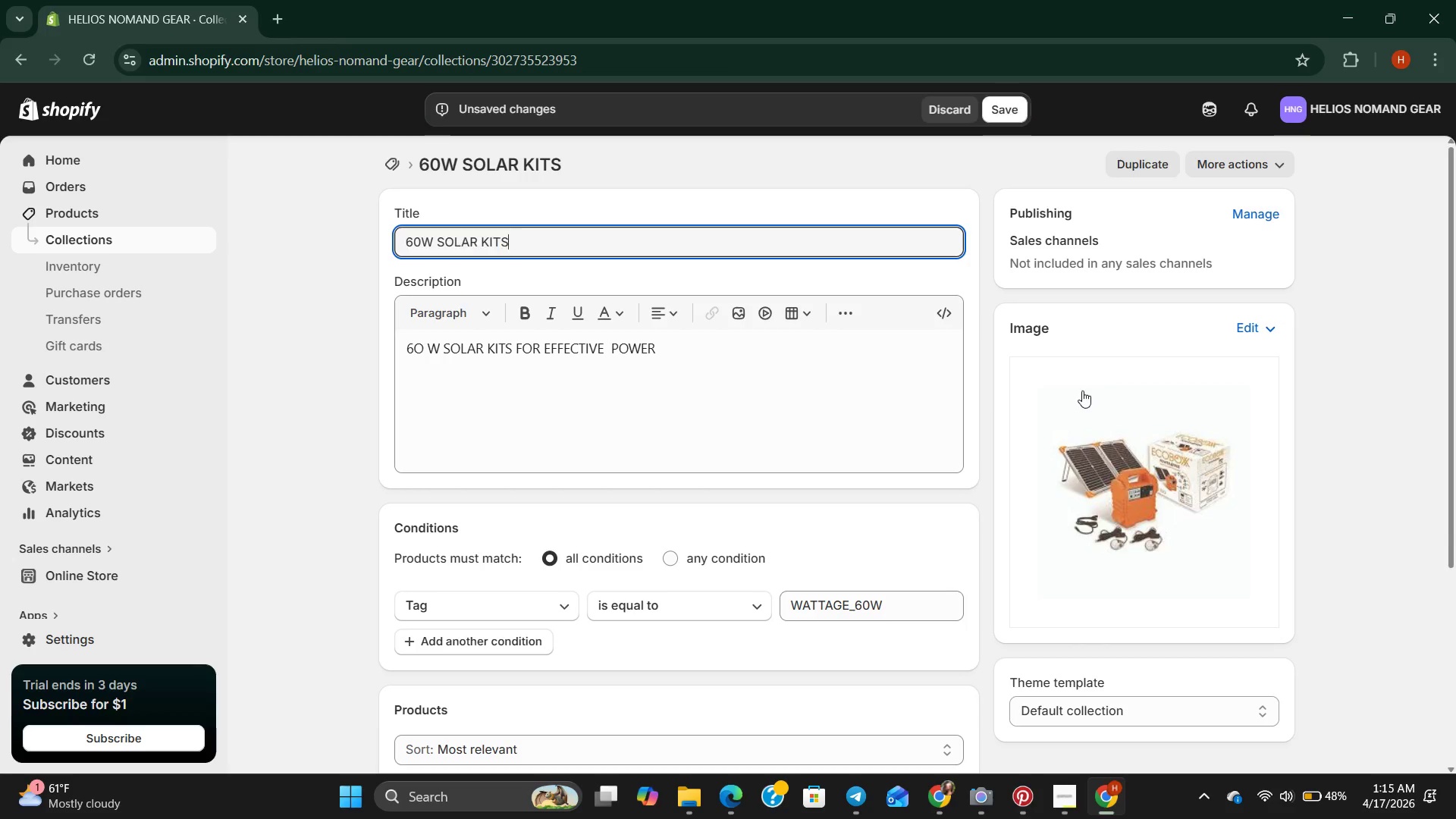 
double_click([1145, 485])
 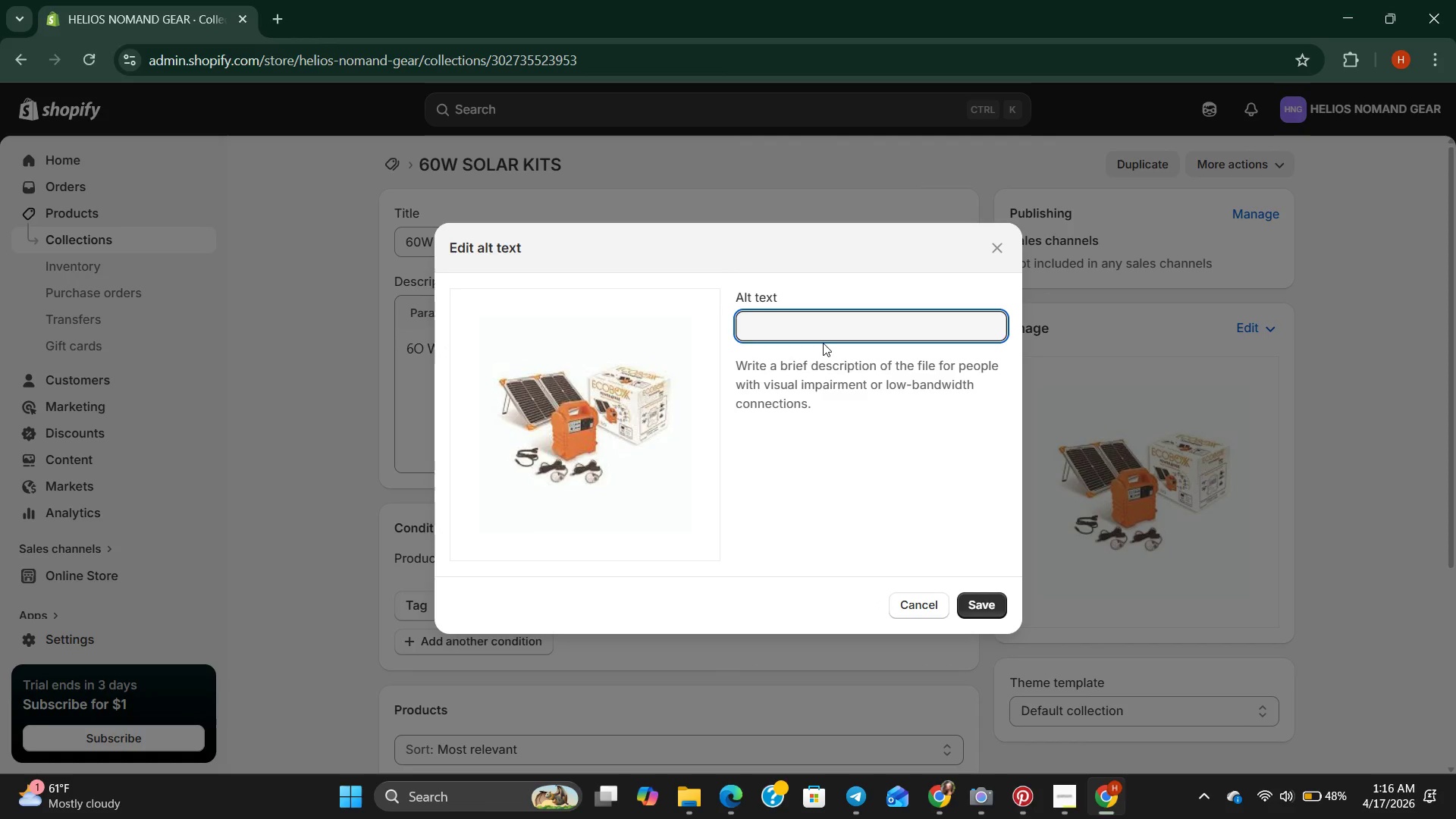 
type(60 w light weight solar travel kit )
 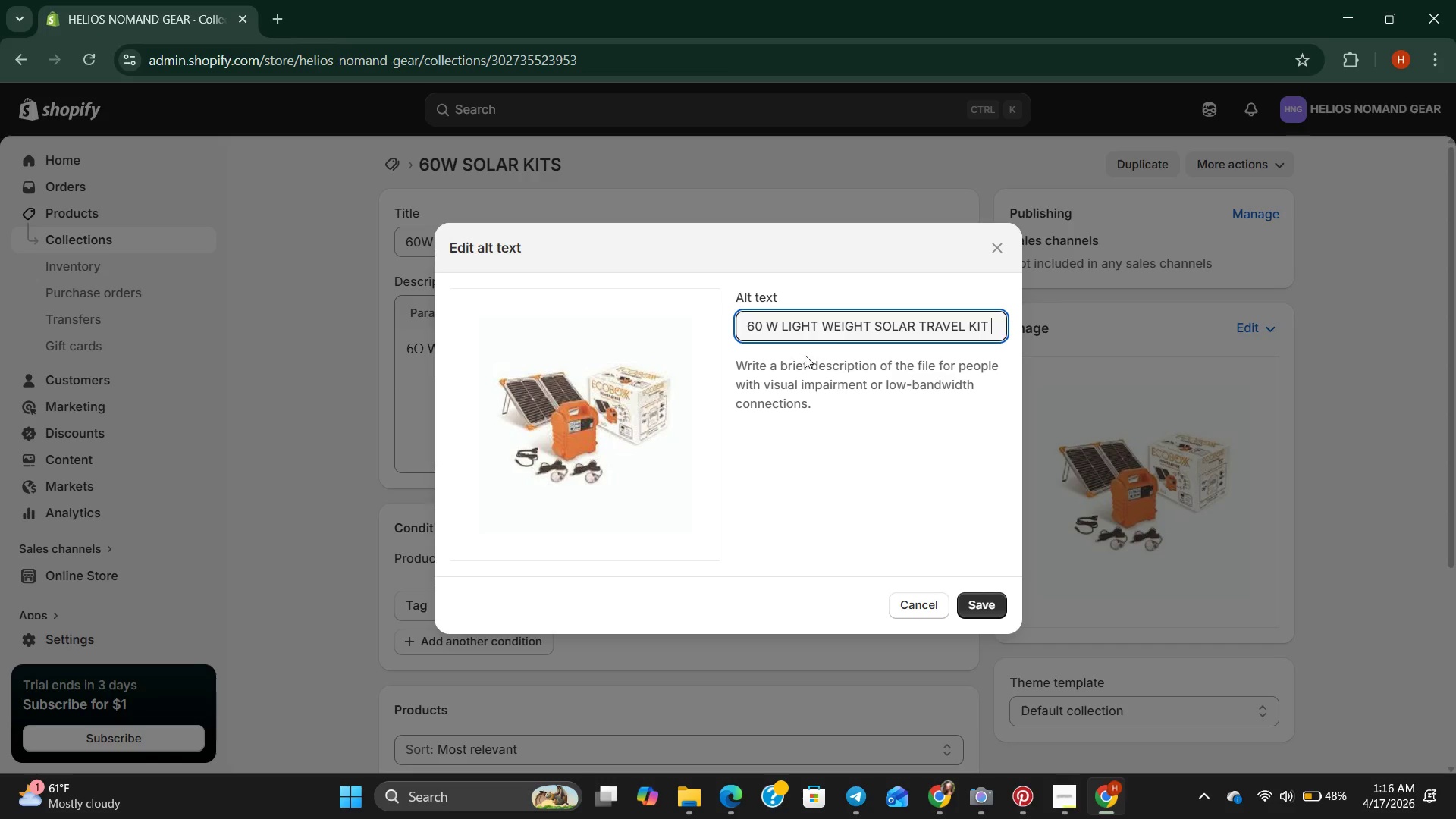 
wait(6.19)
 